 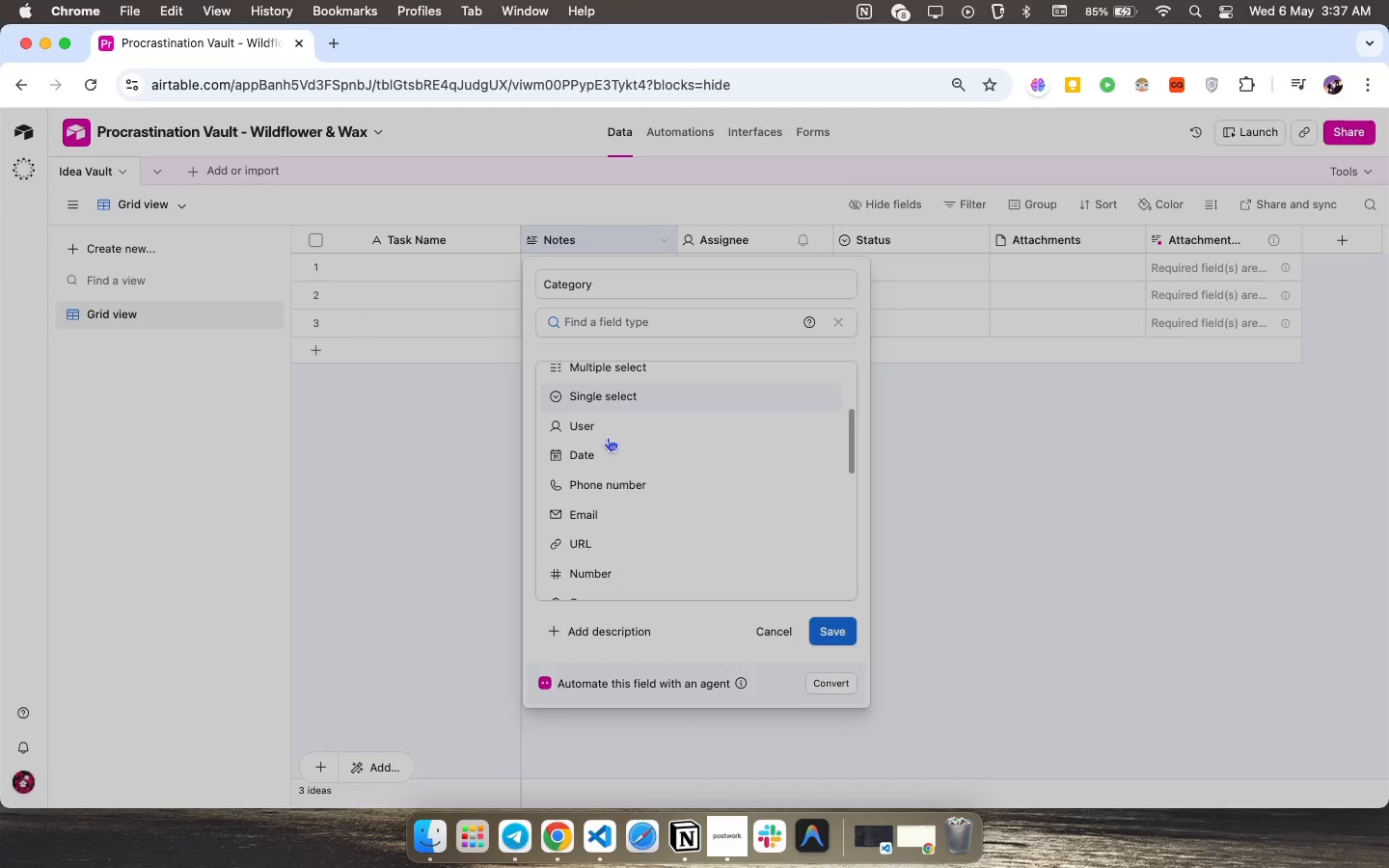 
left_click([610, 375])
 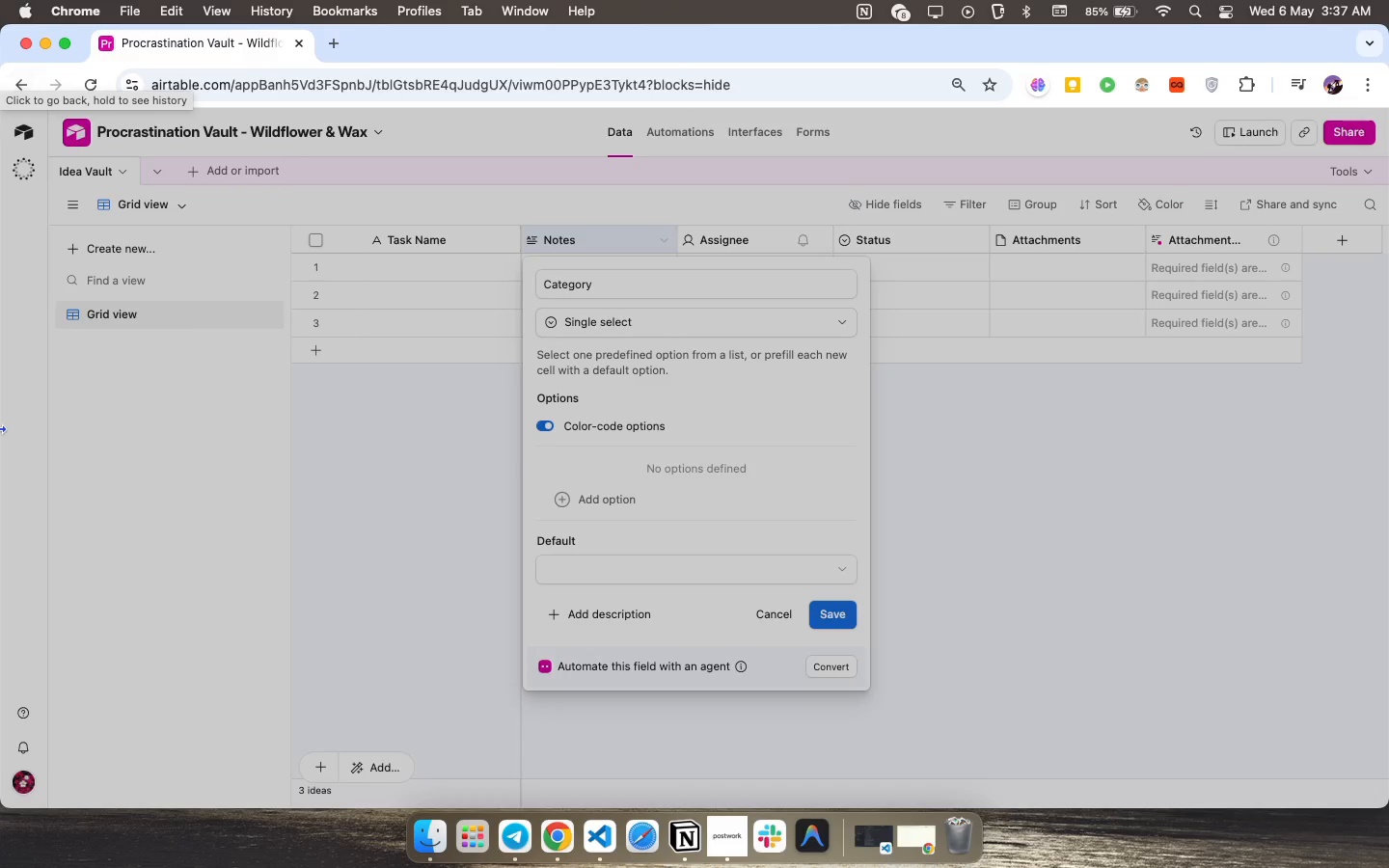 
wait(11.59)
 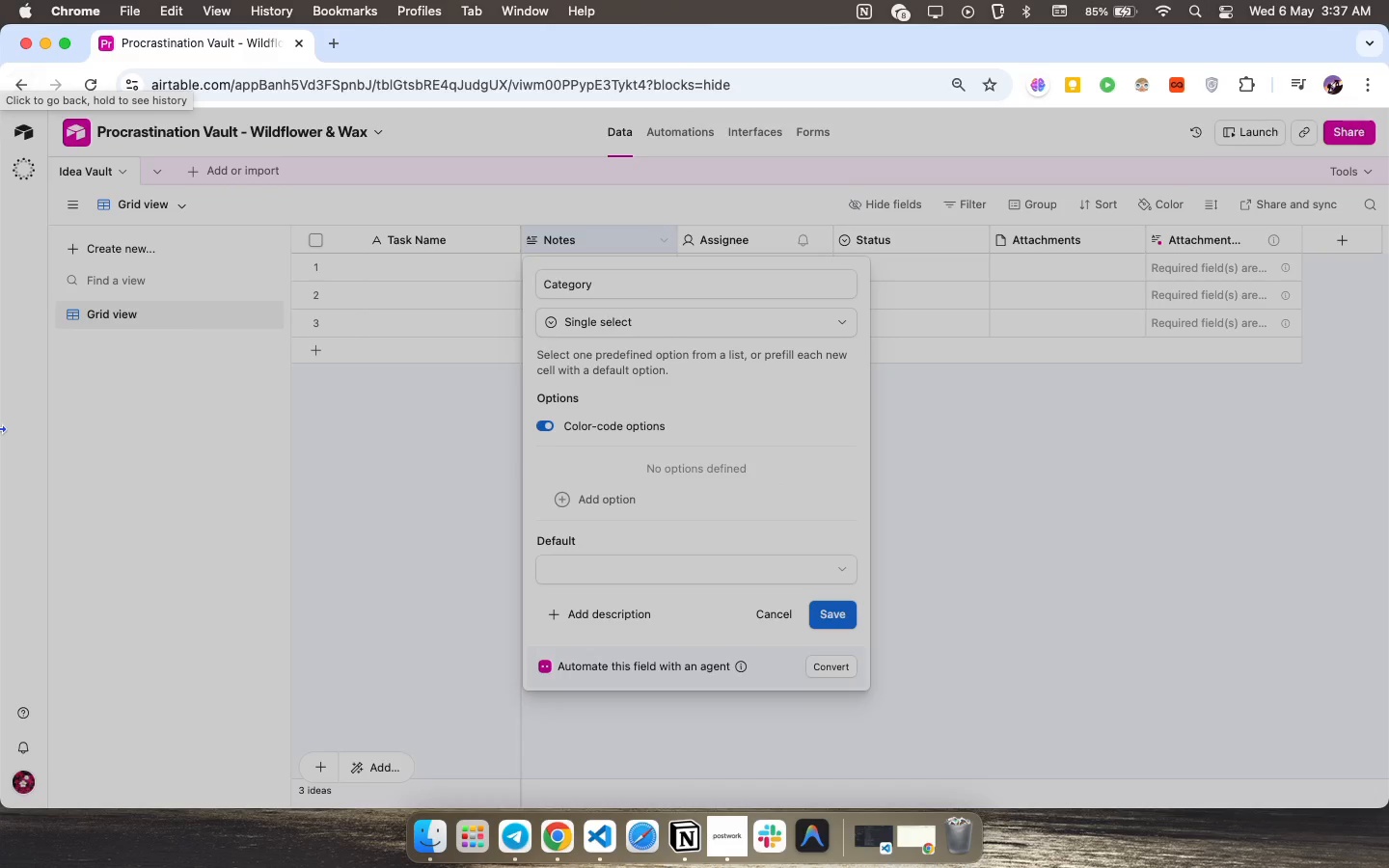 
left_click([597, 499])
 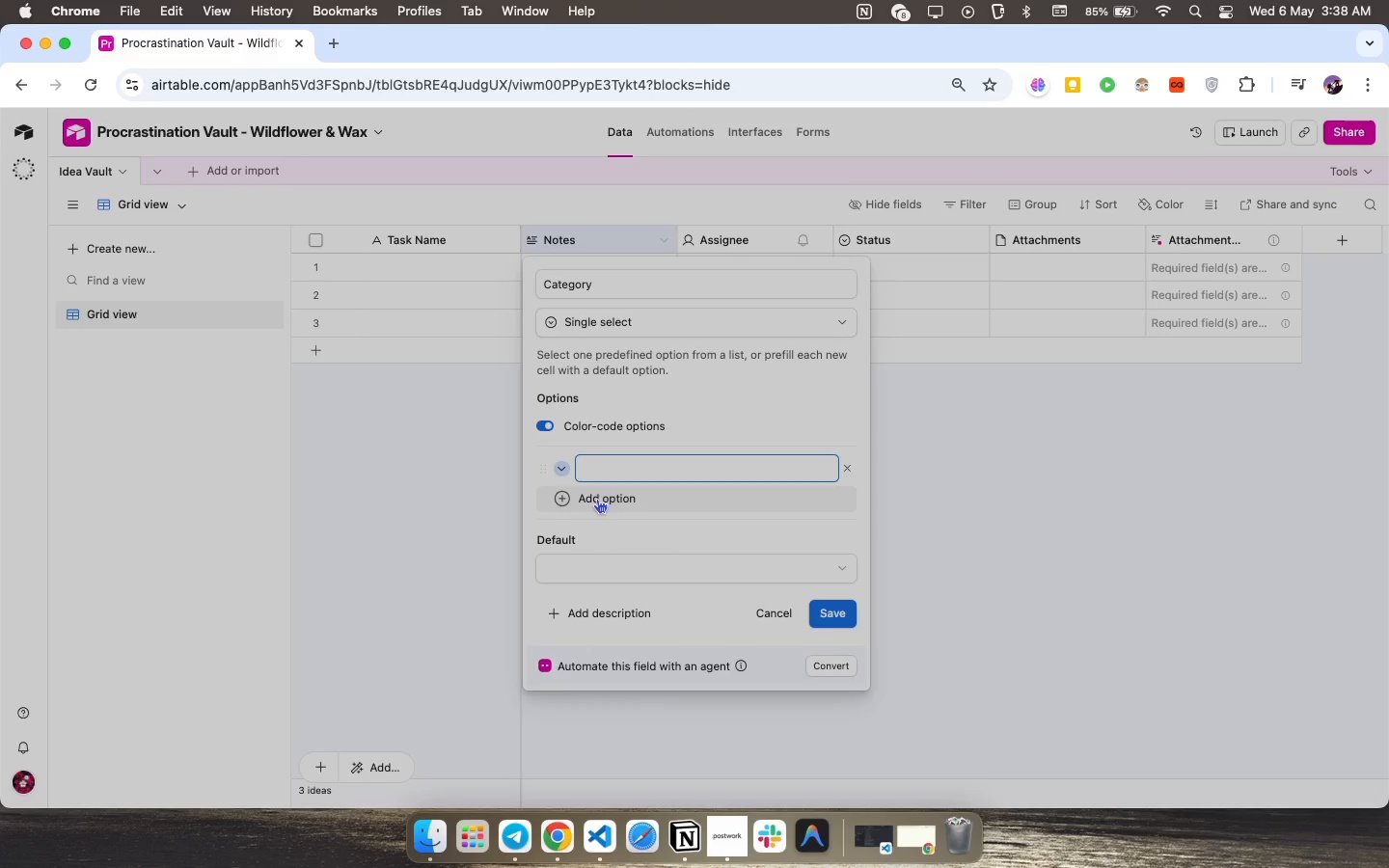 
type(Scent Development )
 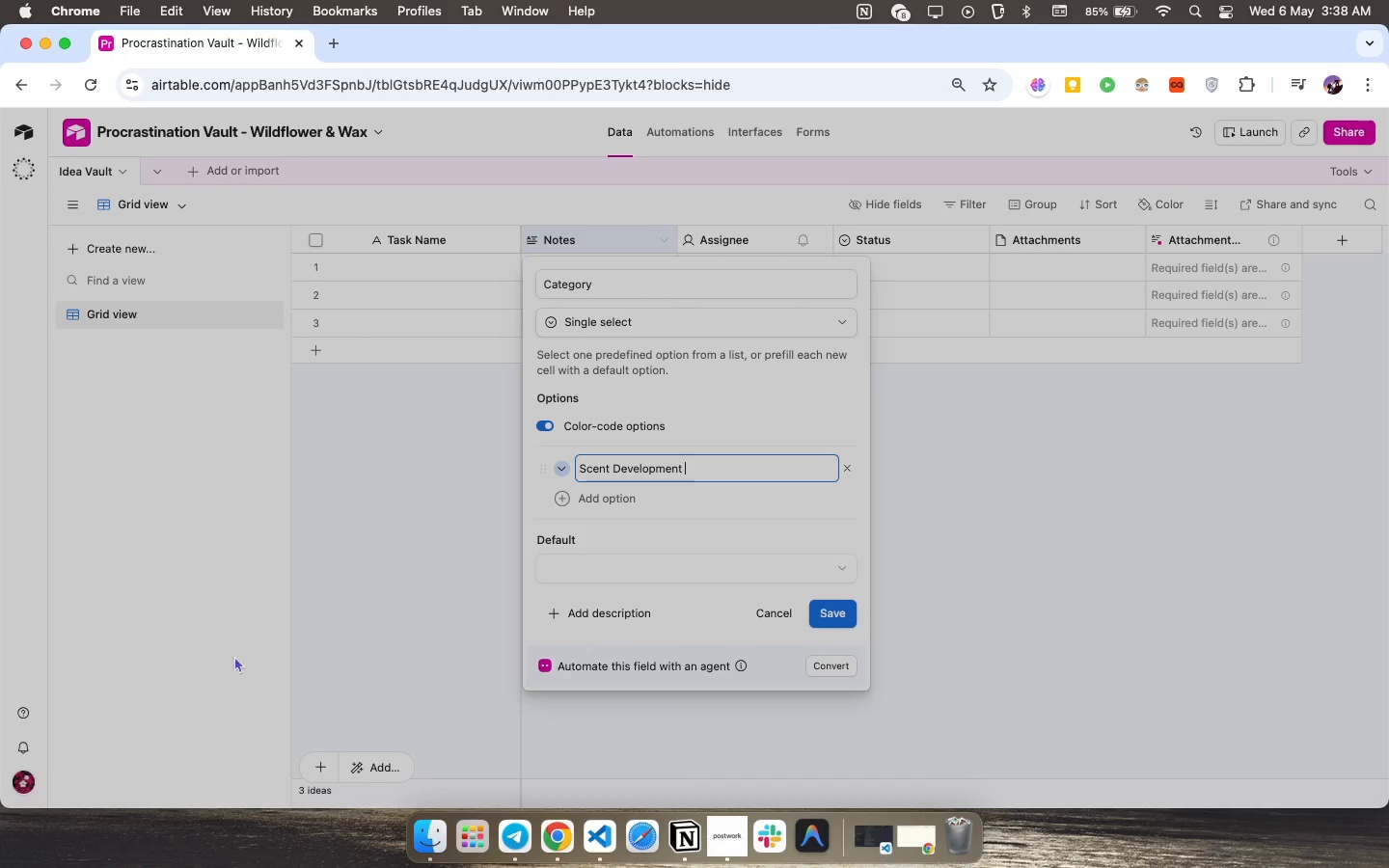 
wait(5.03)
 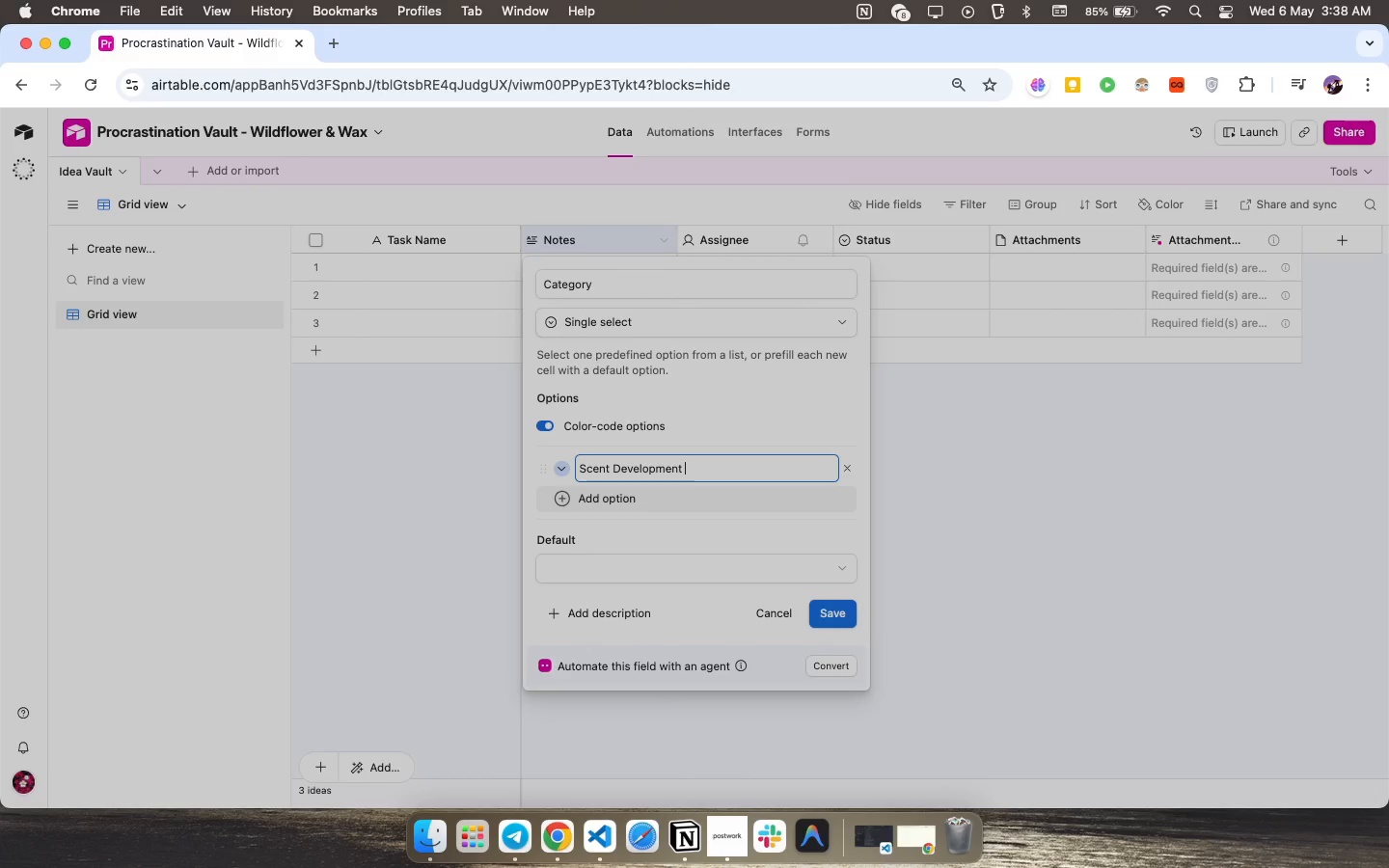 
left_click([608, 486])
 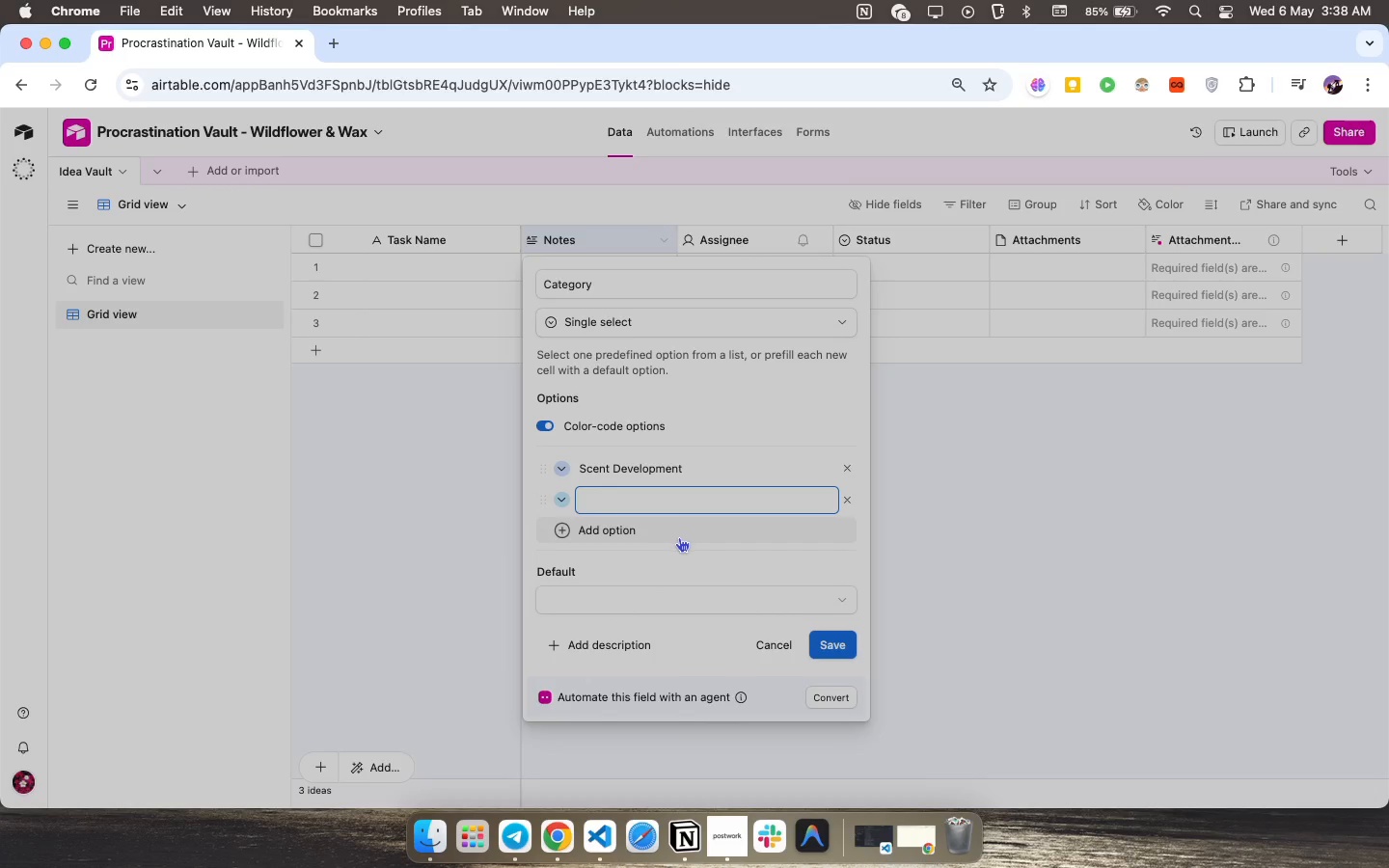 
type(Packaginf)
key(Backspace)
type(g)
 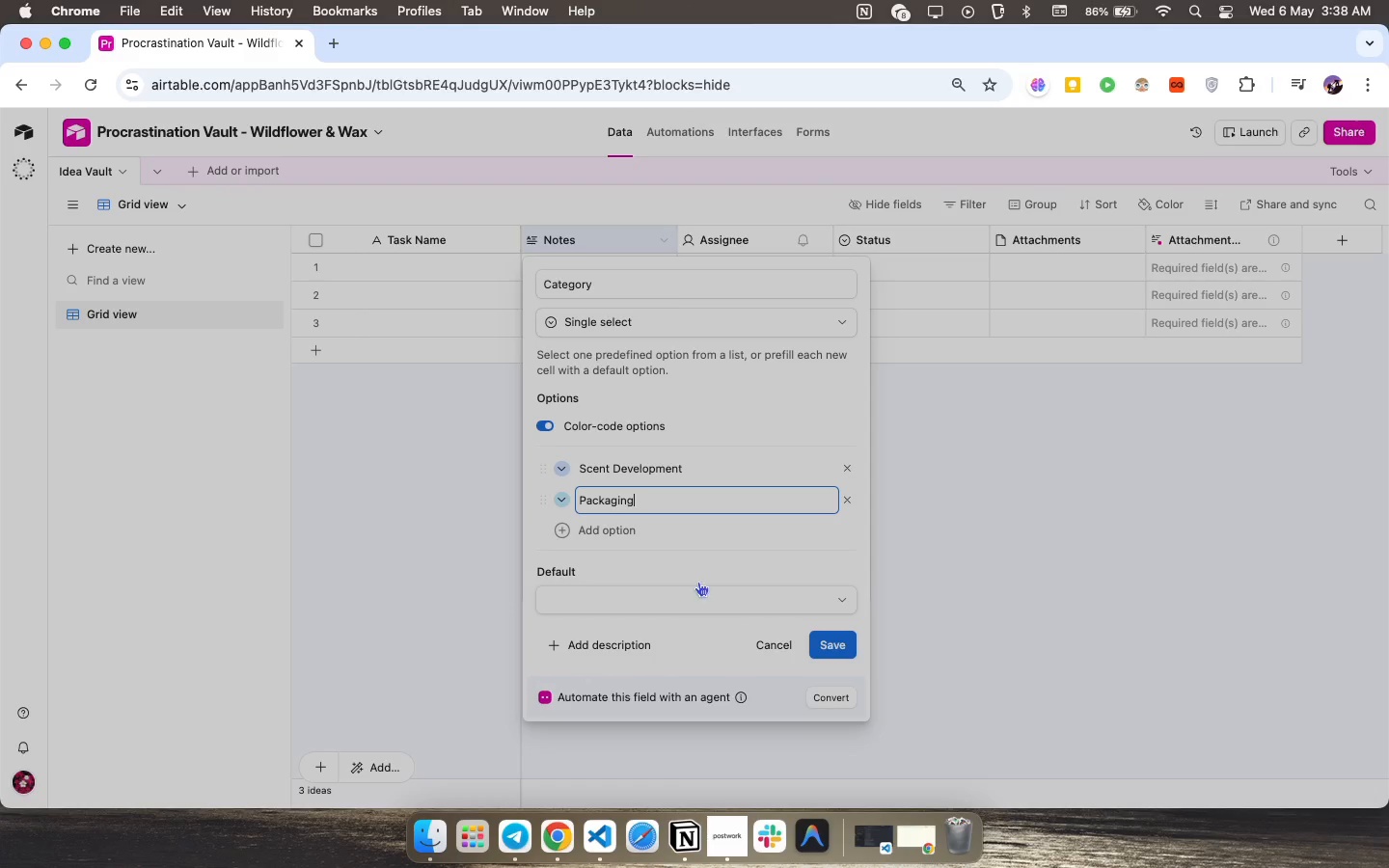 
wait(7.12)
 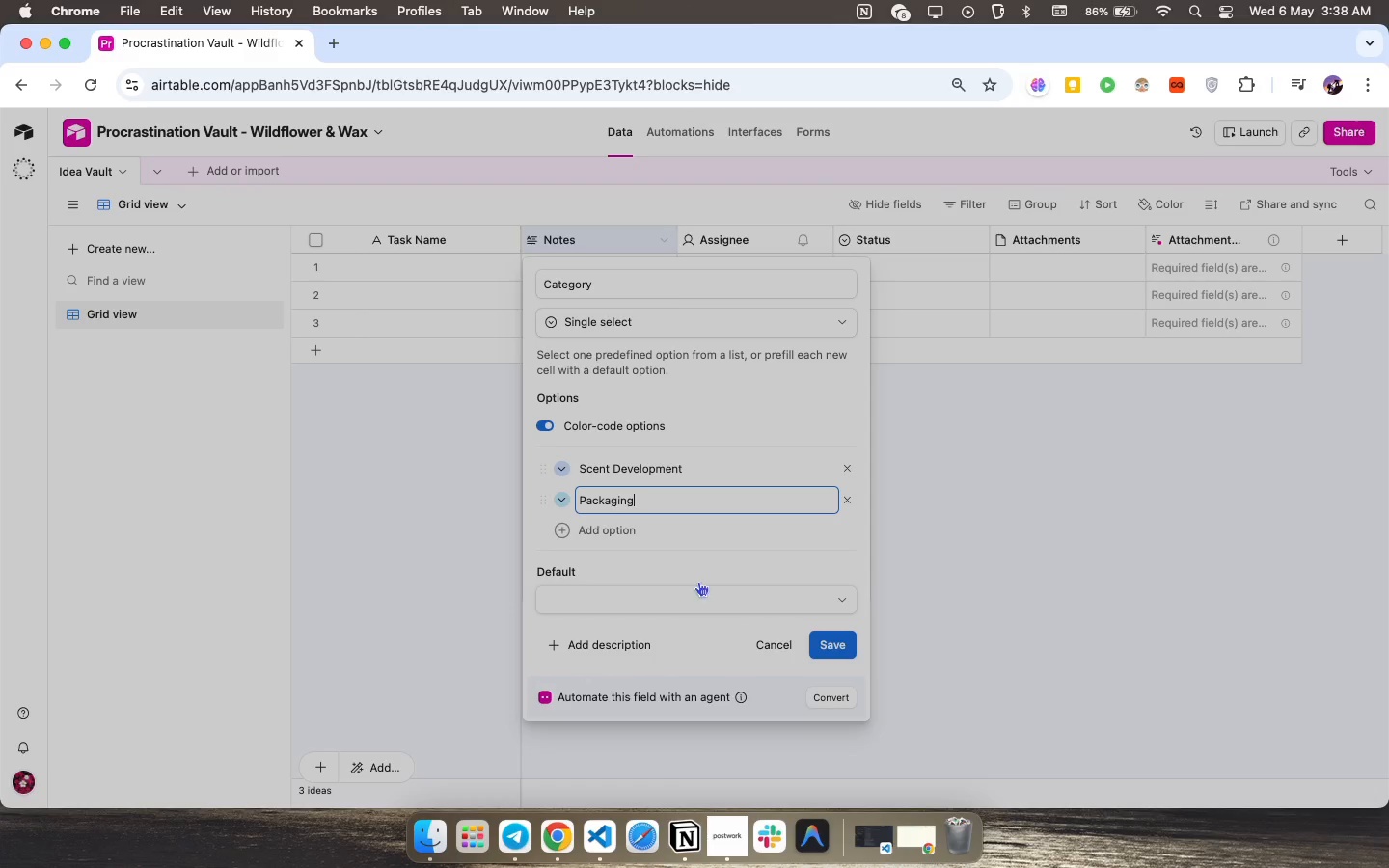 
left_click([623, 526])
 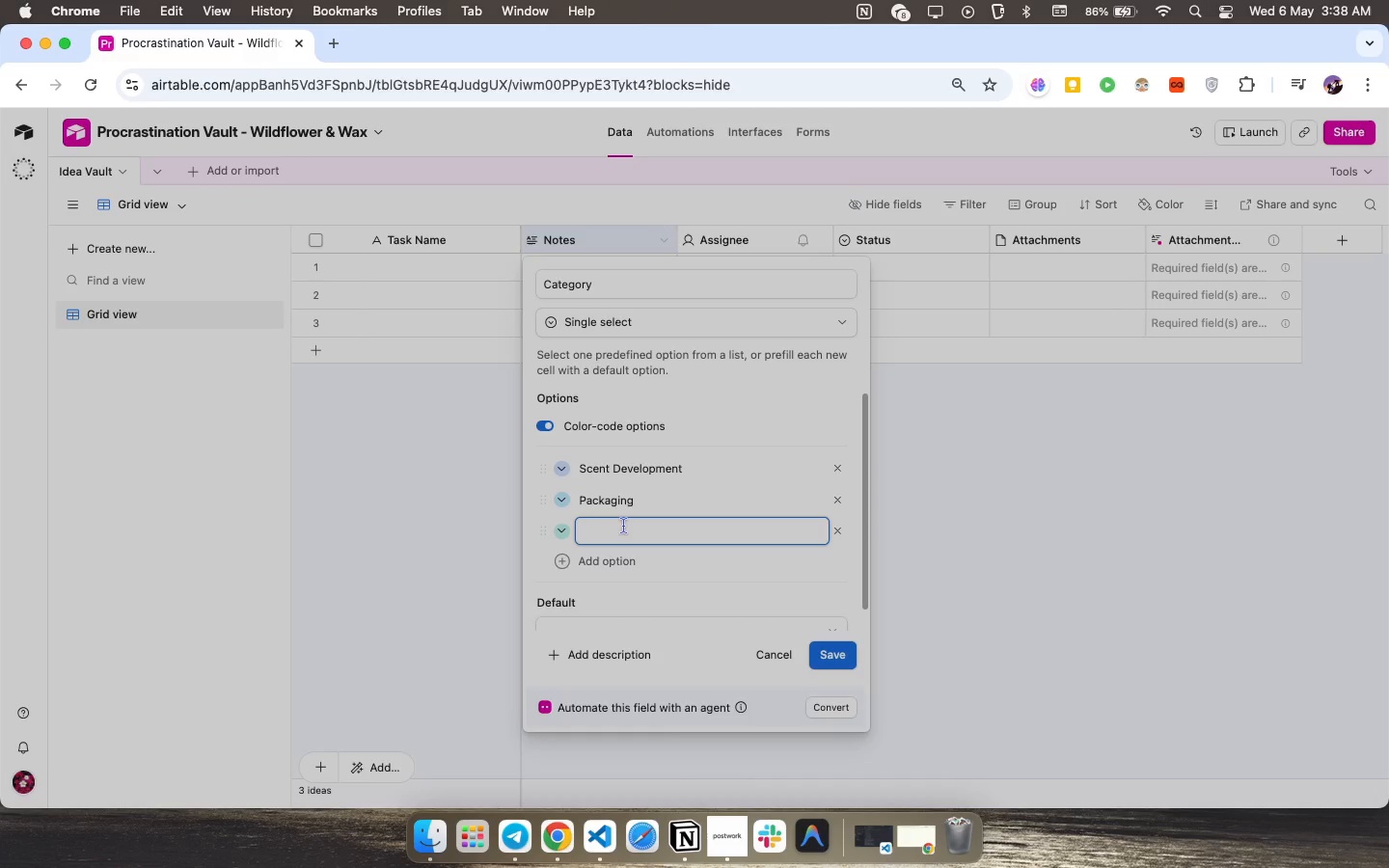 
type(Digital mARKETING)
 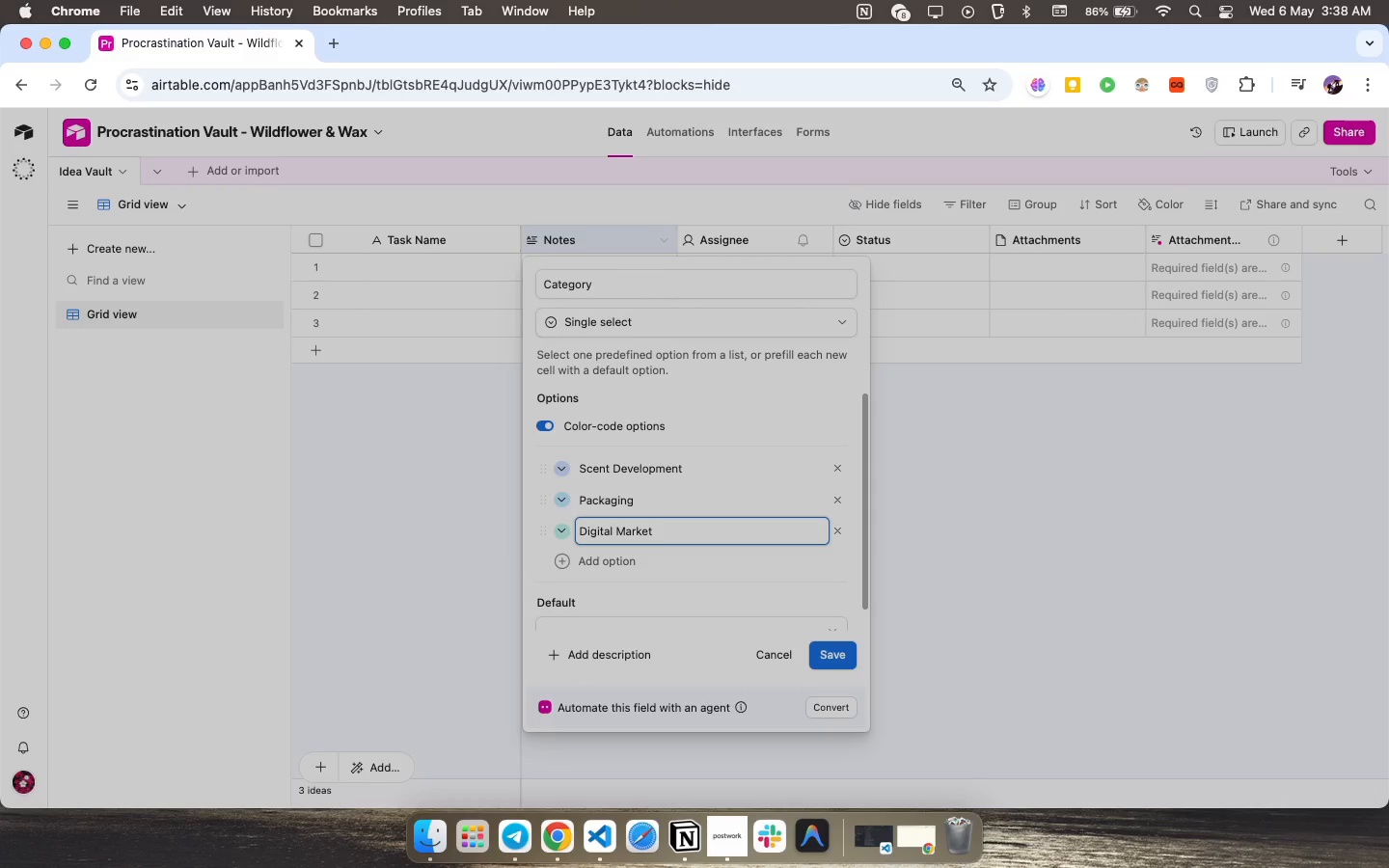 
hold_key(key=CapsLock, duration=0.41)
 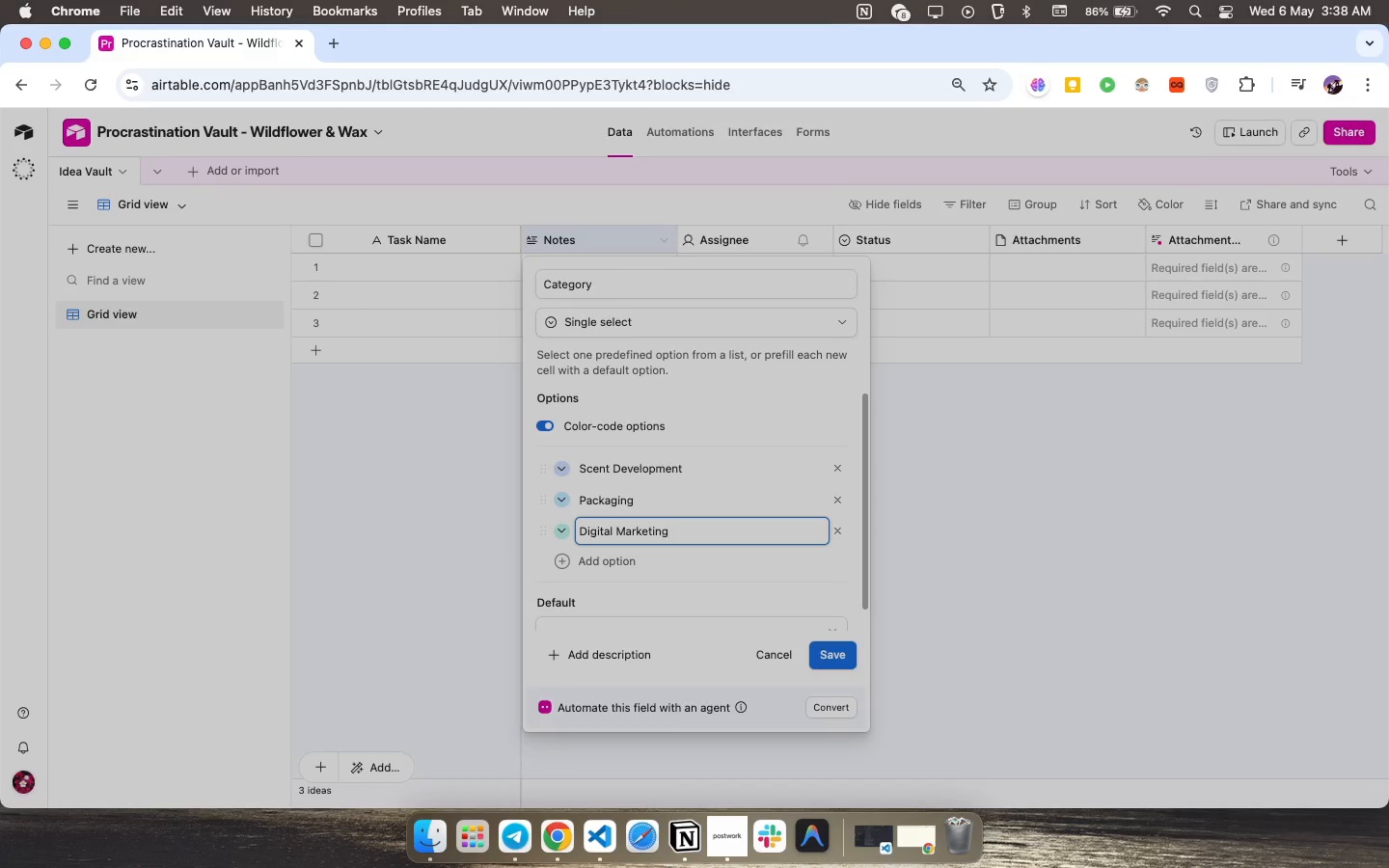 
wait(5.26)
 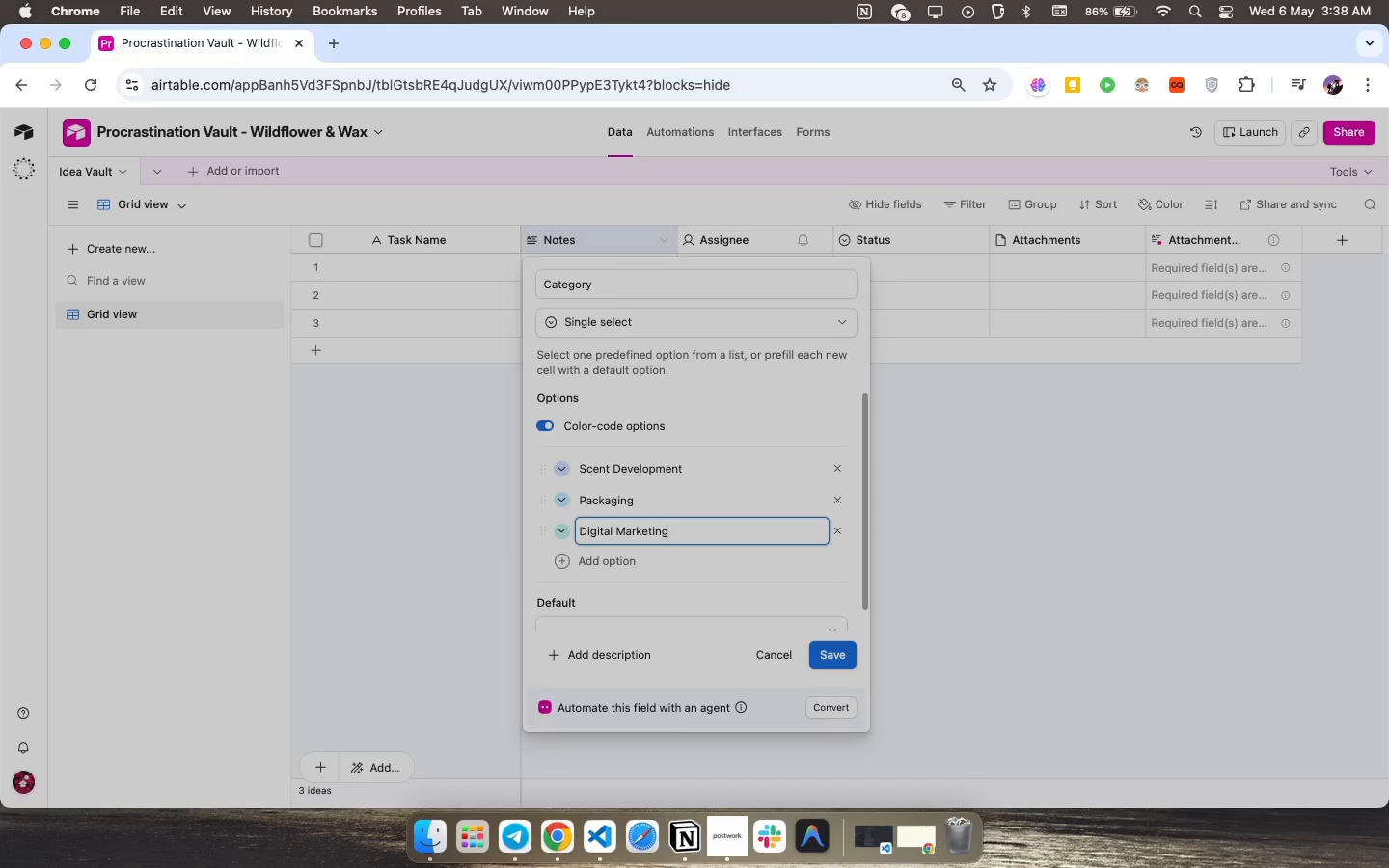 
left_click([596, 562])
 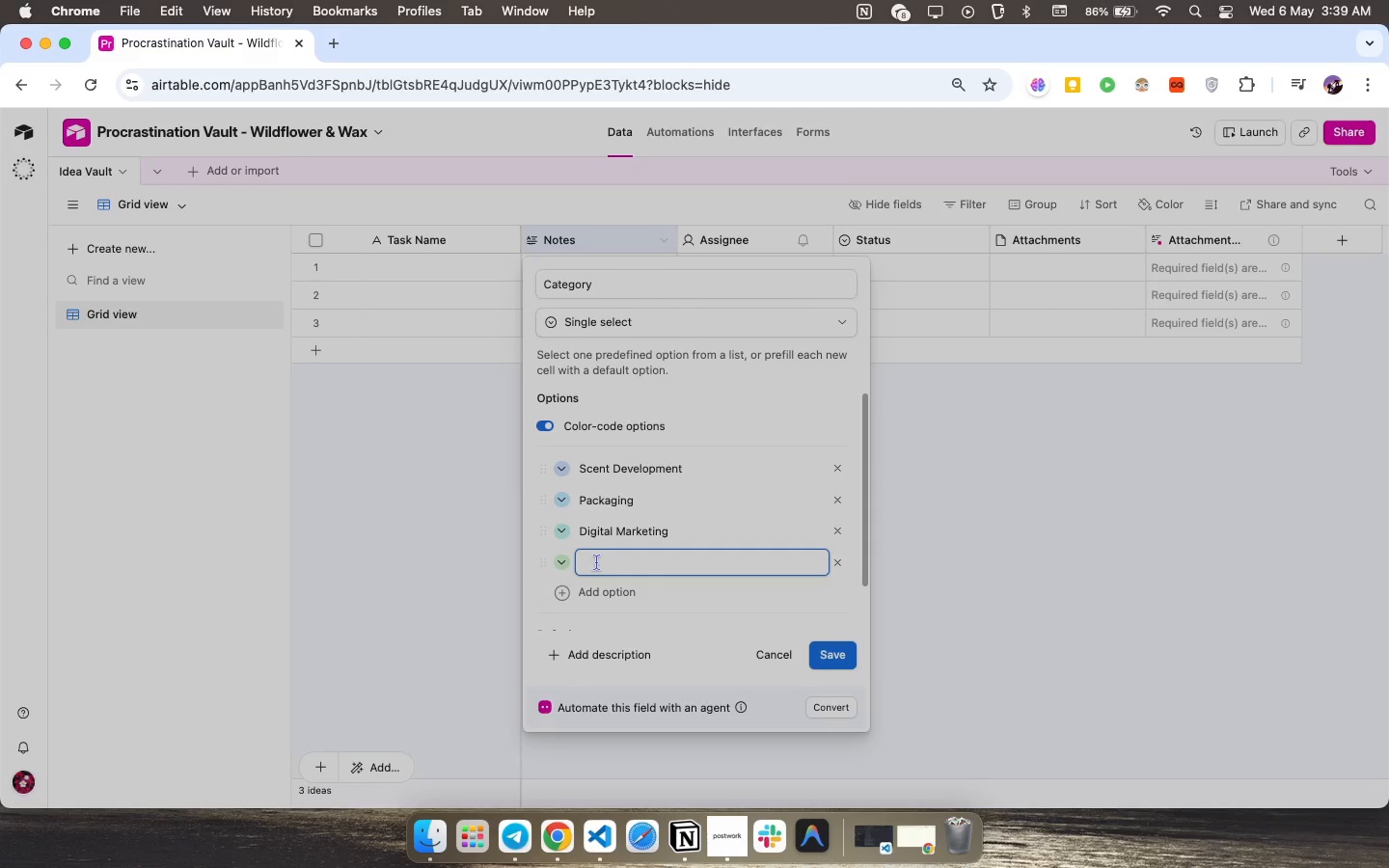 
key(CapsLock)
 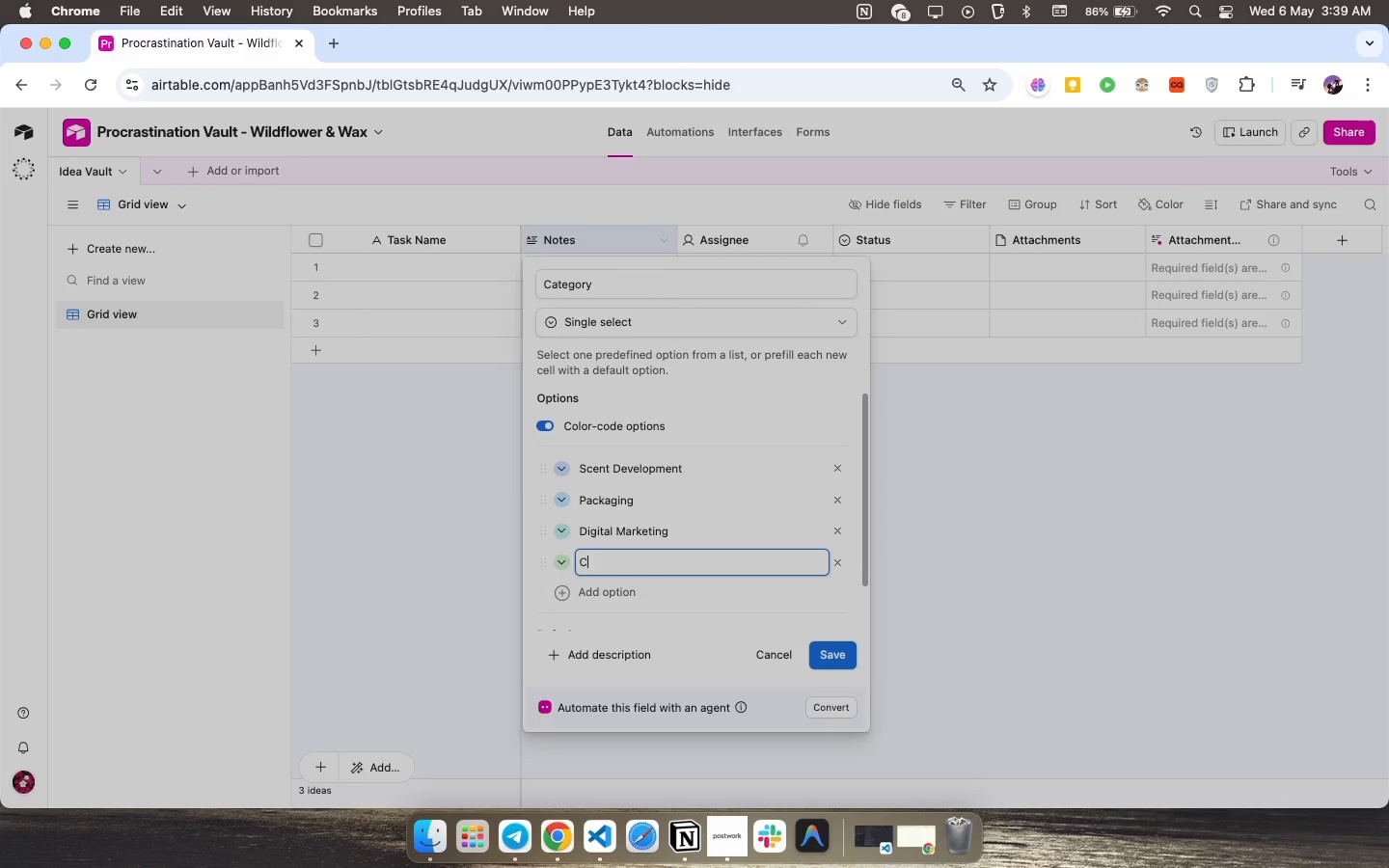 
key(C)
 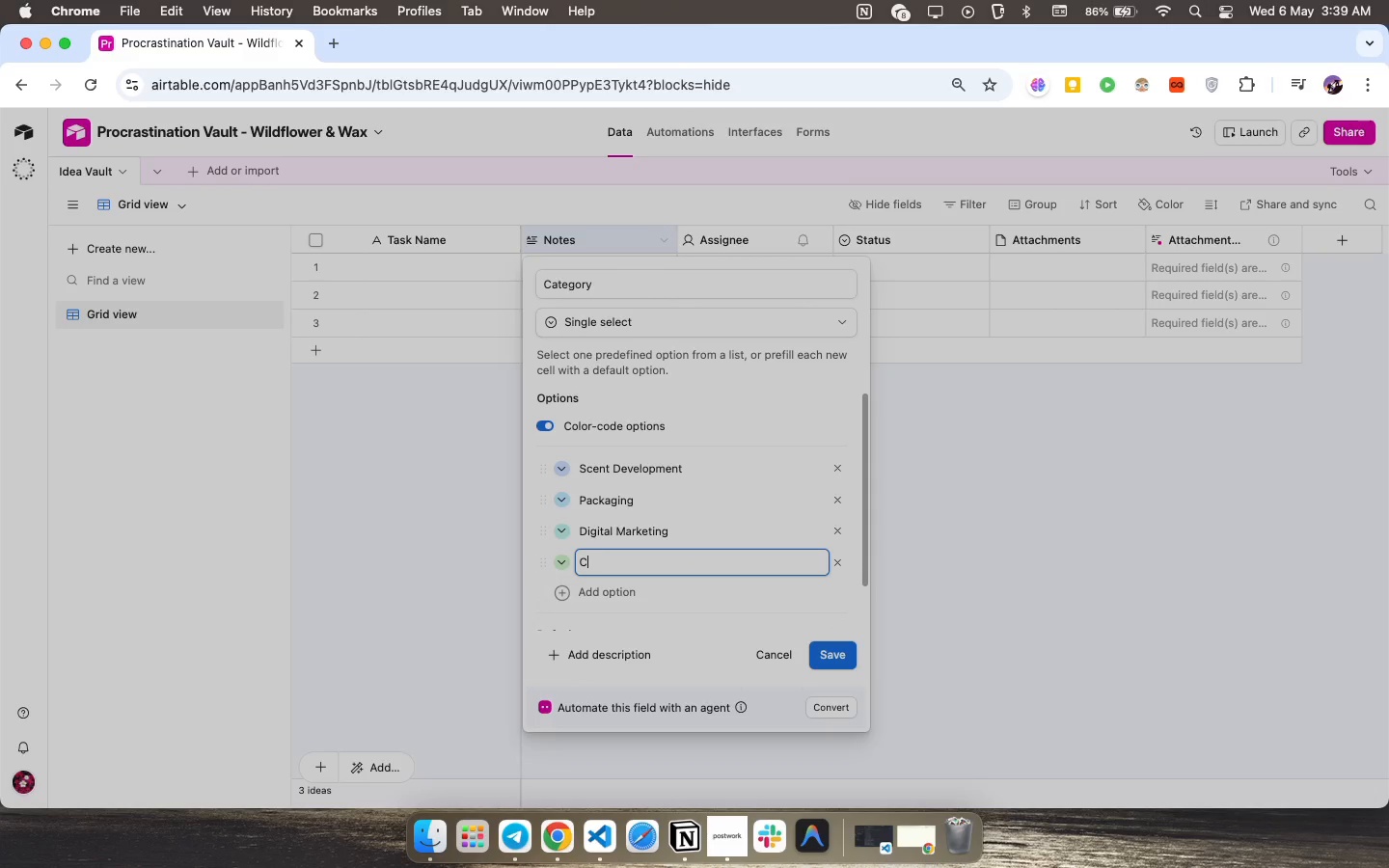 
key(CapsLock)
 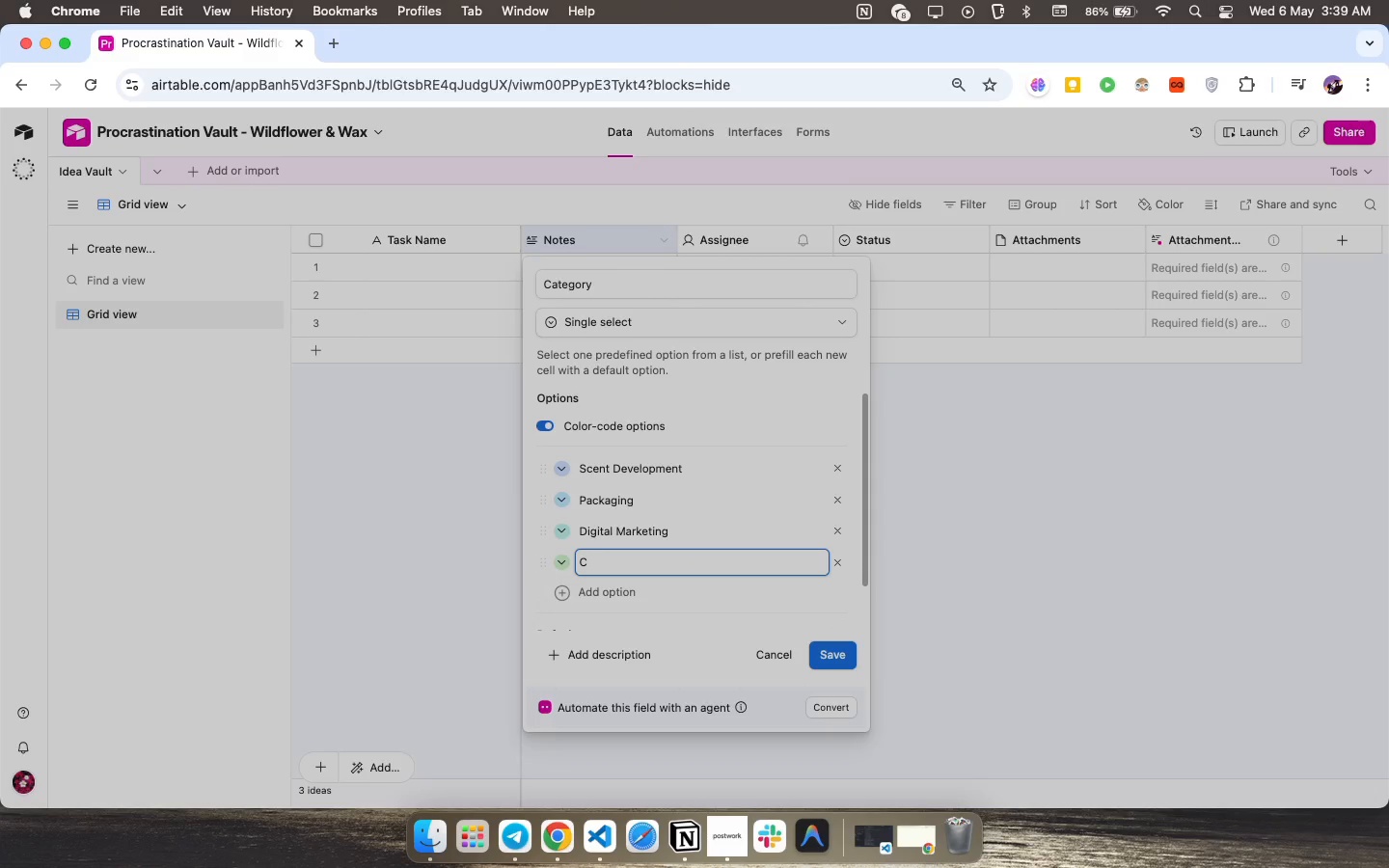 
key(U)
 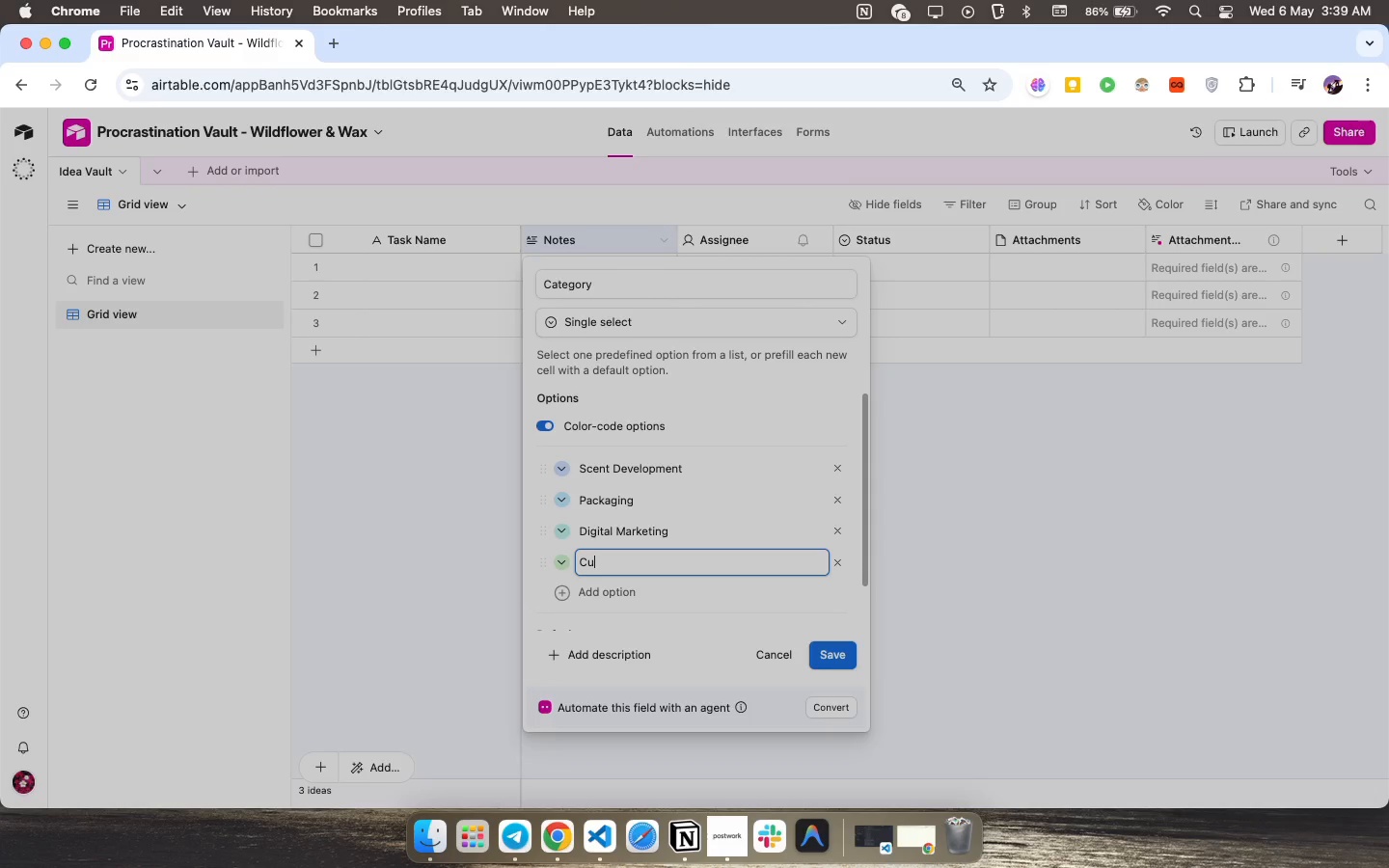 
wait(14.66)
 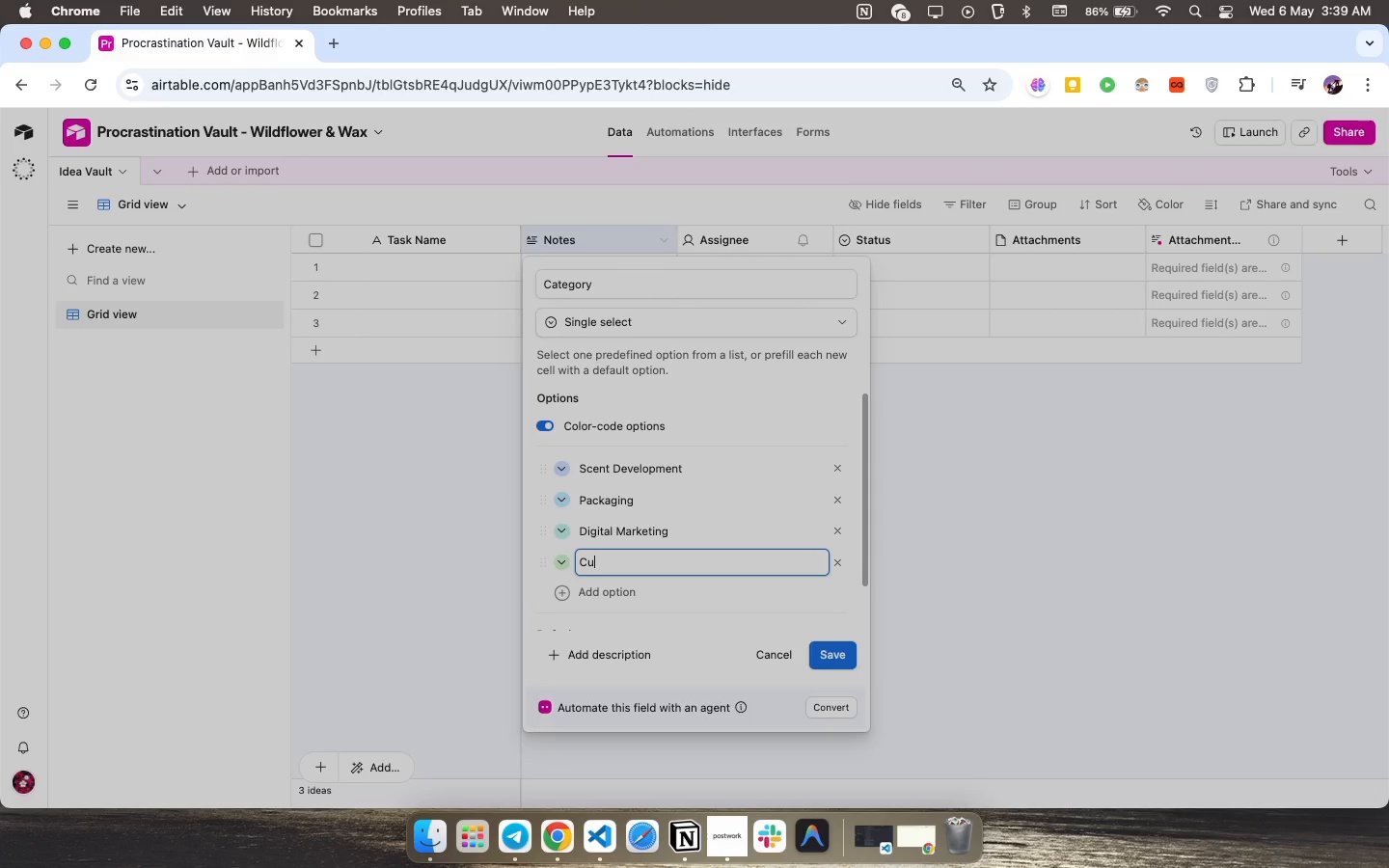 
type(stomer W)
key(Backspace)
type(Experience)
 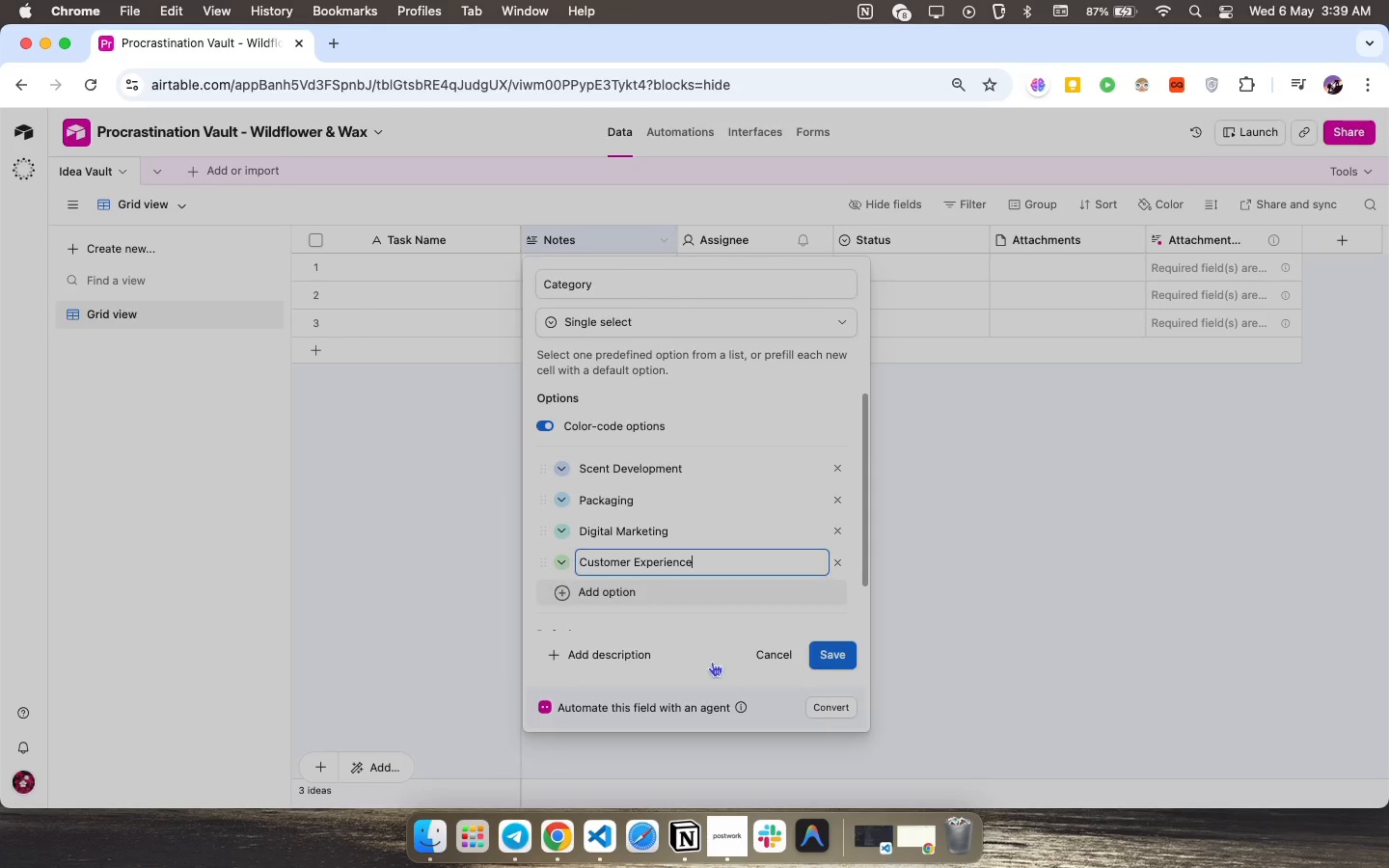 
left_click([824, 651])
 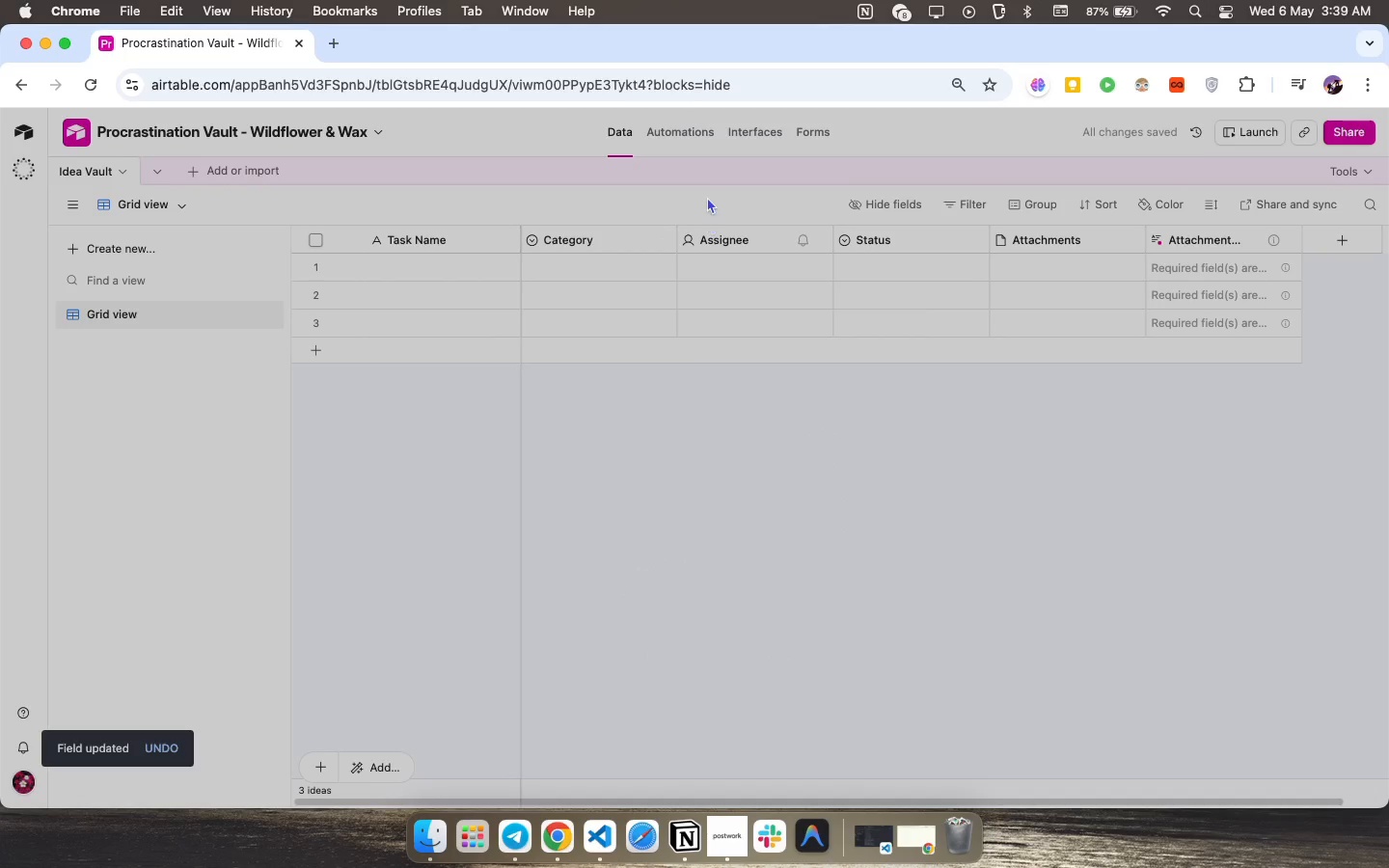 
wait(6.3)
 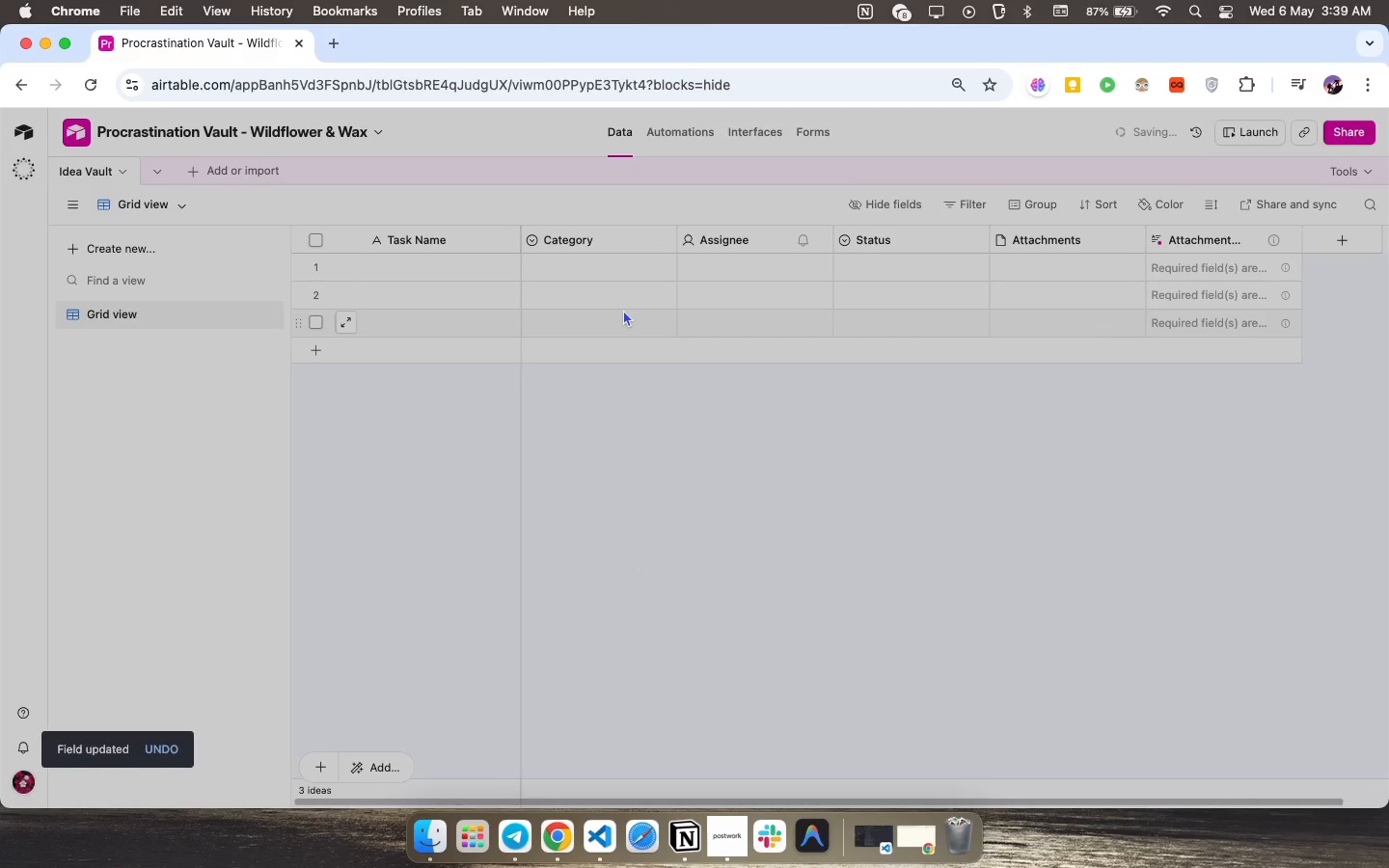 
left_click([892, 240])
 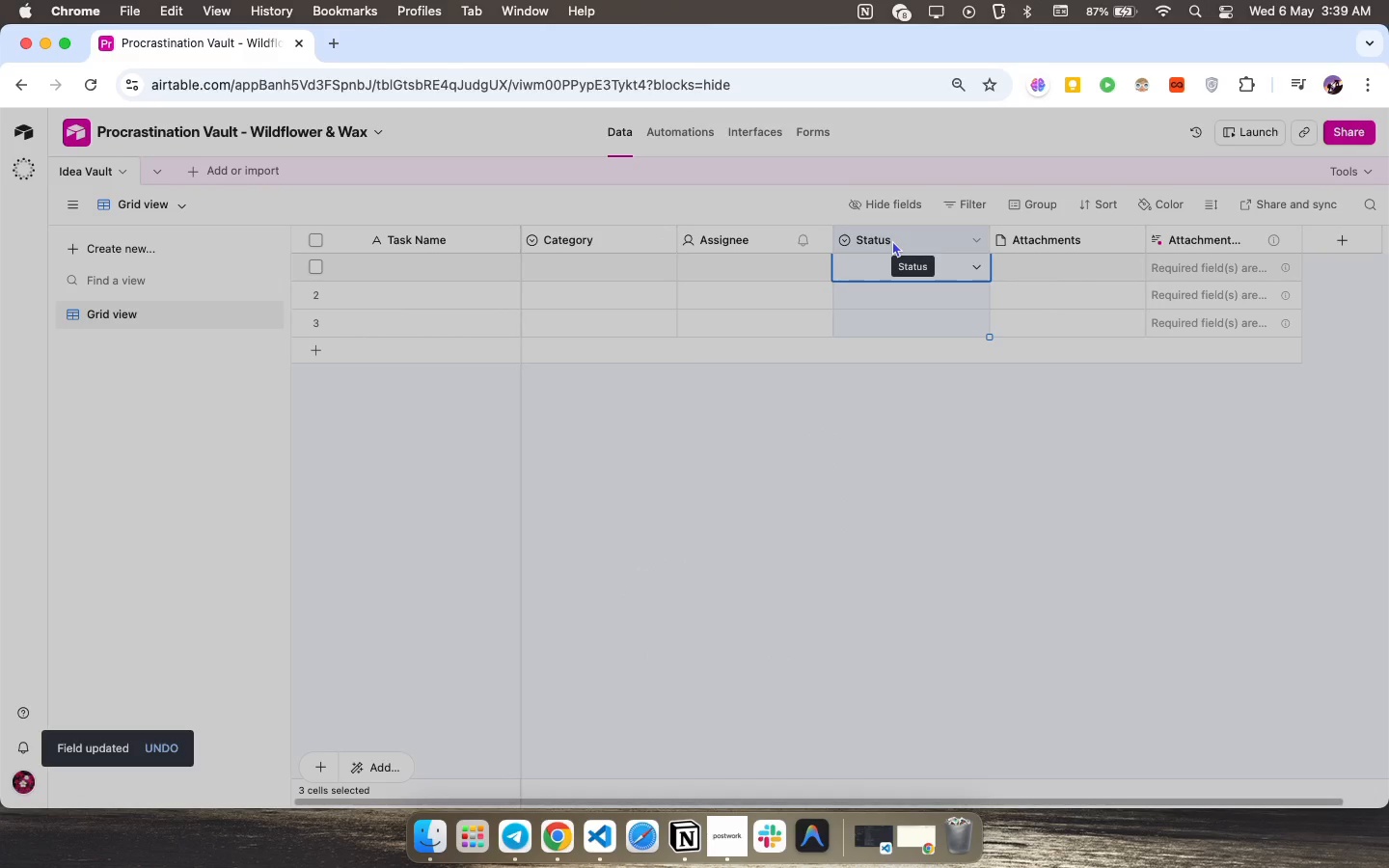 
double_click([892, 240])
 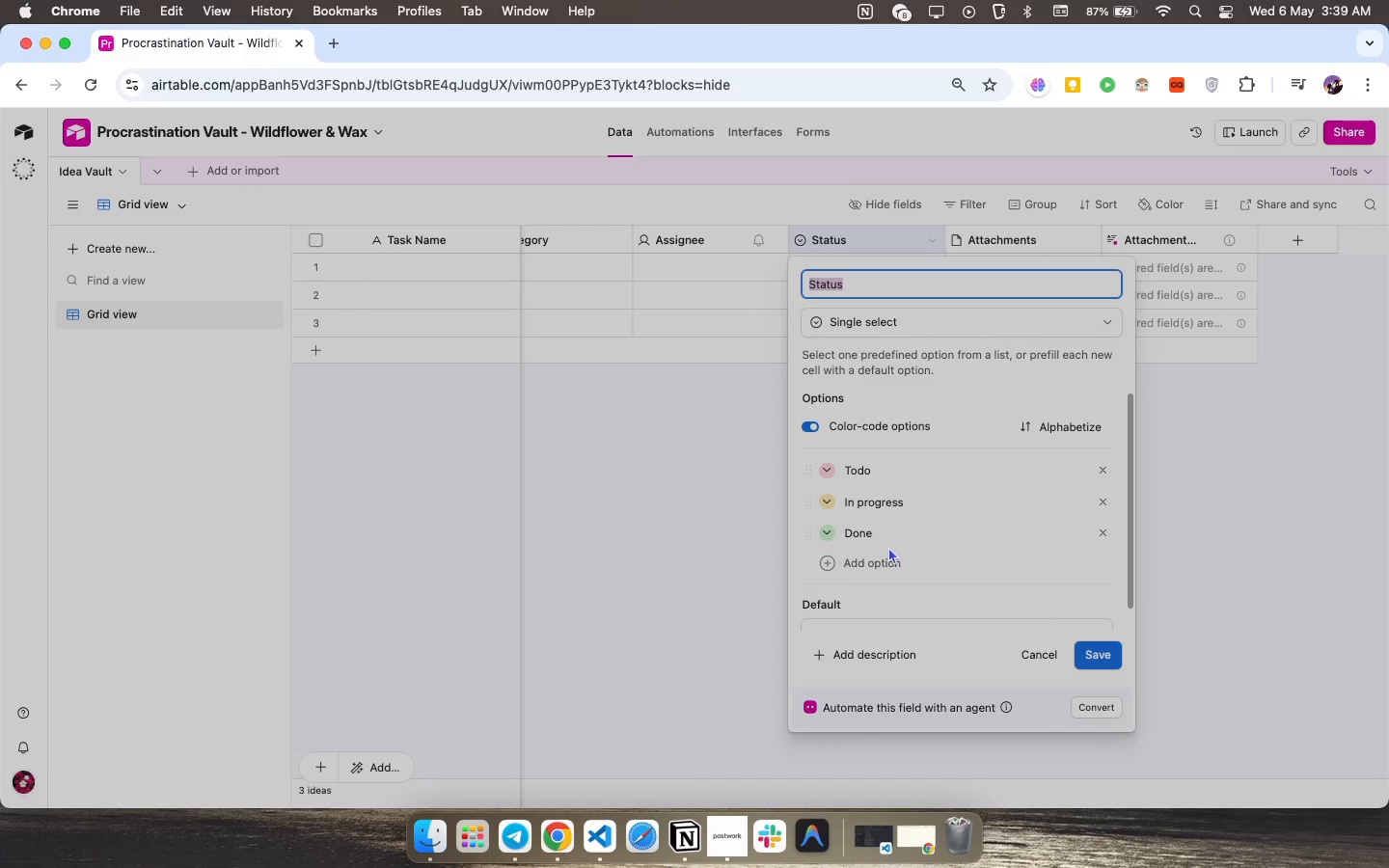 
wait(5.22)
 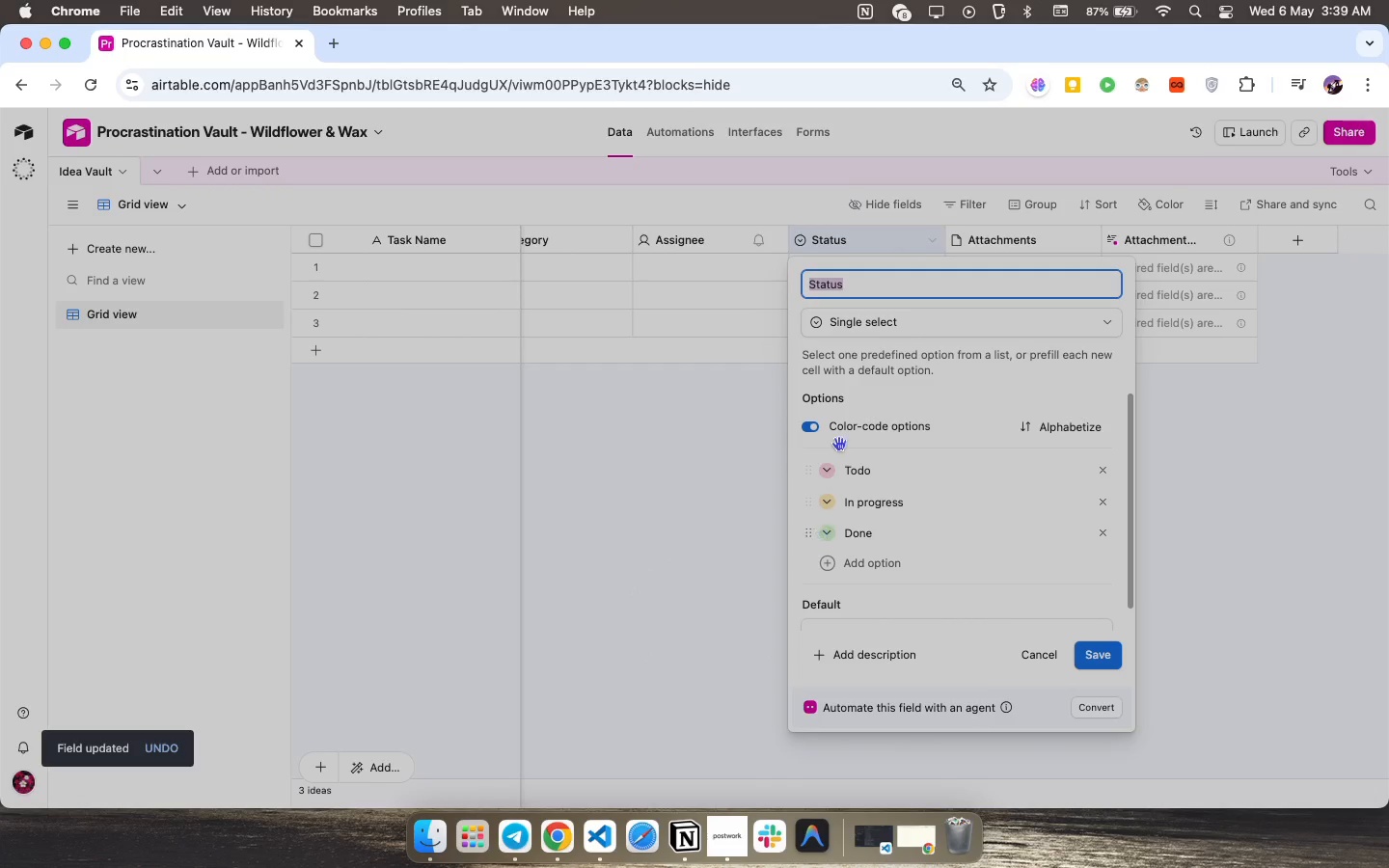 
left_click([881, 536])
 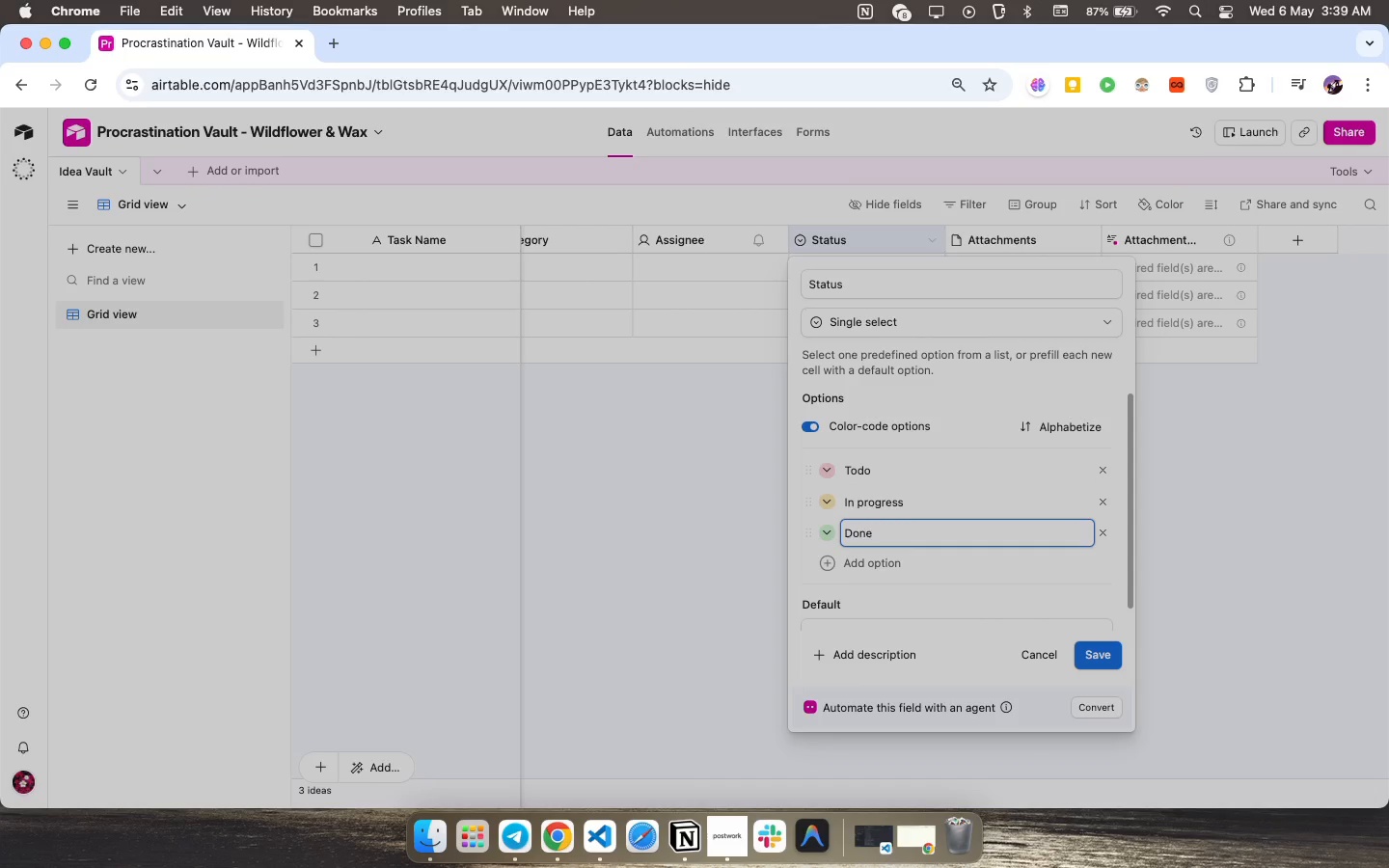 
key(Backspace)
 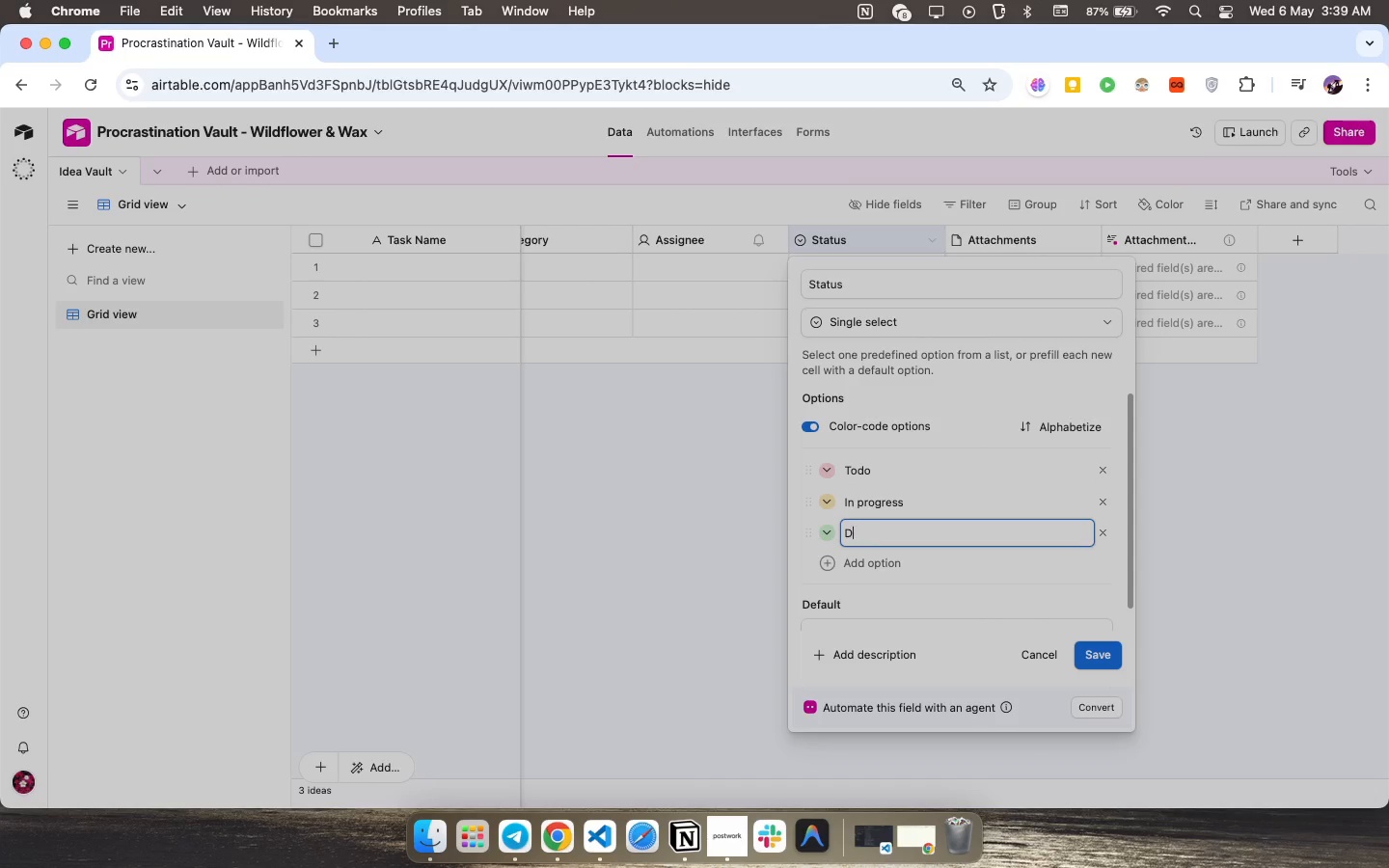 
key(Backspace)
 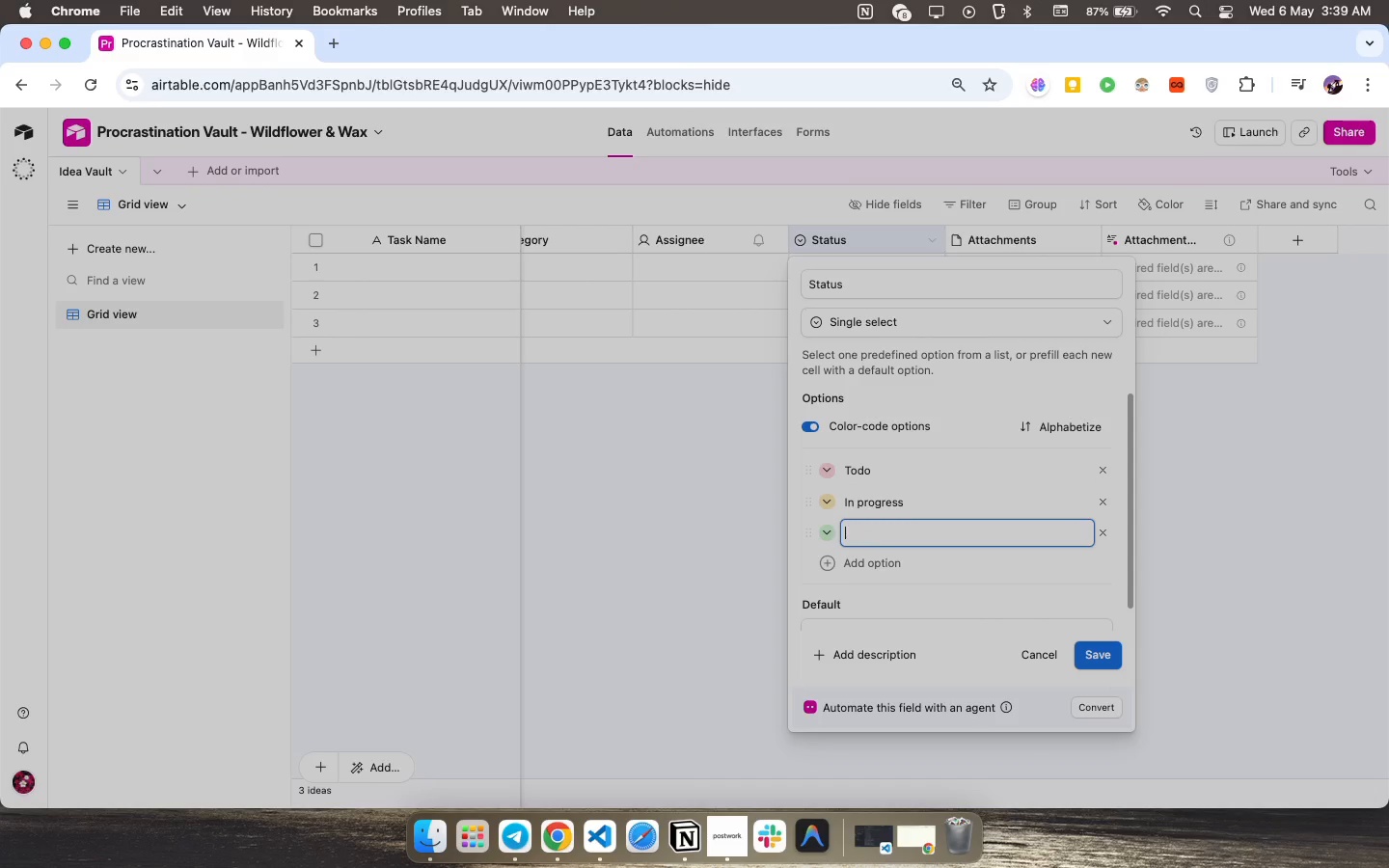 
key(Backspace)
 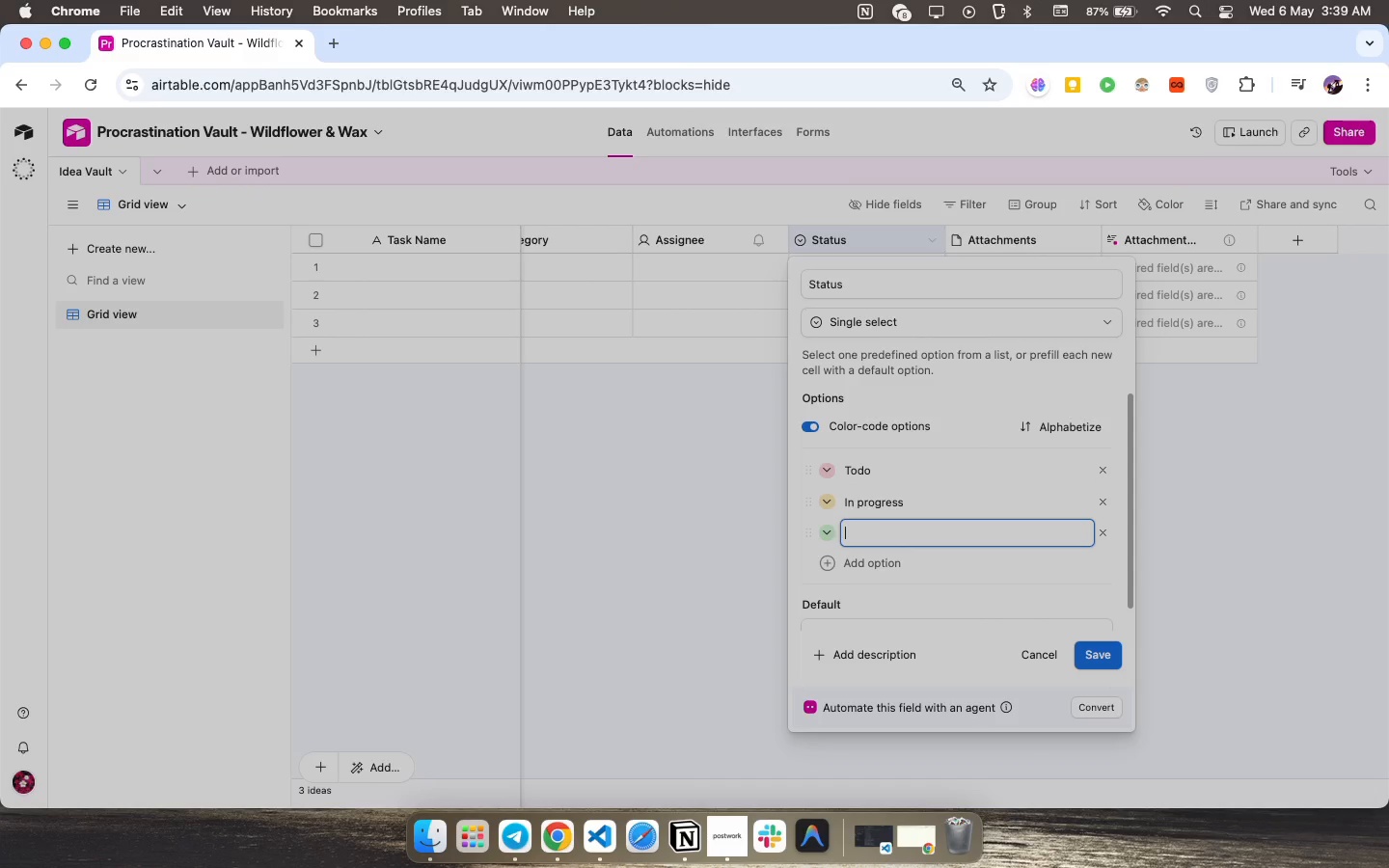 
key(Backspace)
 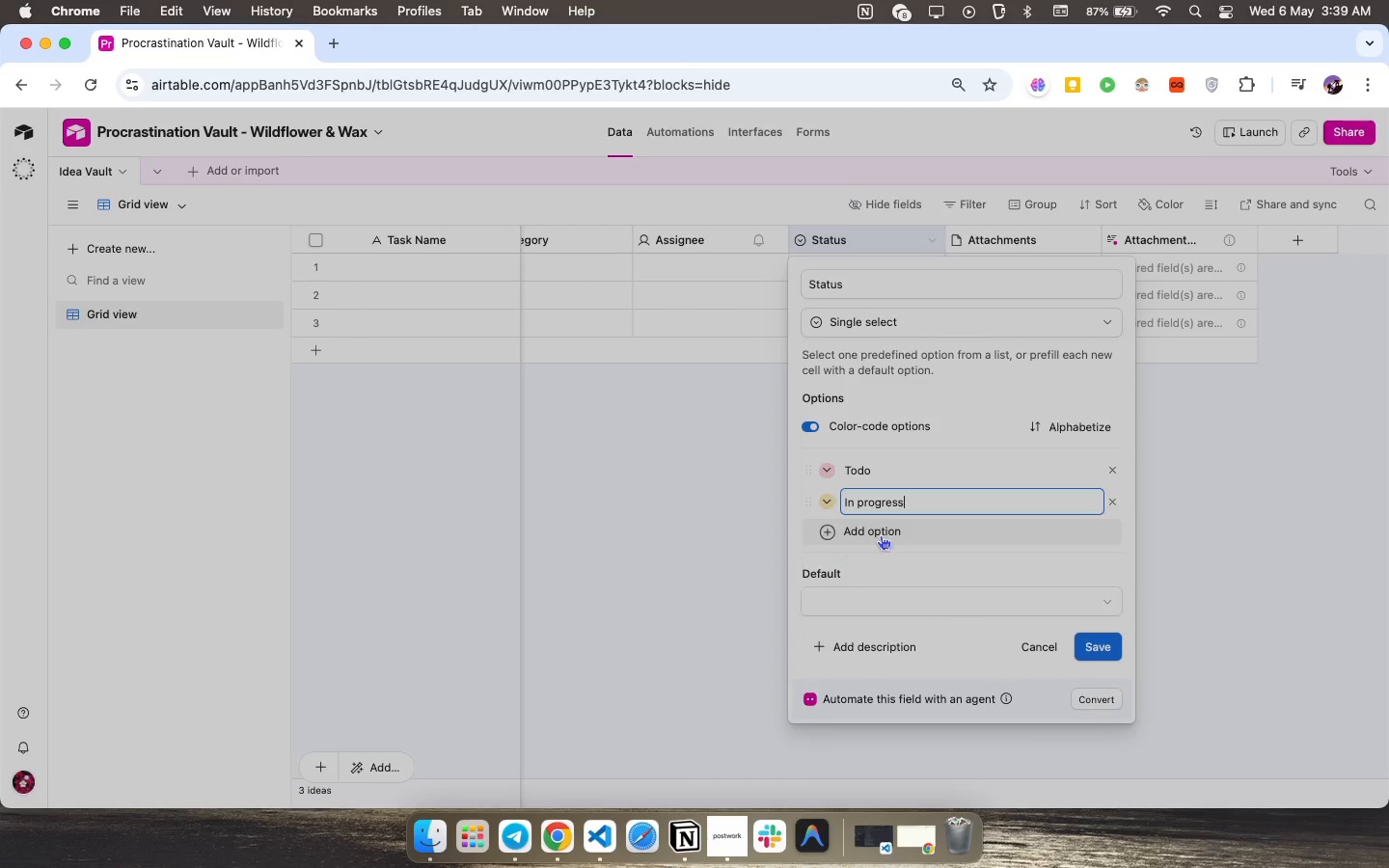 
key(Backspace)
 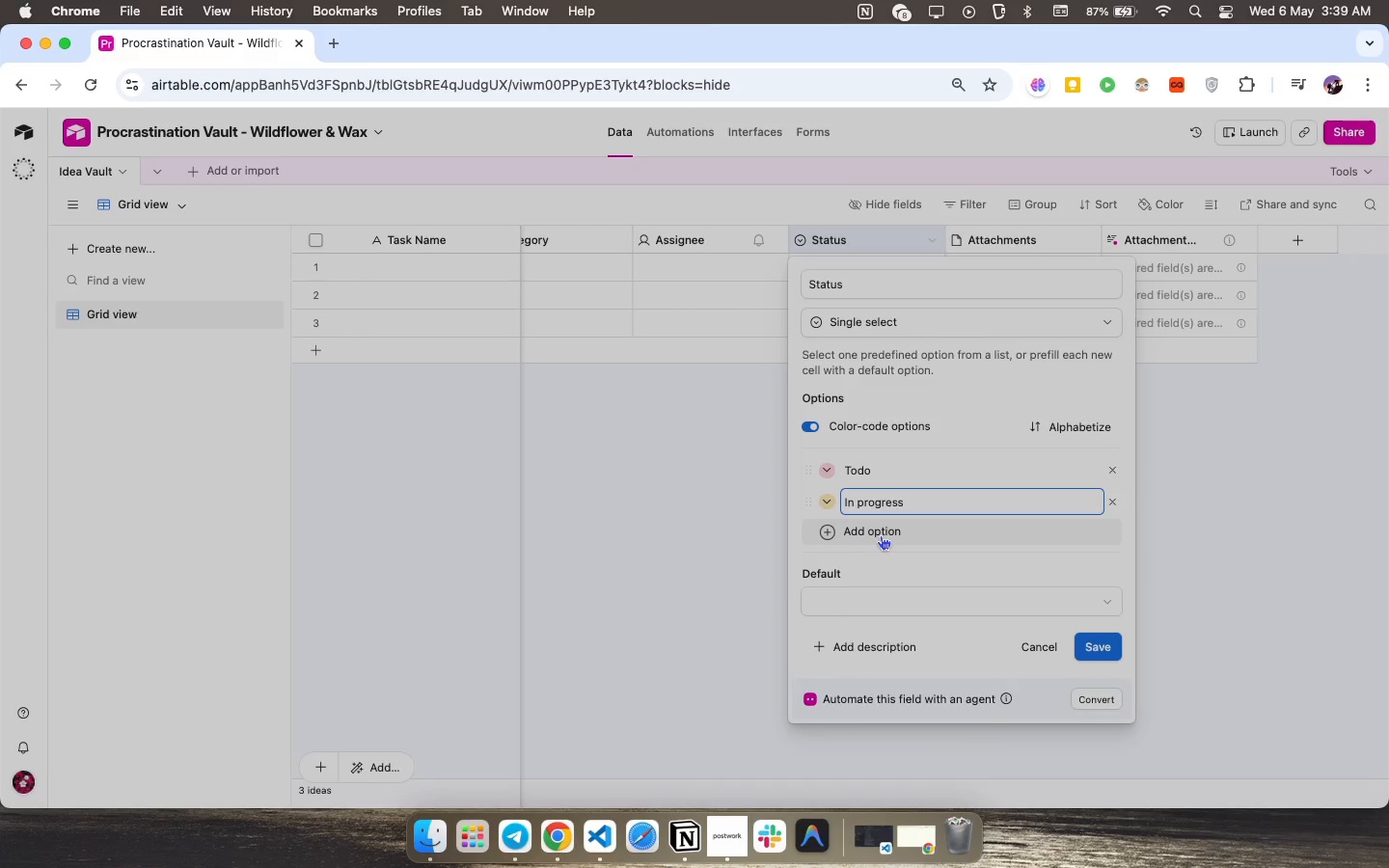 
key(CapsLock)
 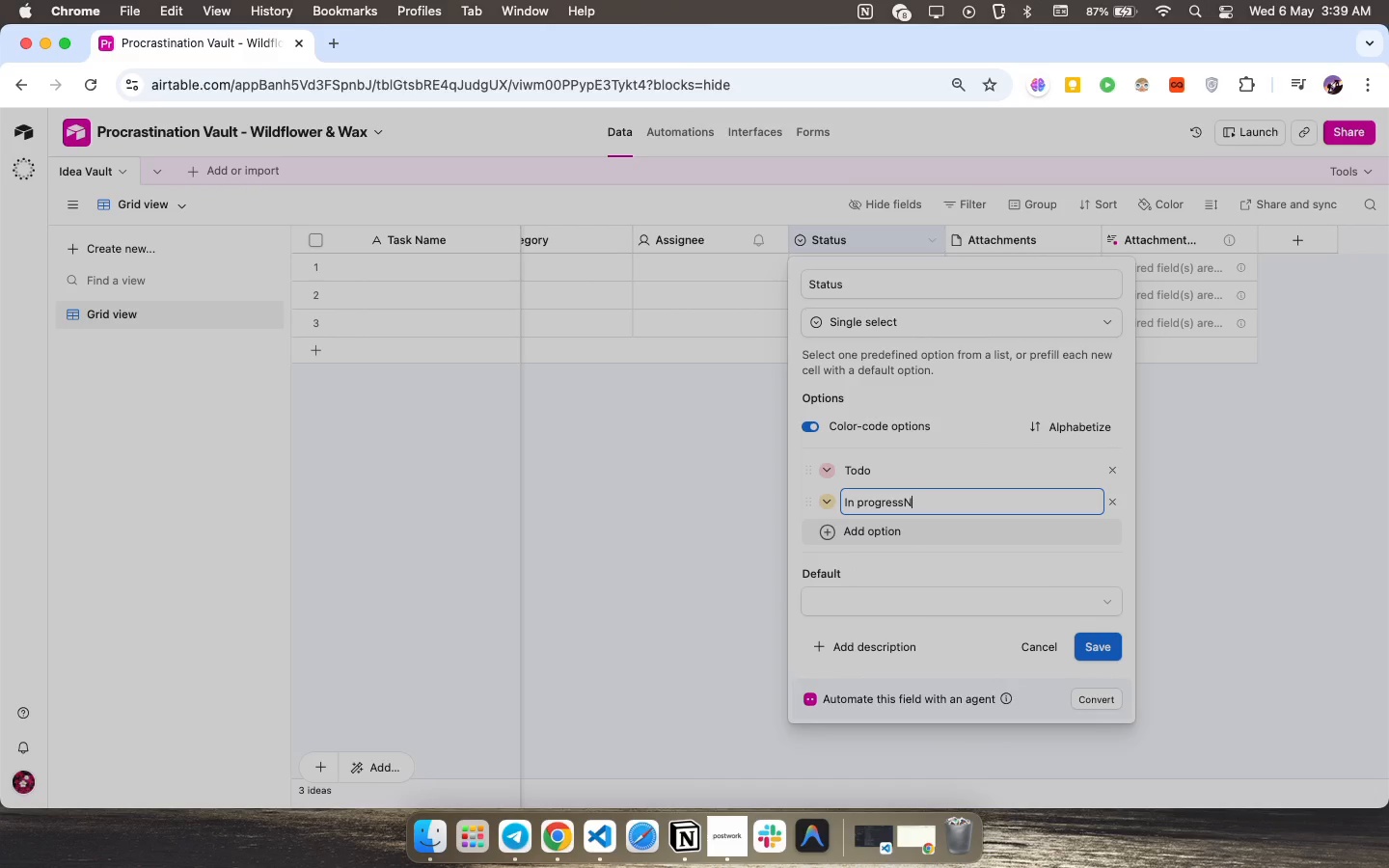 
key(N)
 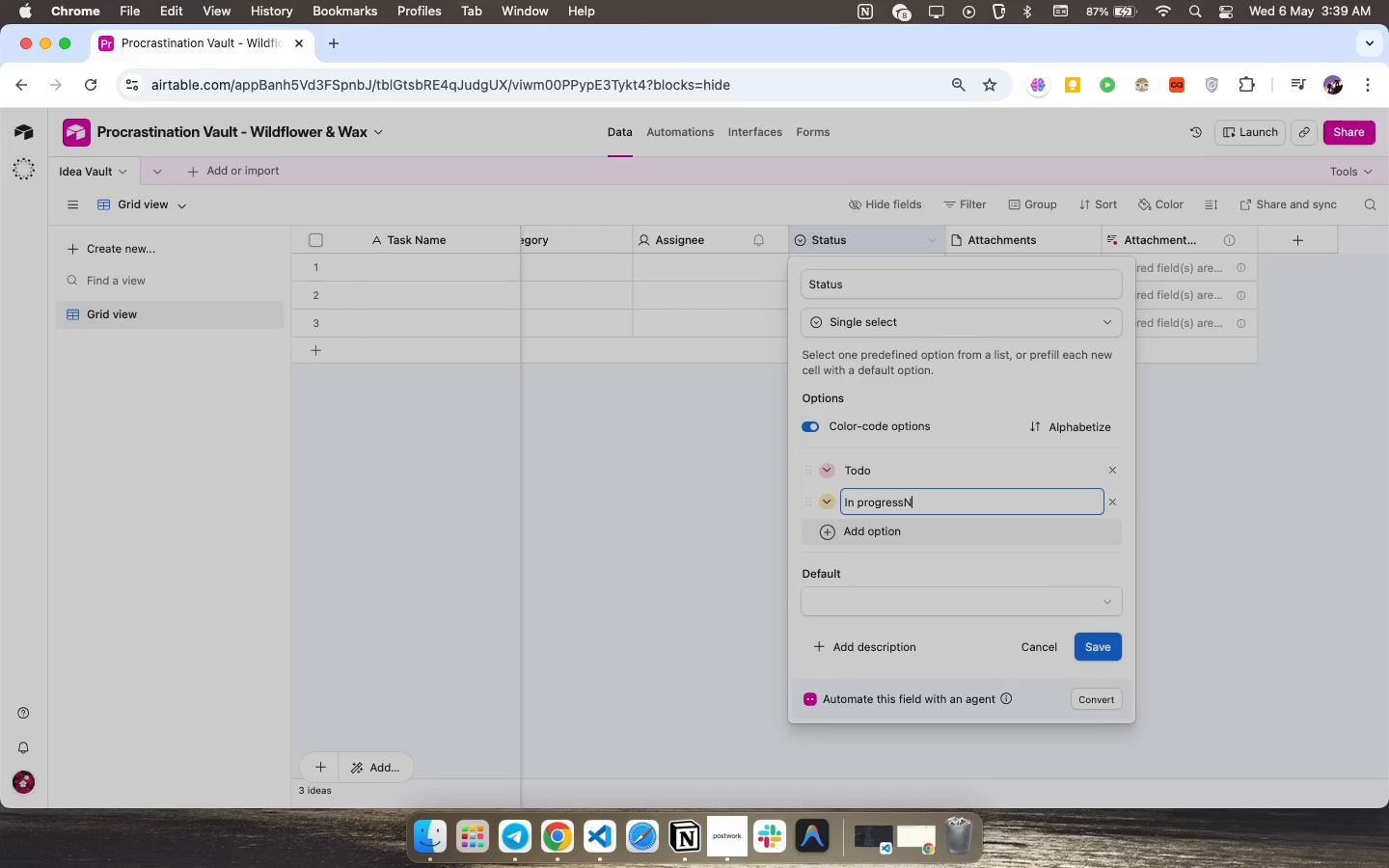 
key(CapsLock)
 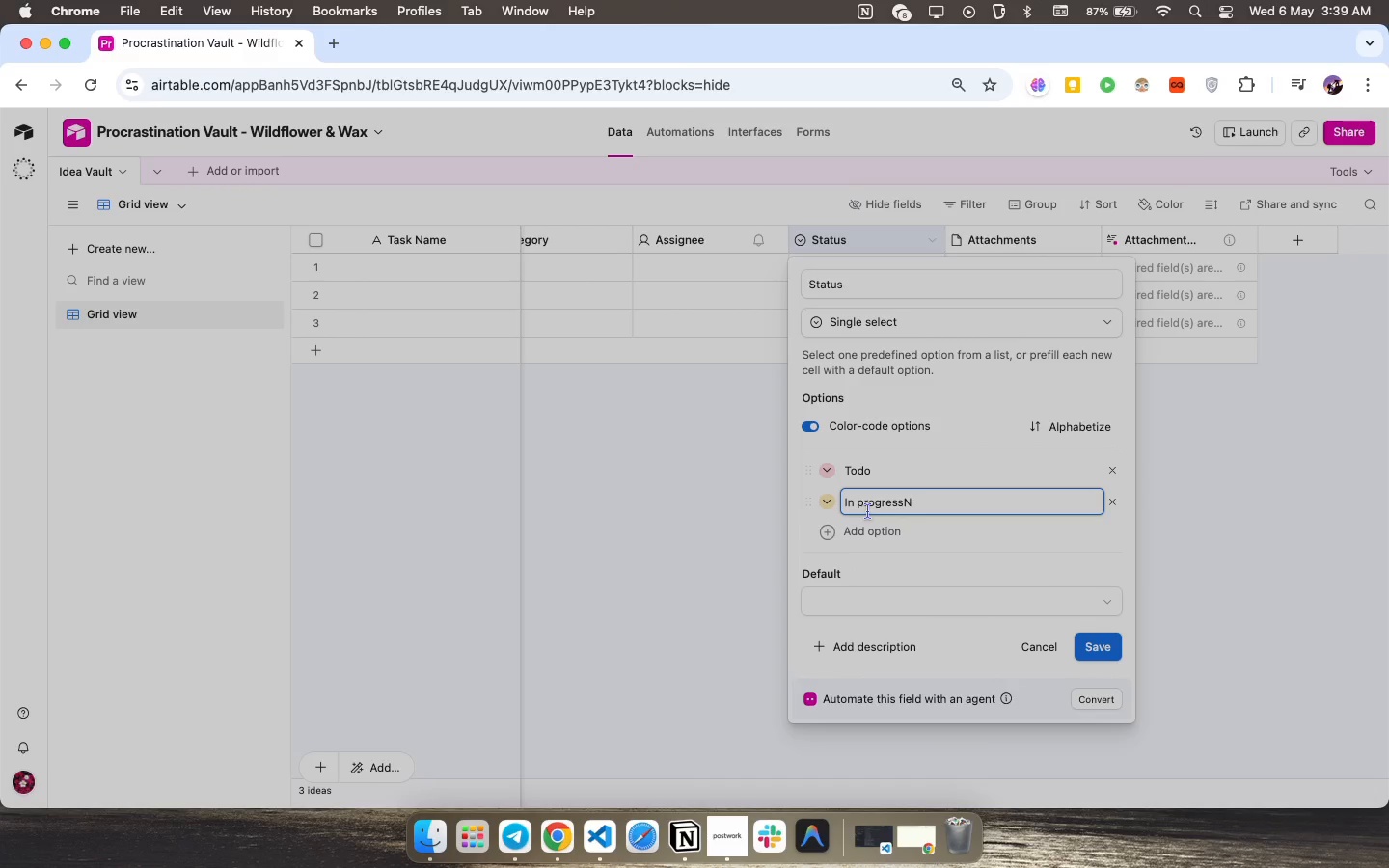 
key(Meta+CommandLeft)
 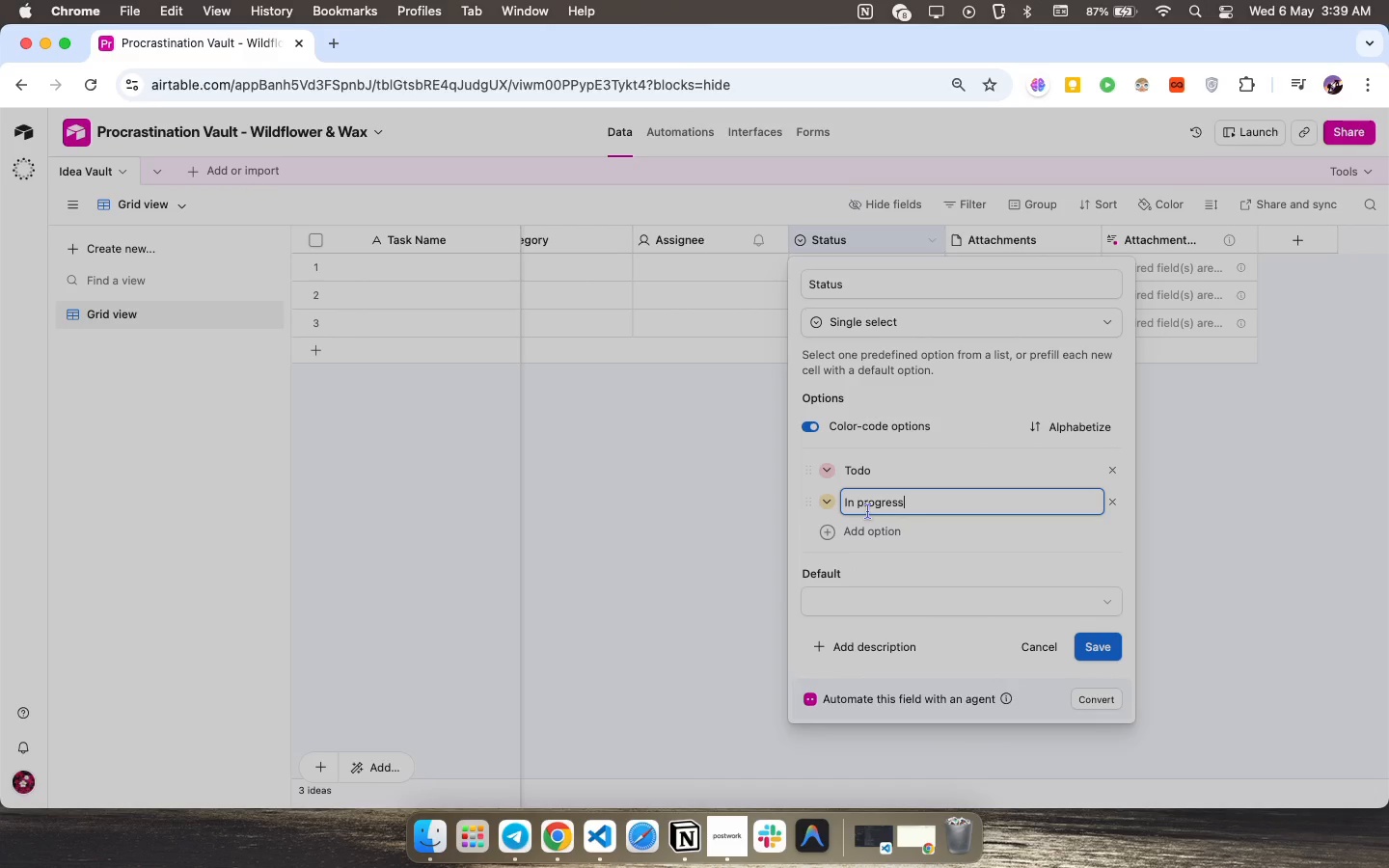 
key(Meta+Z)
 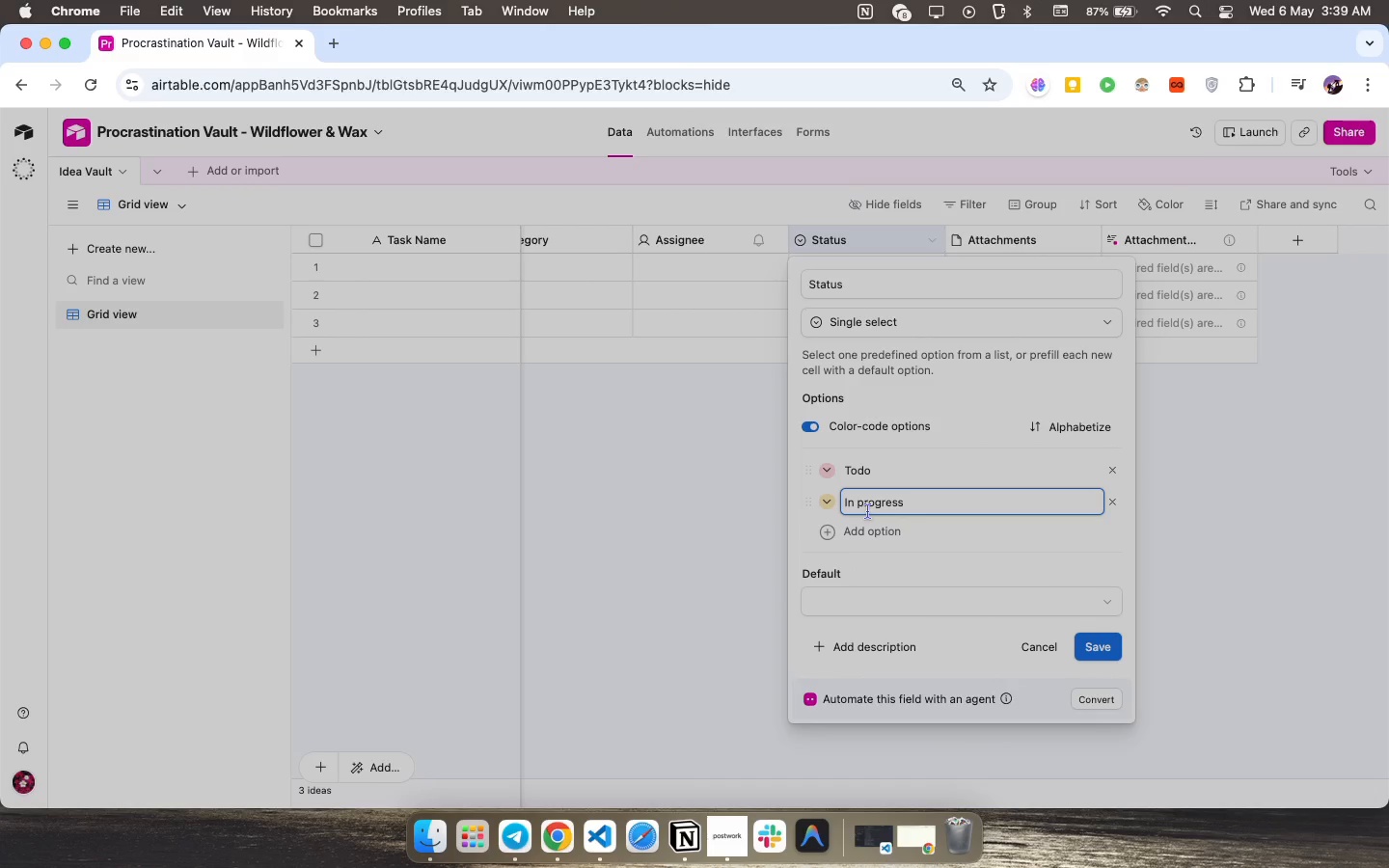 
key(Meta+CommandLeft)
 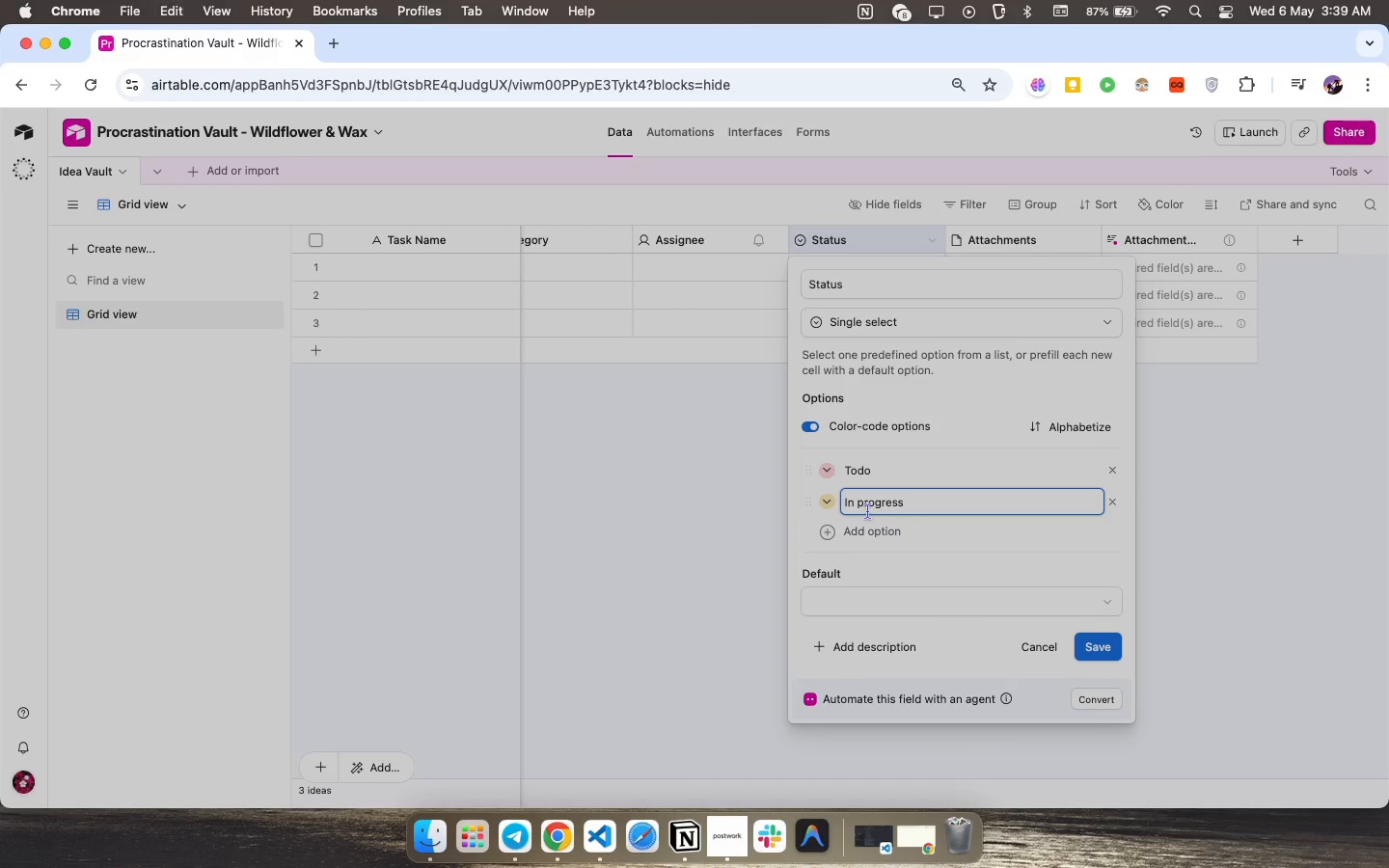 
key(Meta+Z)
 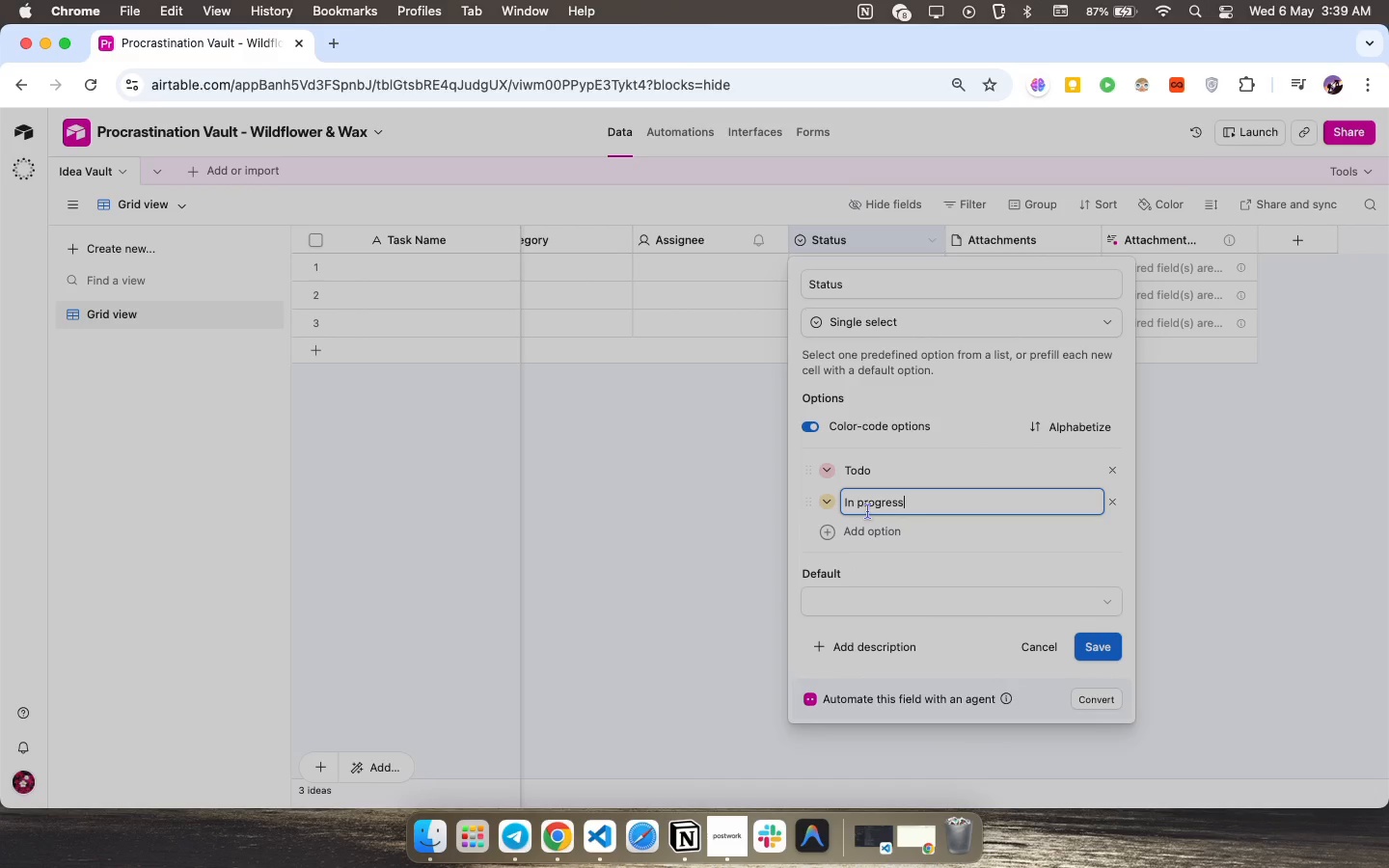 
key(Meta+Z)
 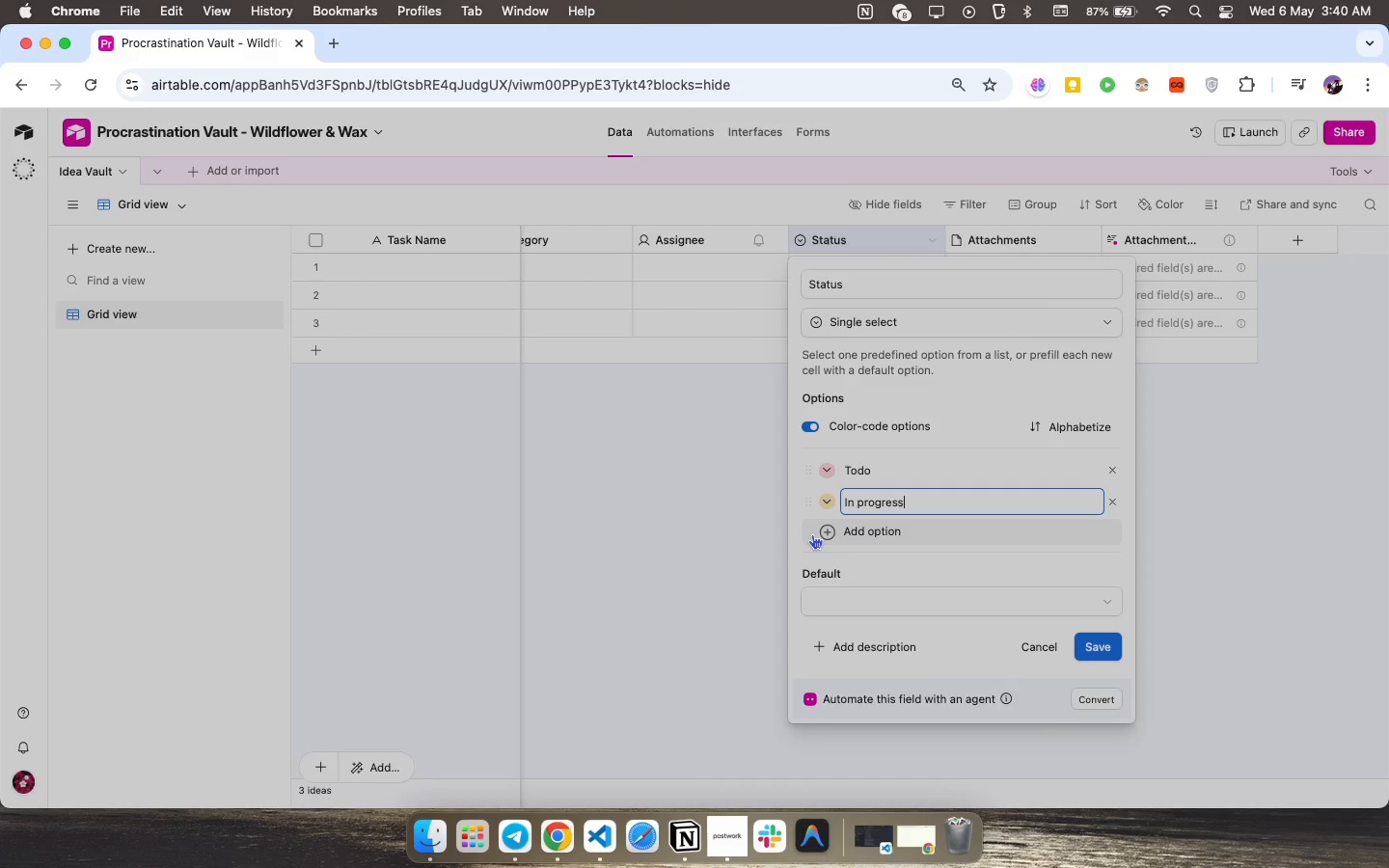 
left_click([861, 577])
 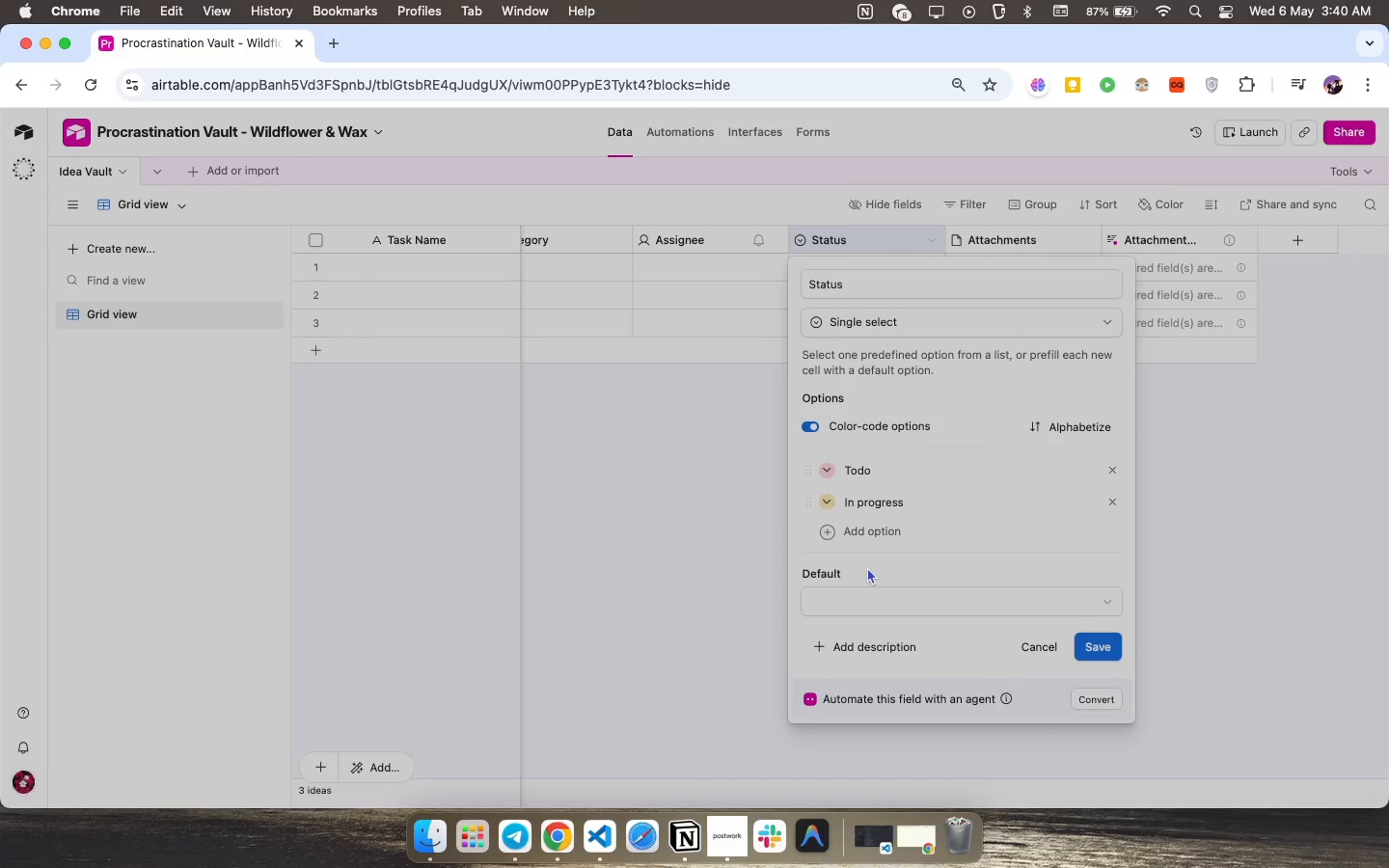 
key(Meta+CommandLeft)
 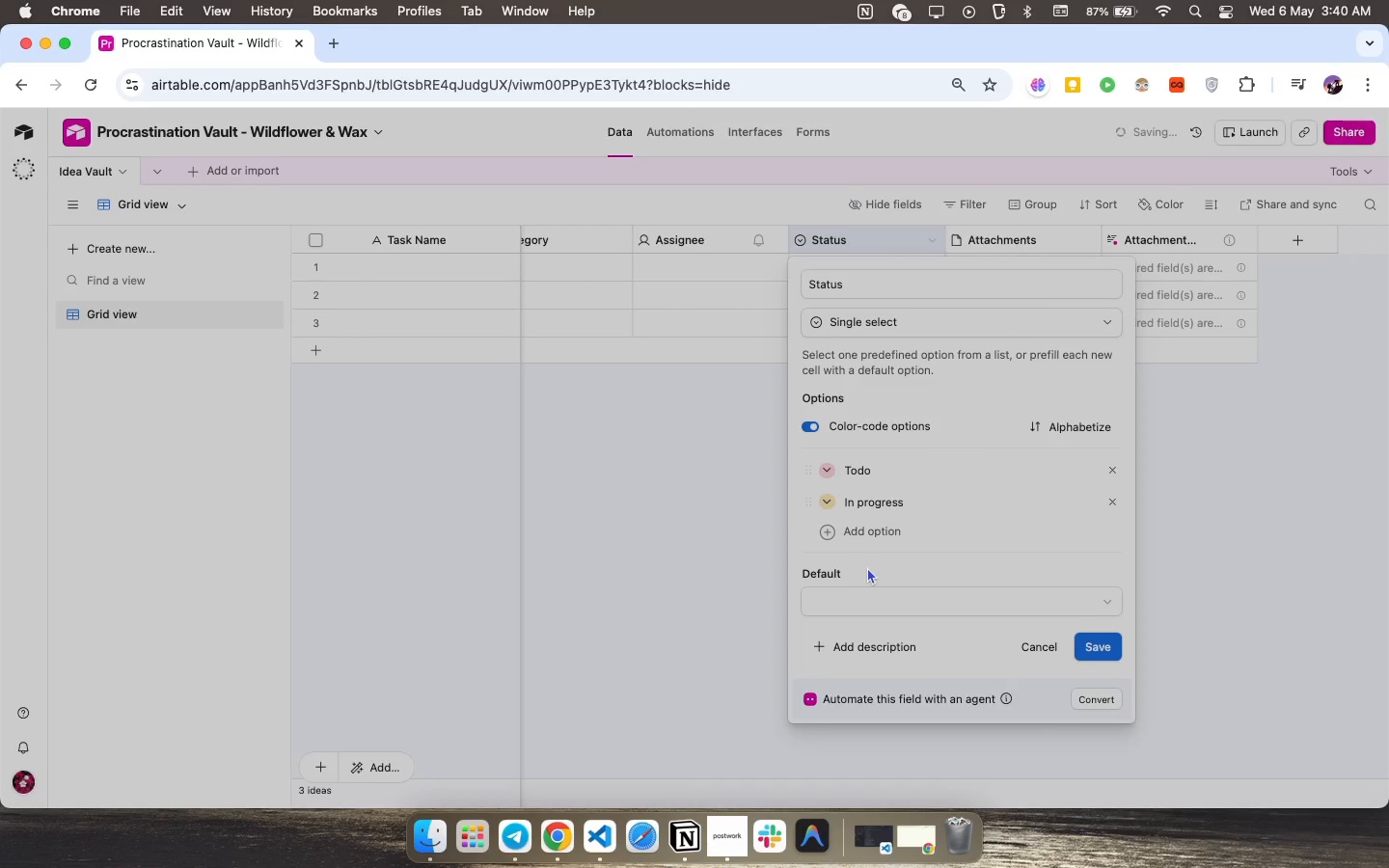 
key(Meta+Z)
 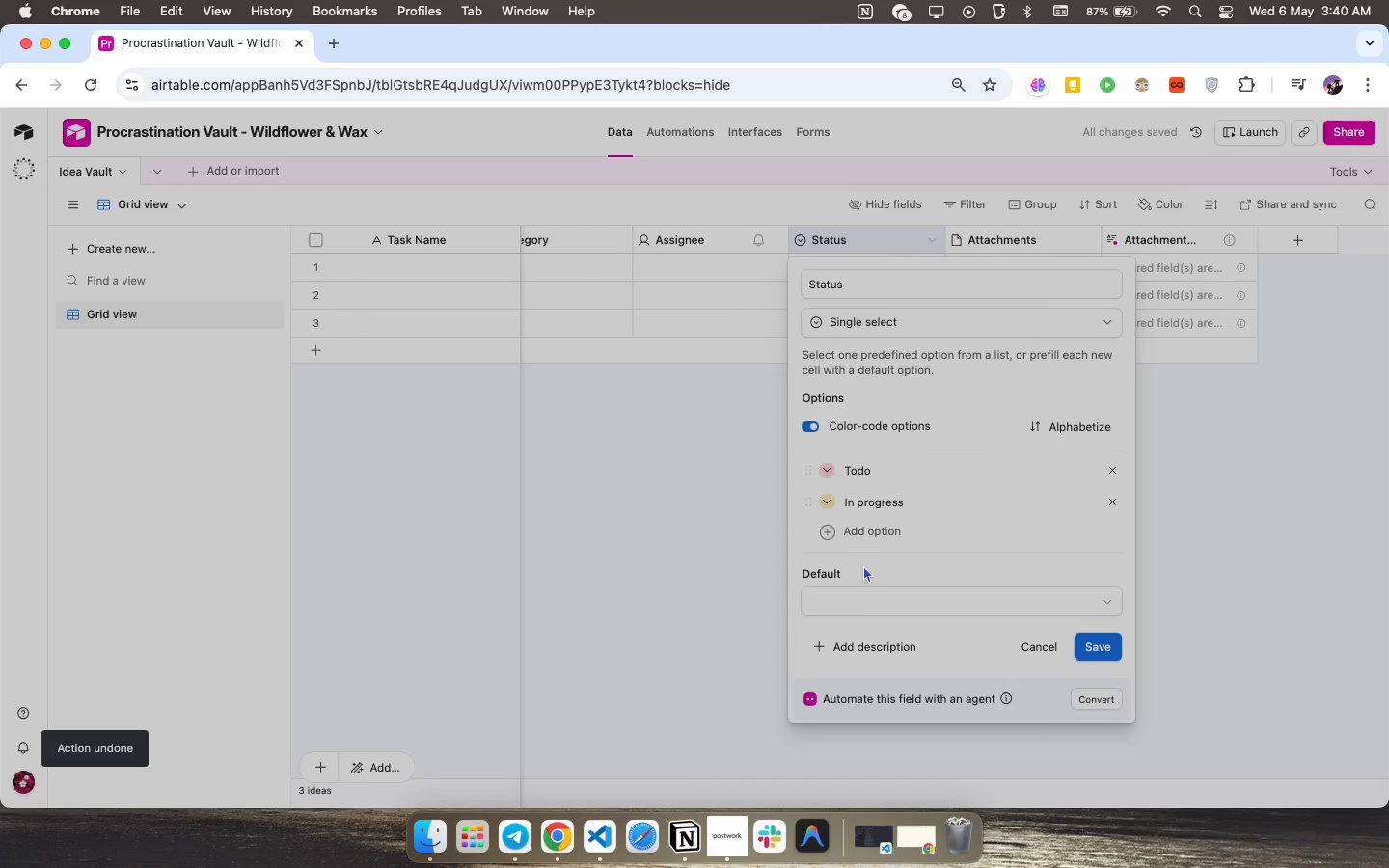 
key(Meta+CommandLeft)
 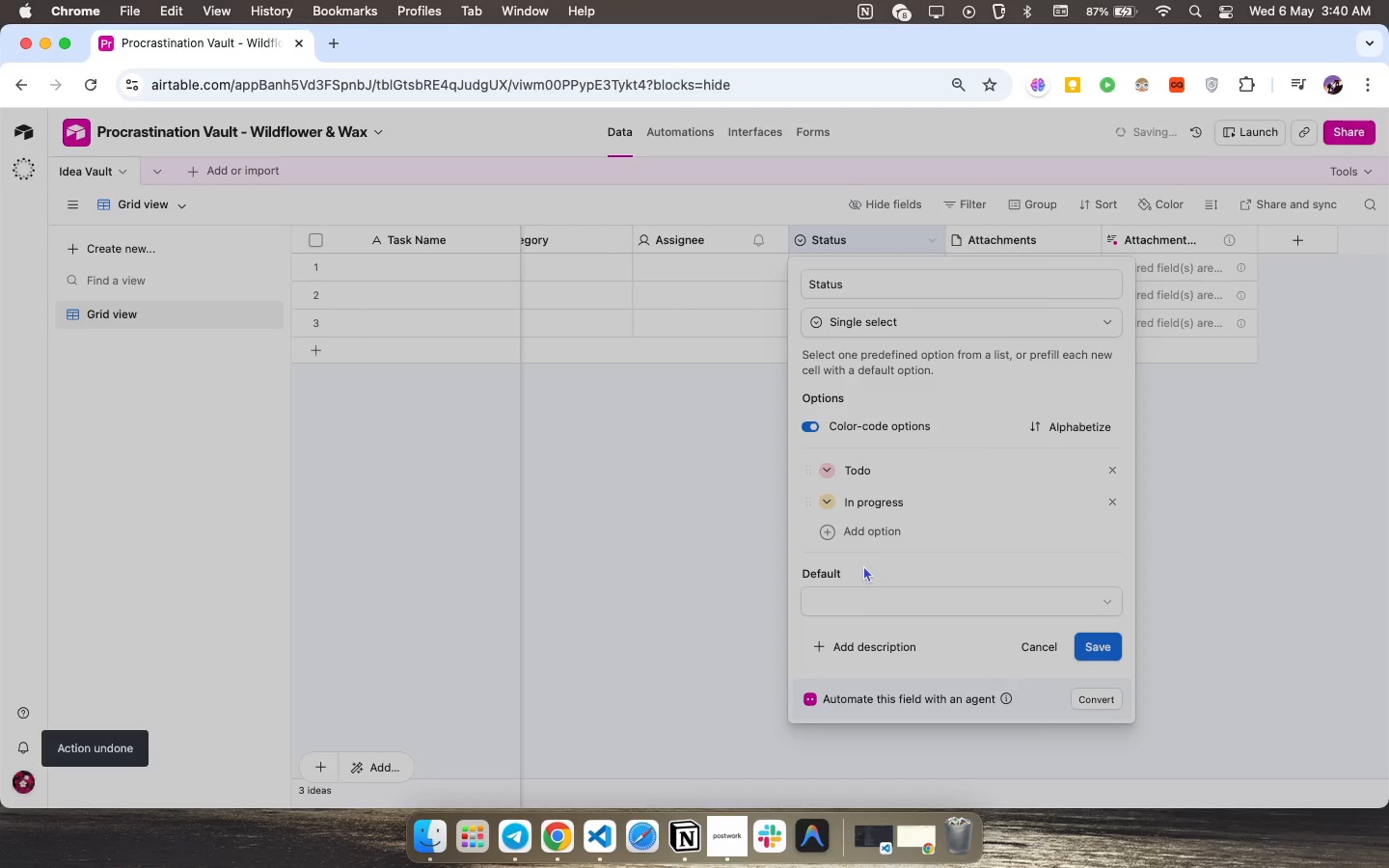 
key(Meta+Z)
 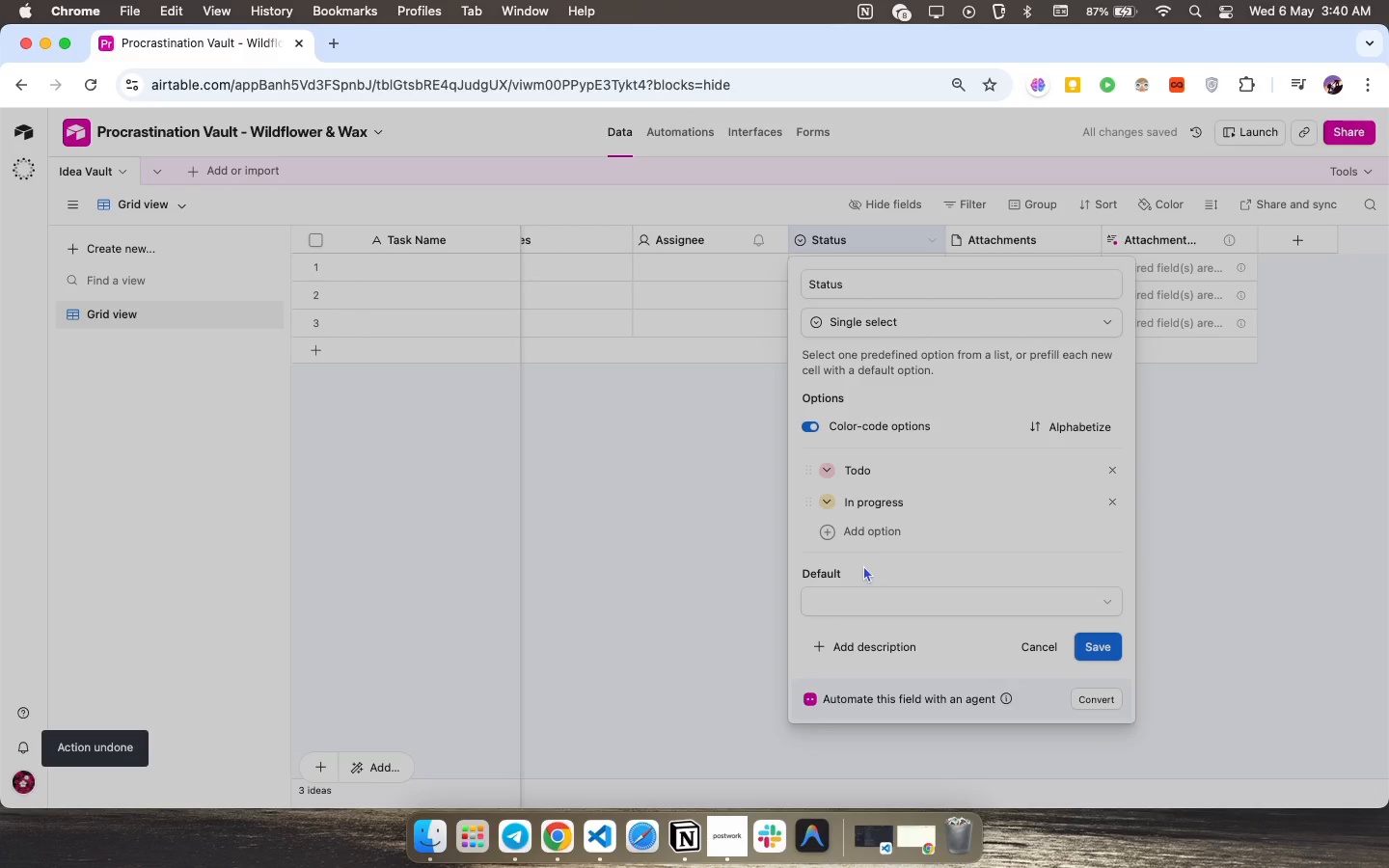 
left_click([661, 513])
 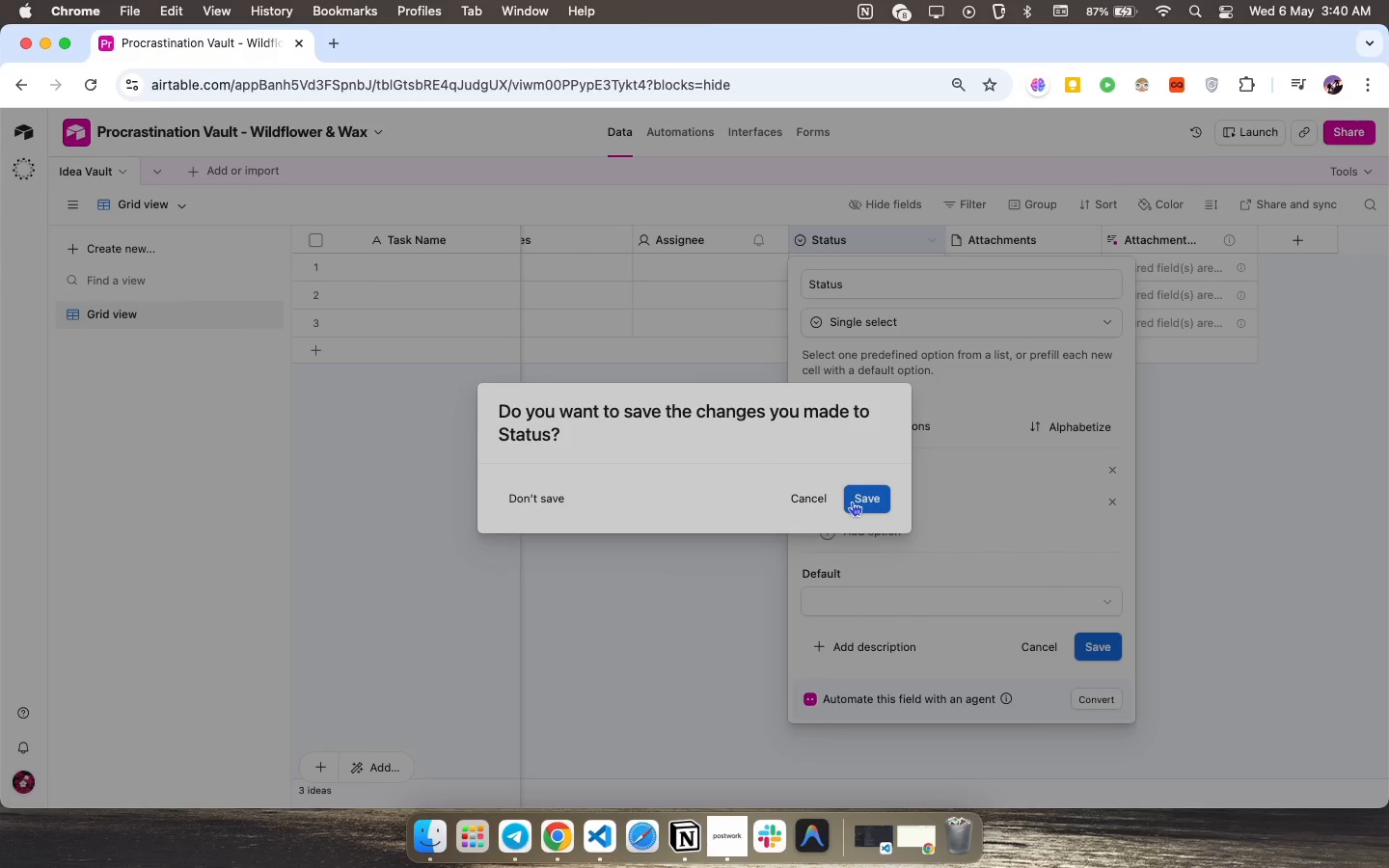 
left_click([545, 497])
 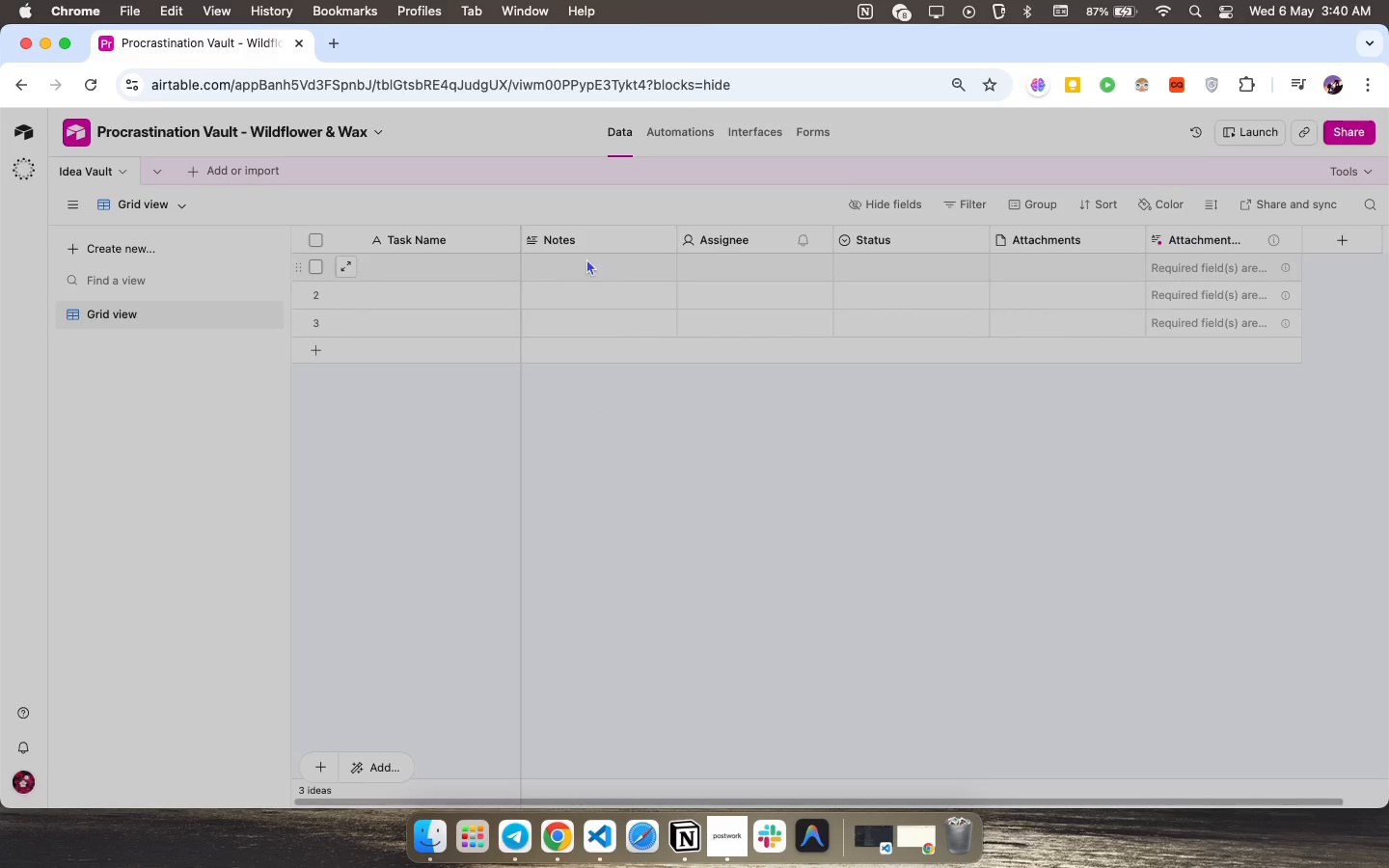 
scroll: coordinate [585, 397], scroll_direction: up, amount: 189.0
 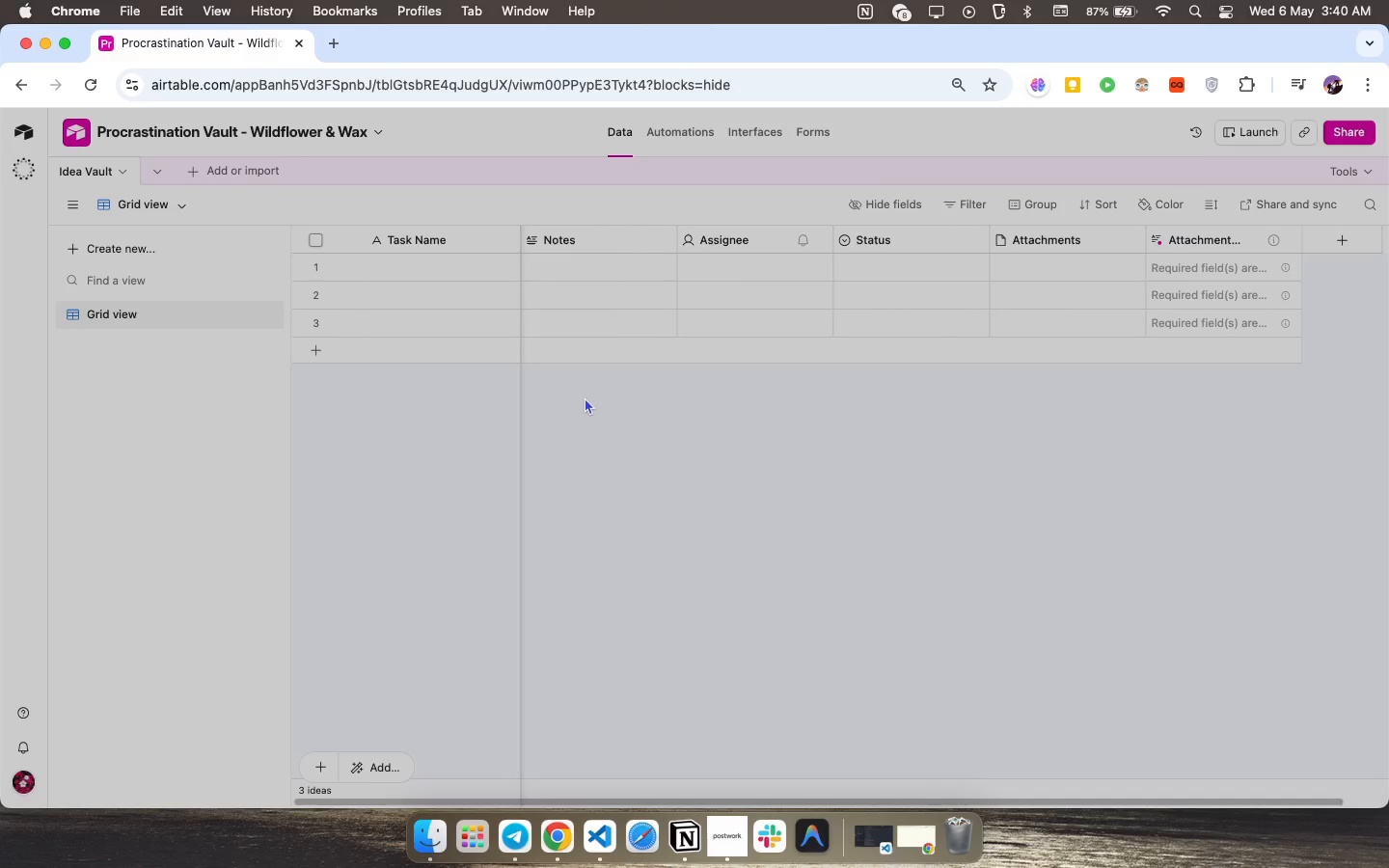 
double_click([577, 240])
 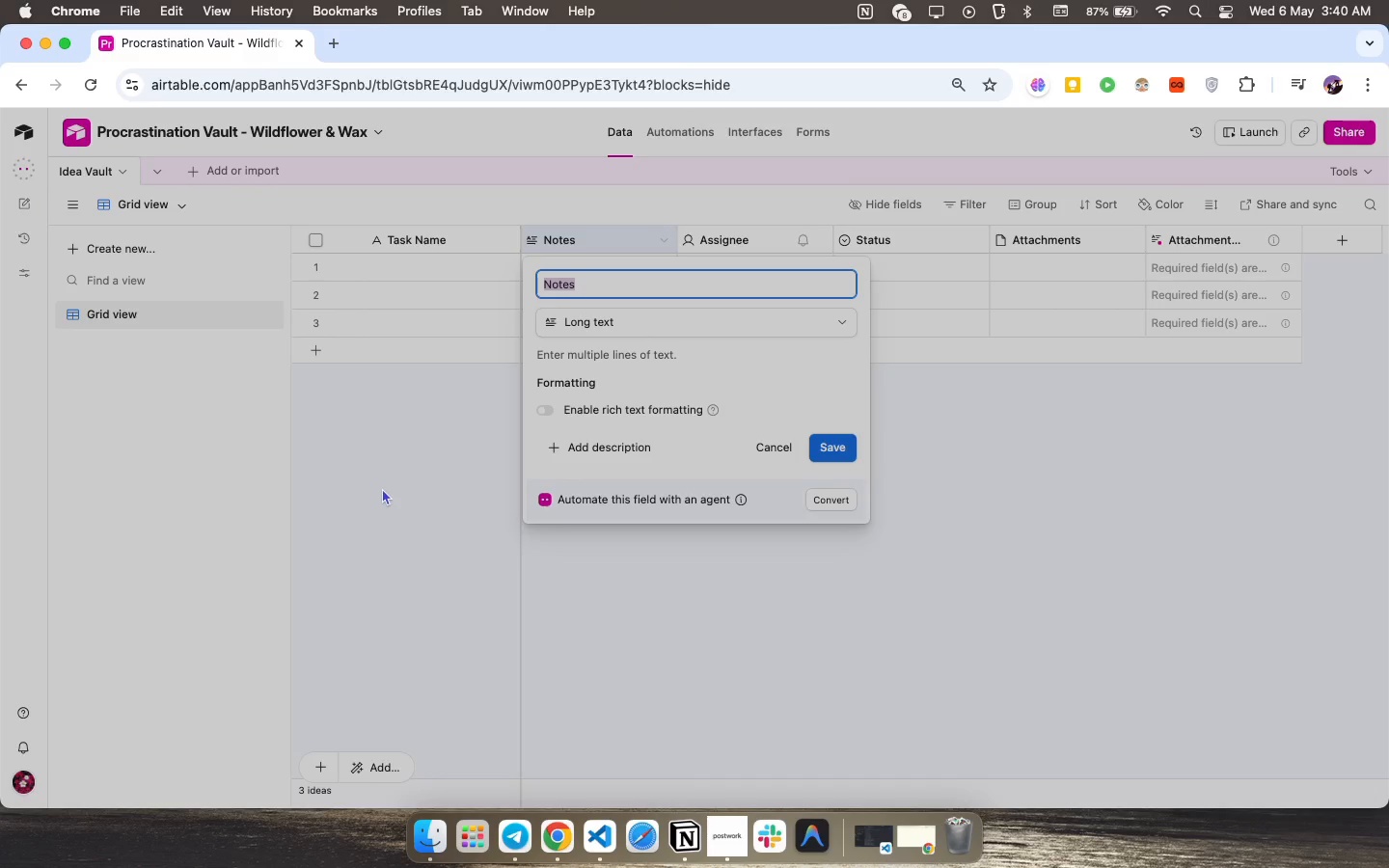 
left_click([408, 473])
 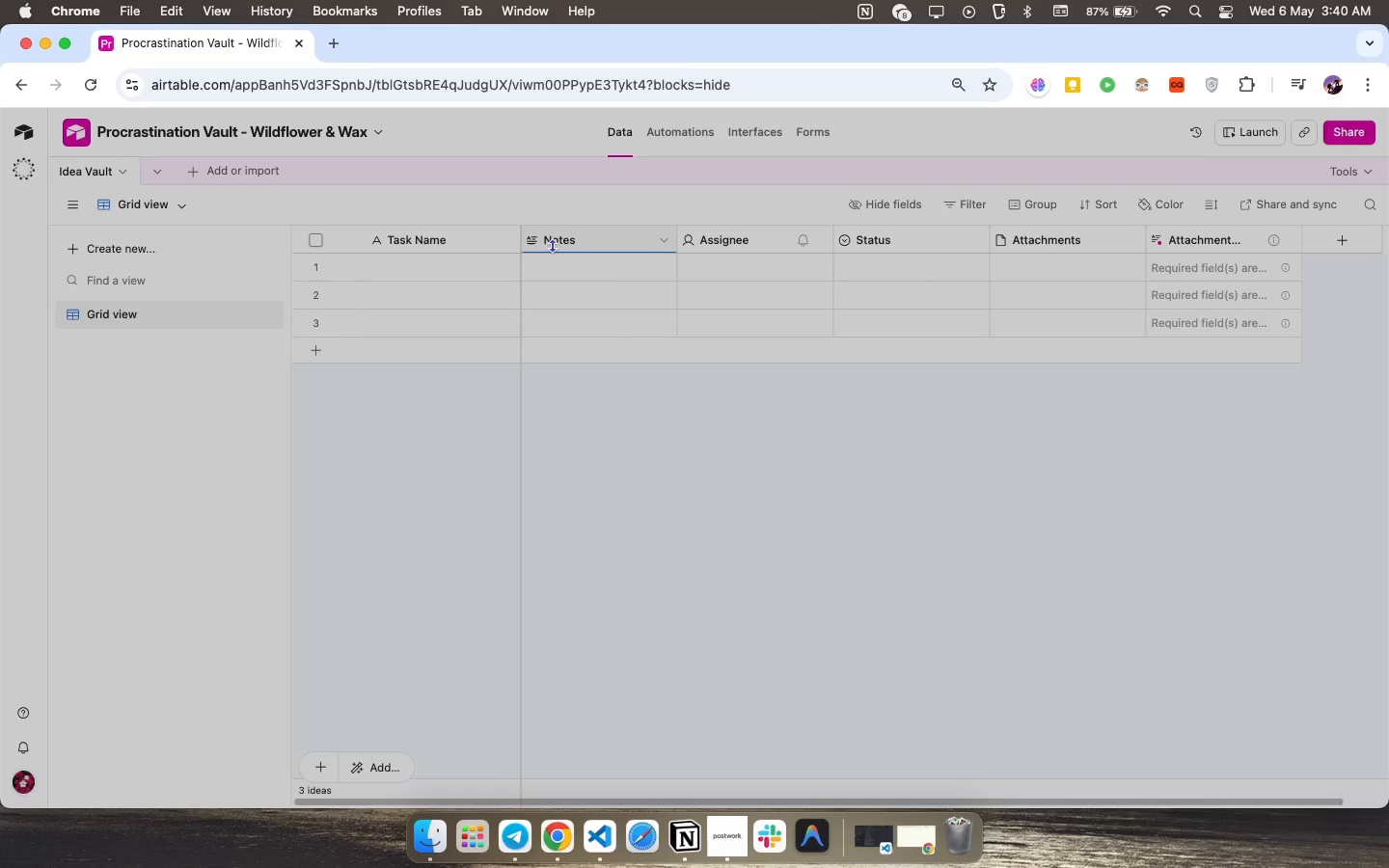 
double_click([554, 245])
 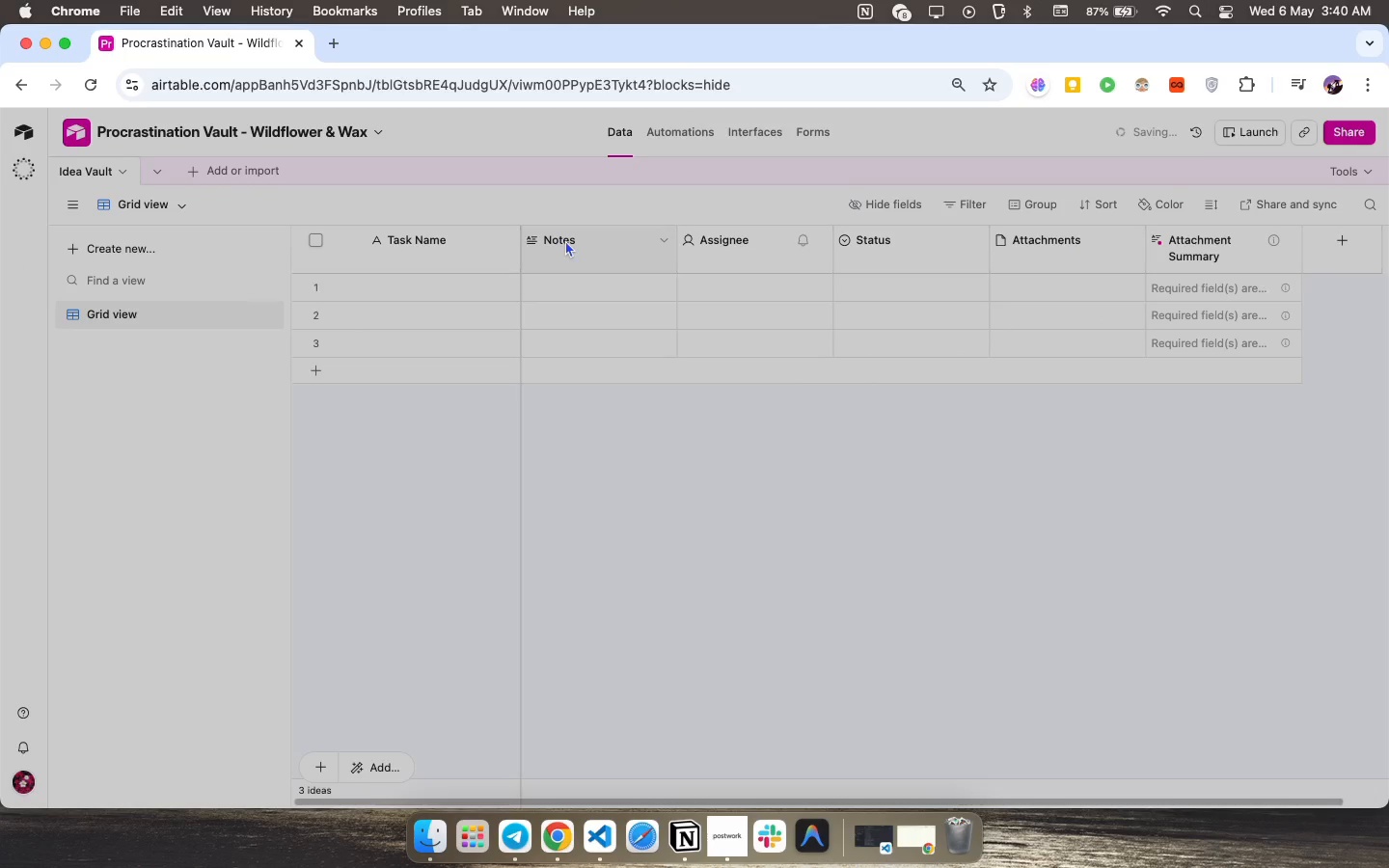 
double_click([565, 240])
 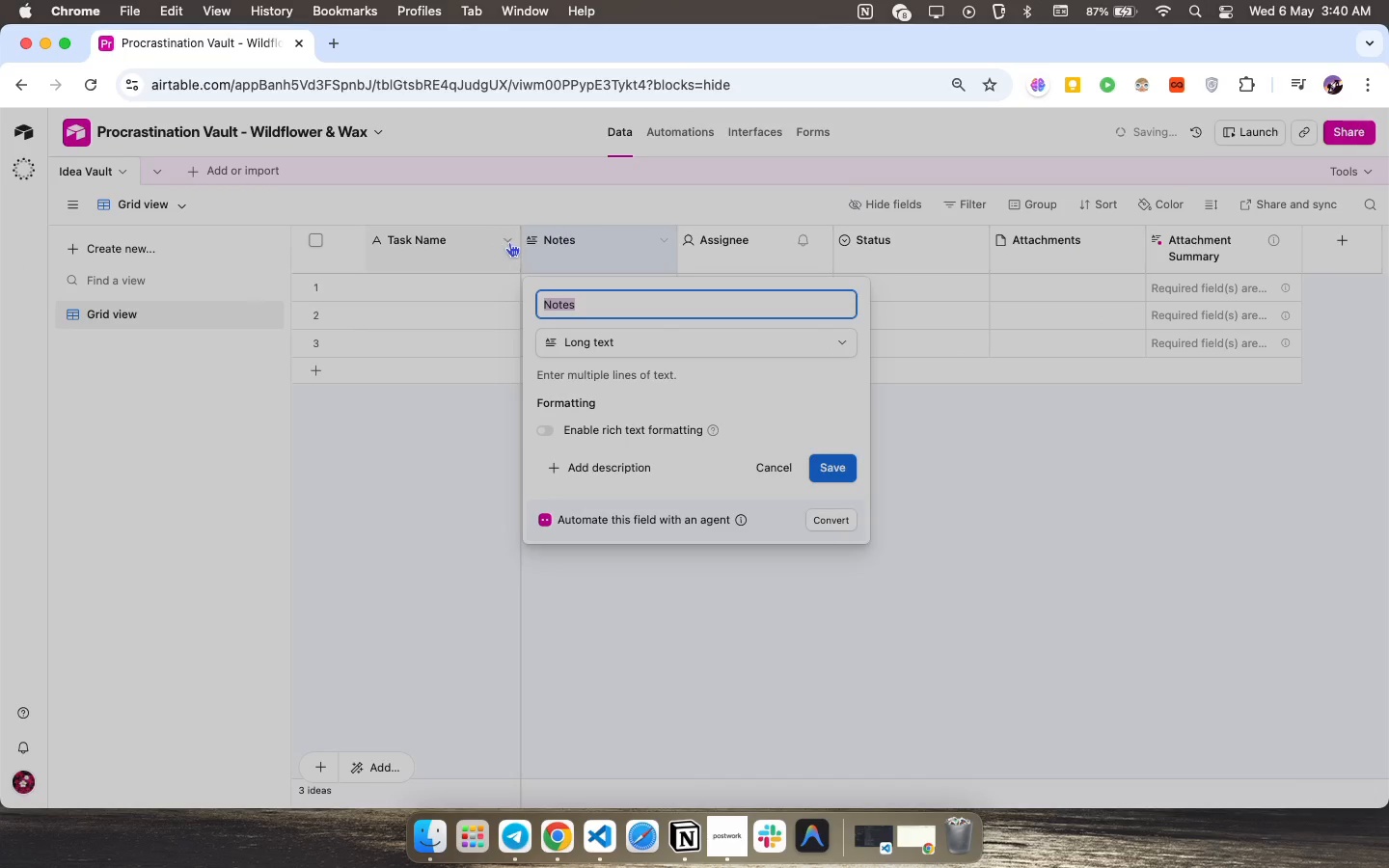 
type(Category)
 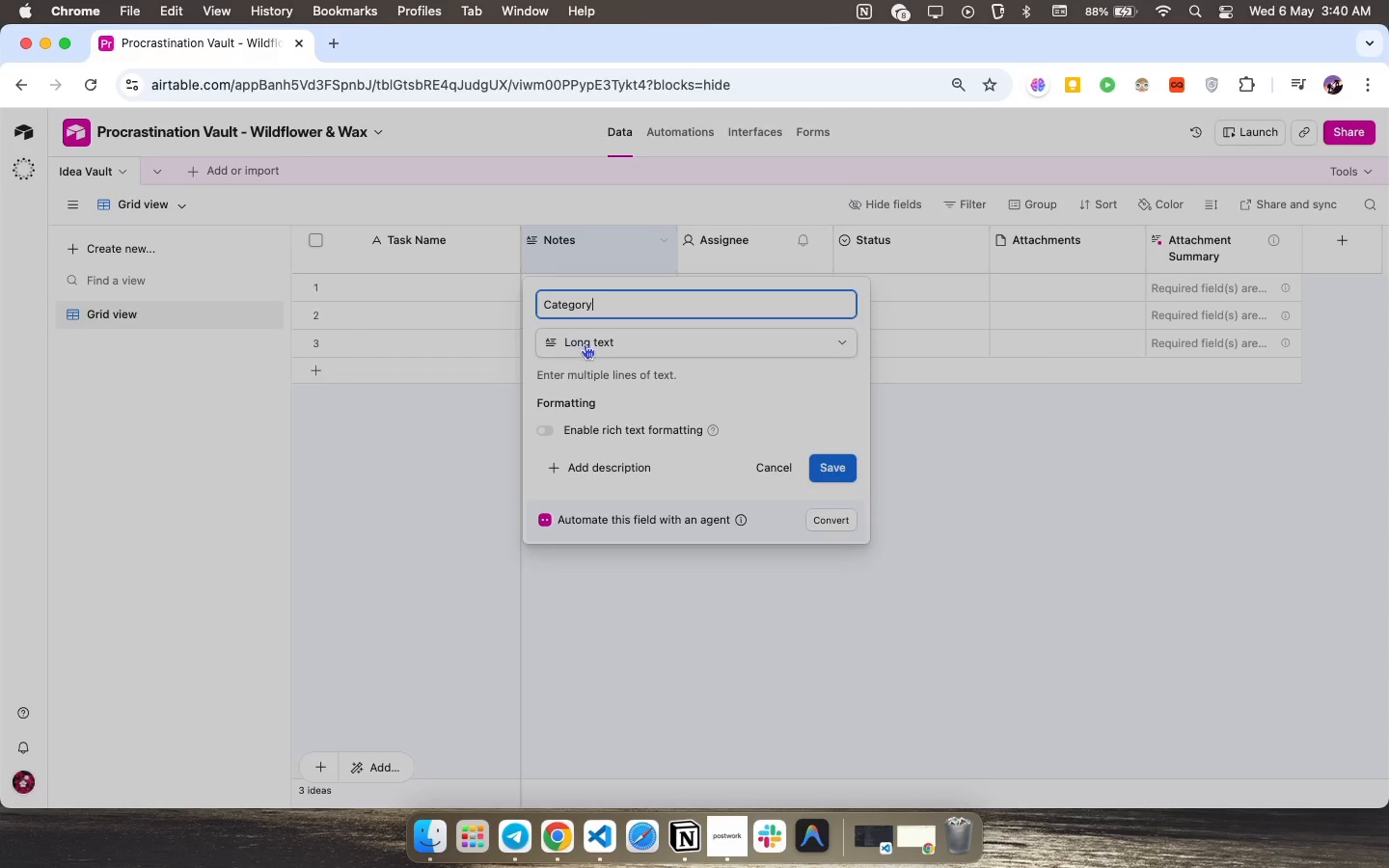 
left_click([813, 464])
 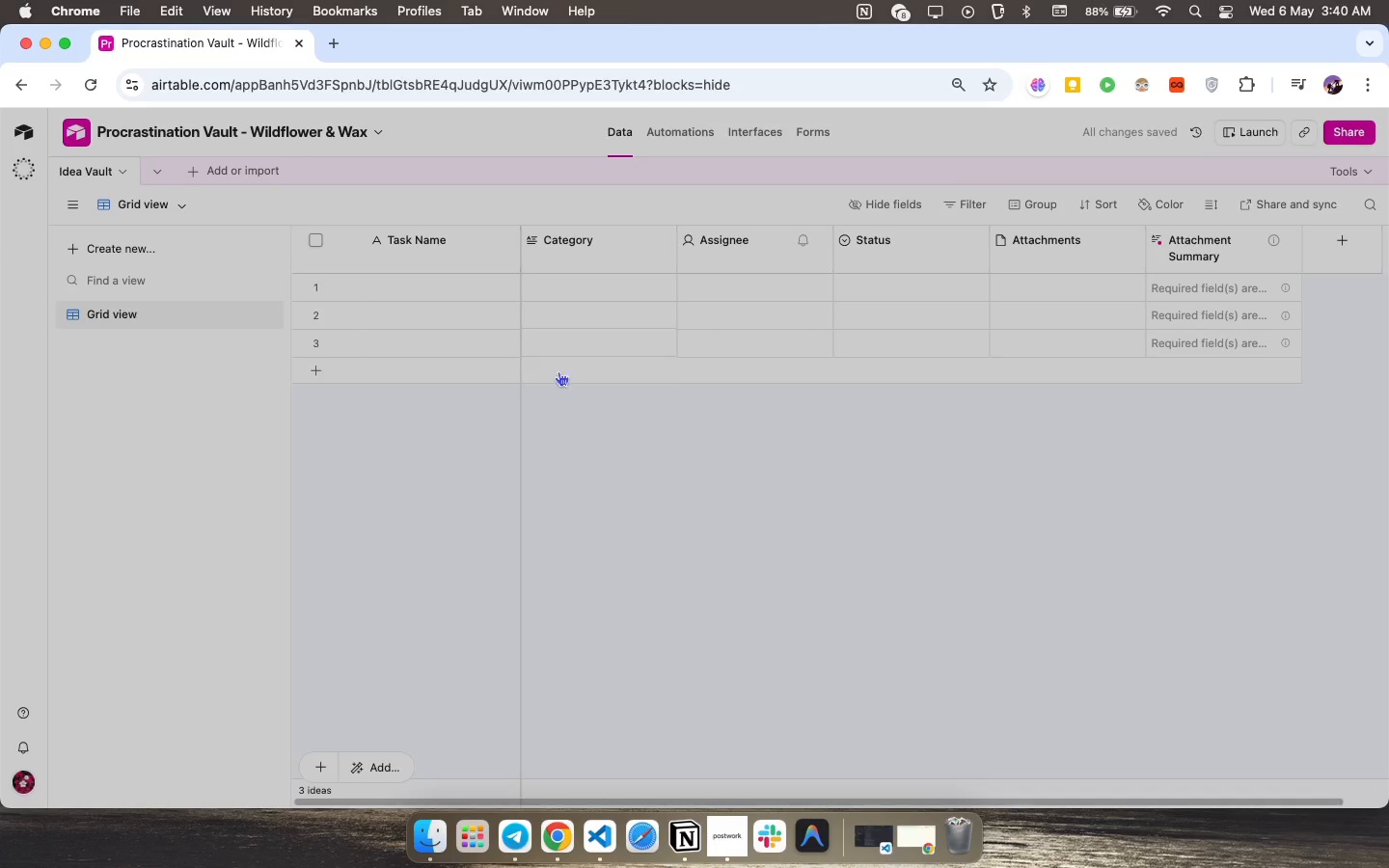 
wait(6.5)
 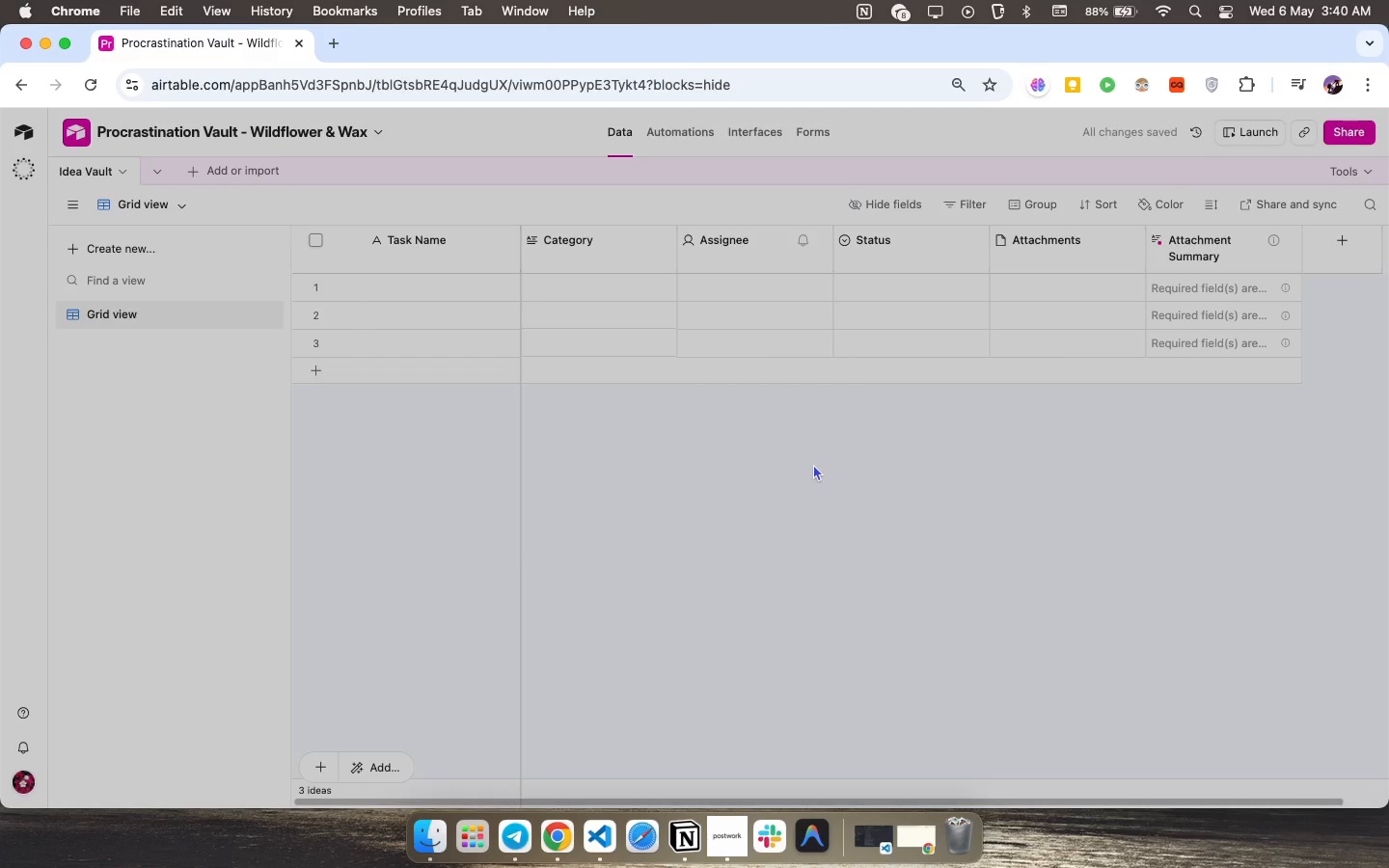 
double_click([581, 241])
 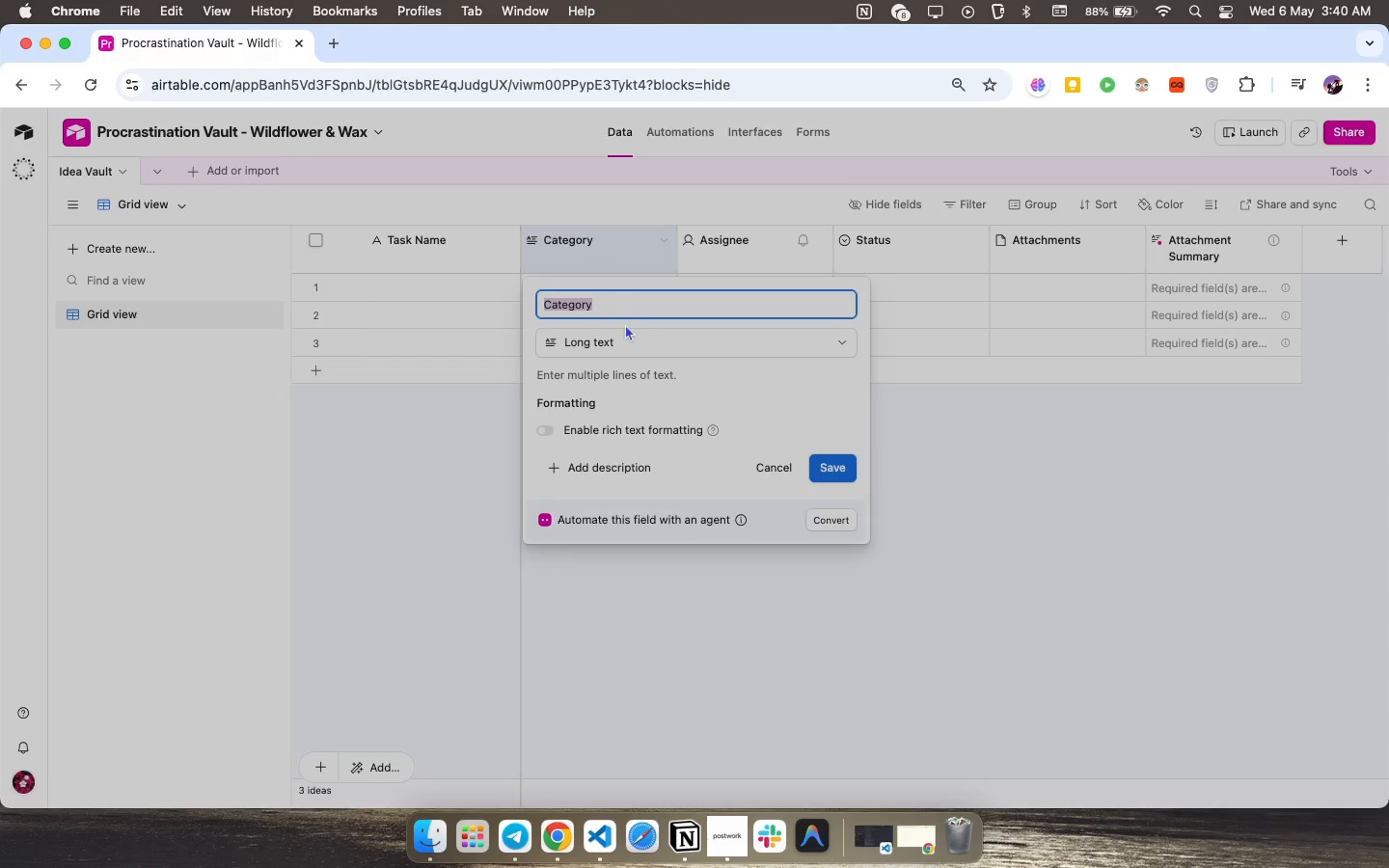 
left_click([625, 334])
 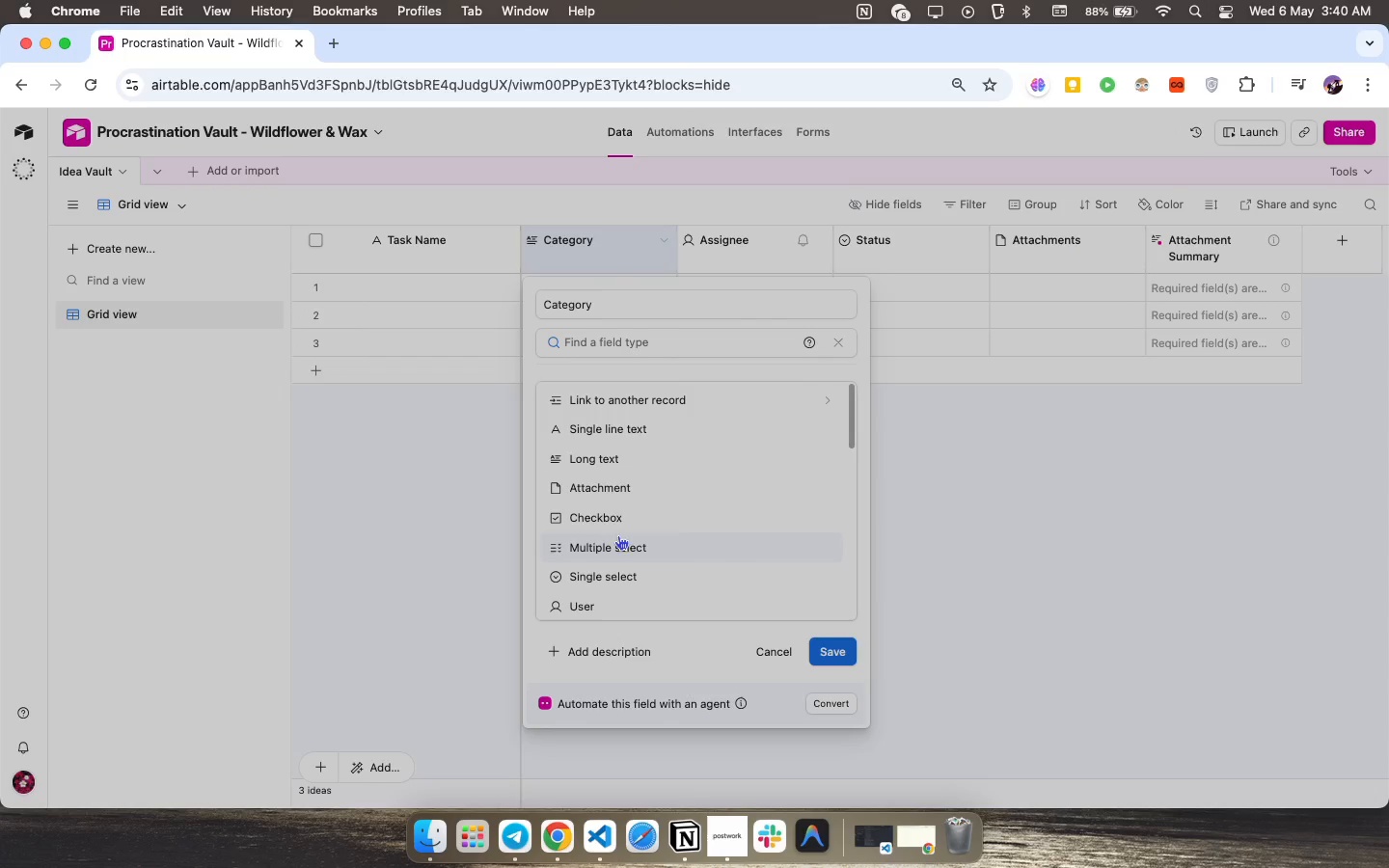 
left_click([613, 571])
 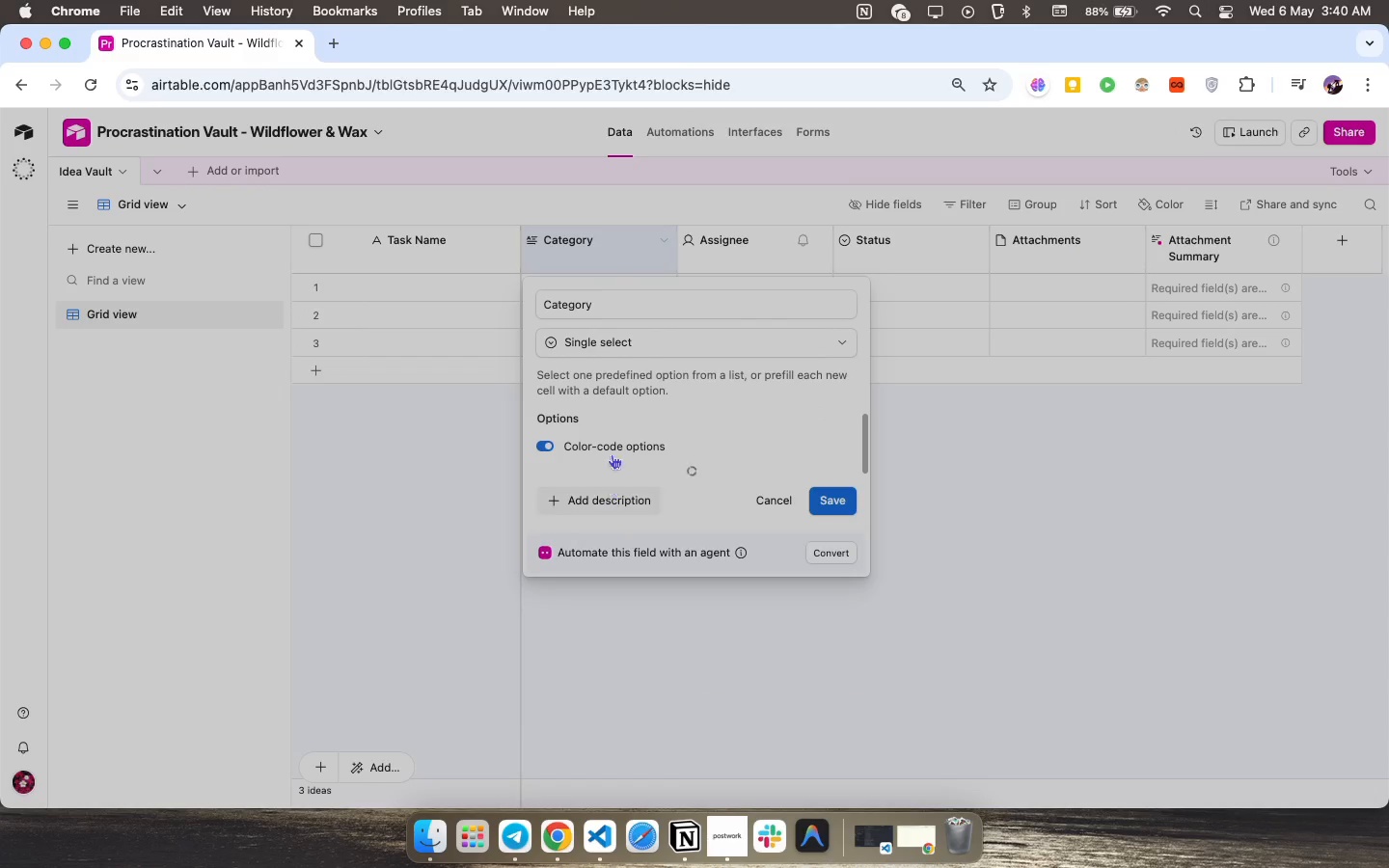 
left_click([606, 521])
 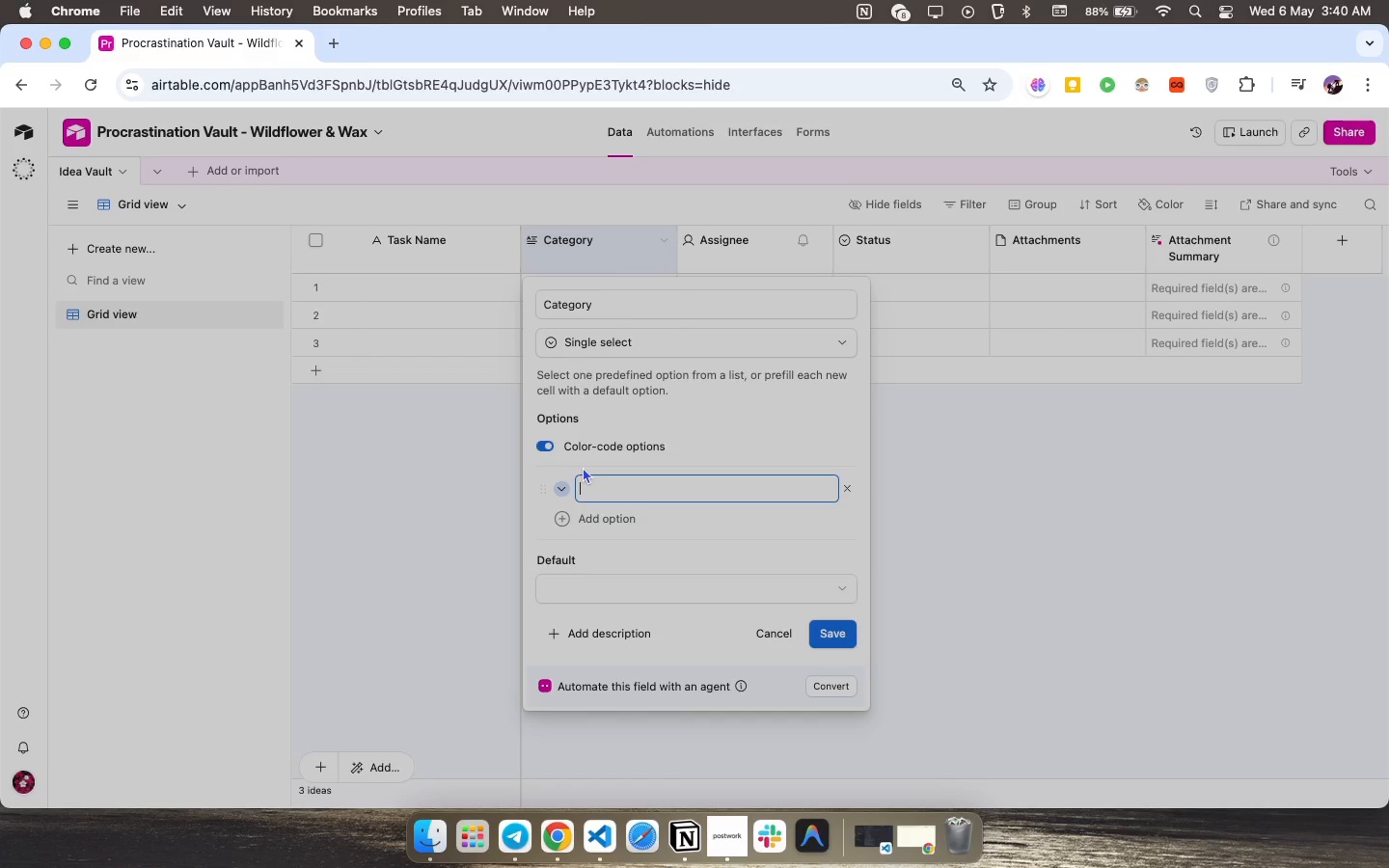 
scroll: coordinate [604, 485], scroll_direction: down, amount: 9.0
 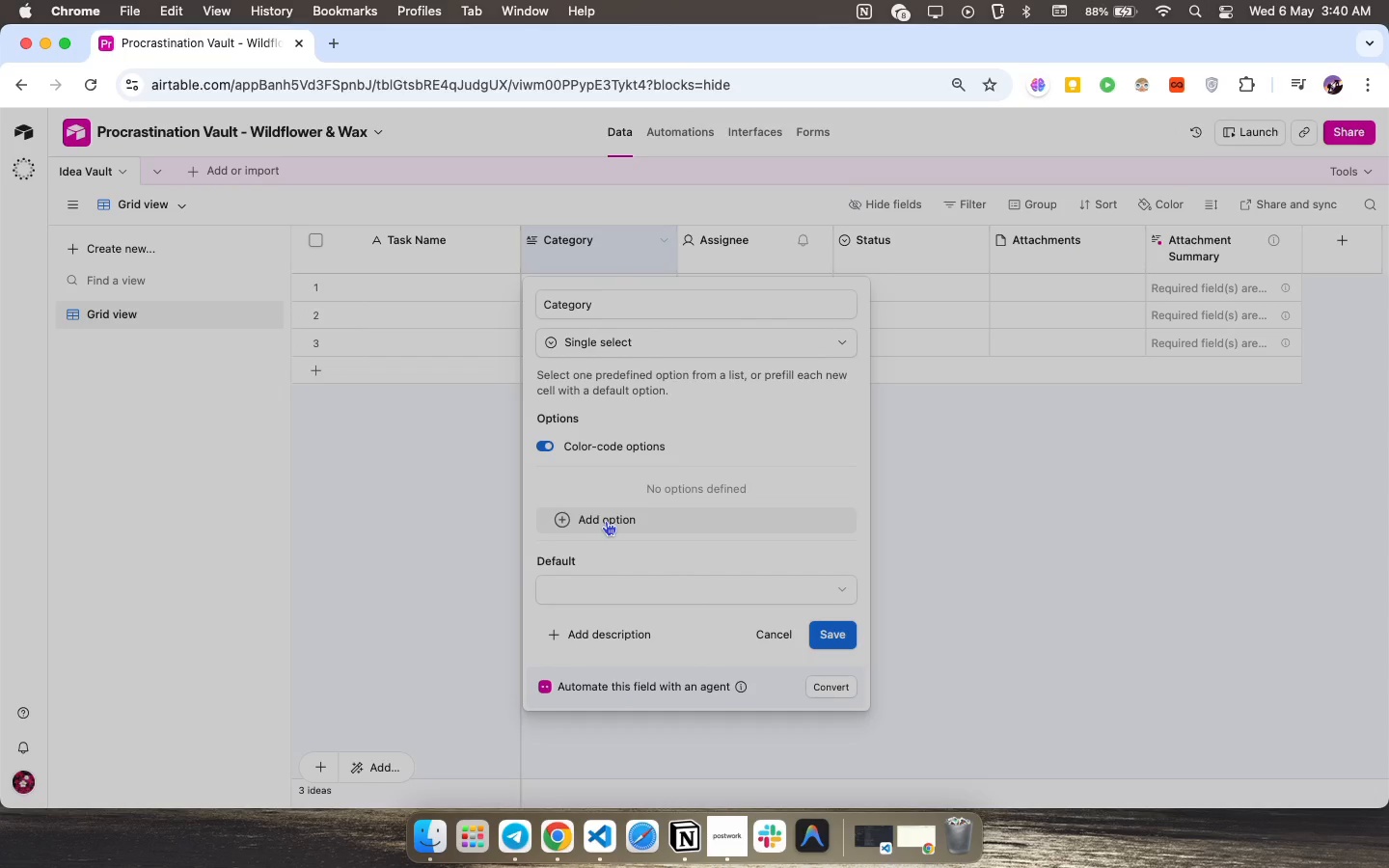 
wait(7.18)
 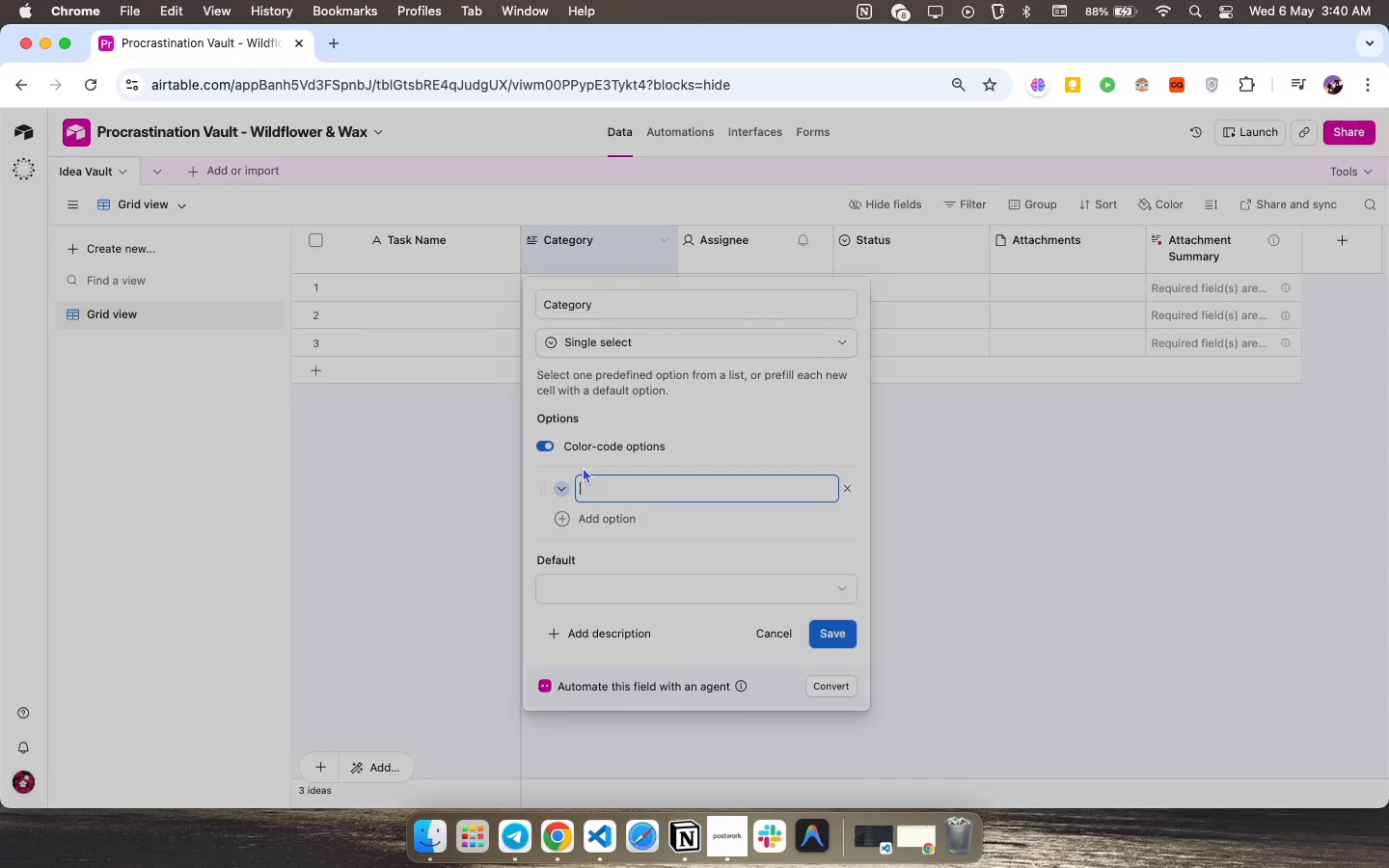 
type(Scent Development)
 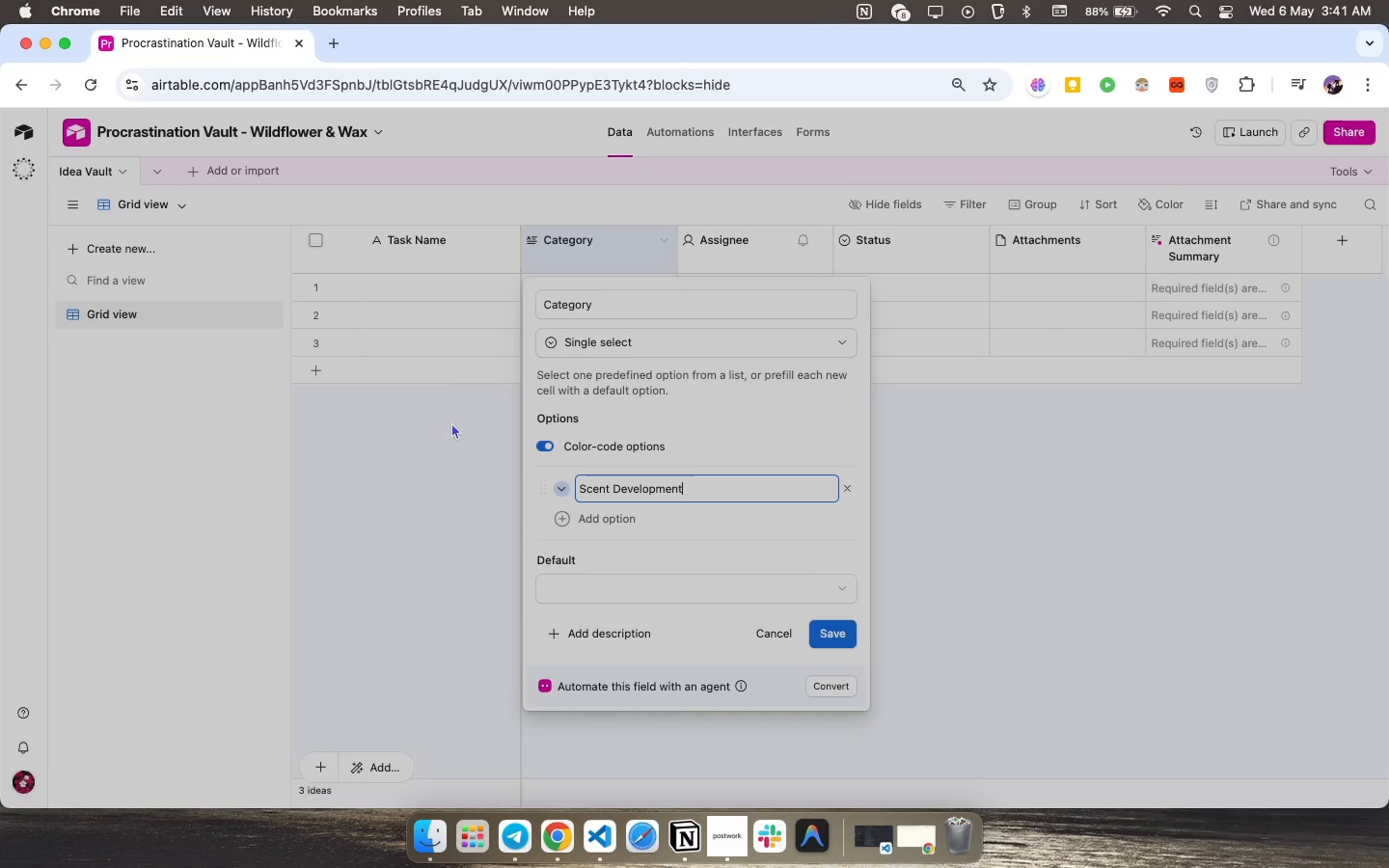 
type(Packaging)
 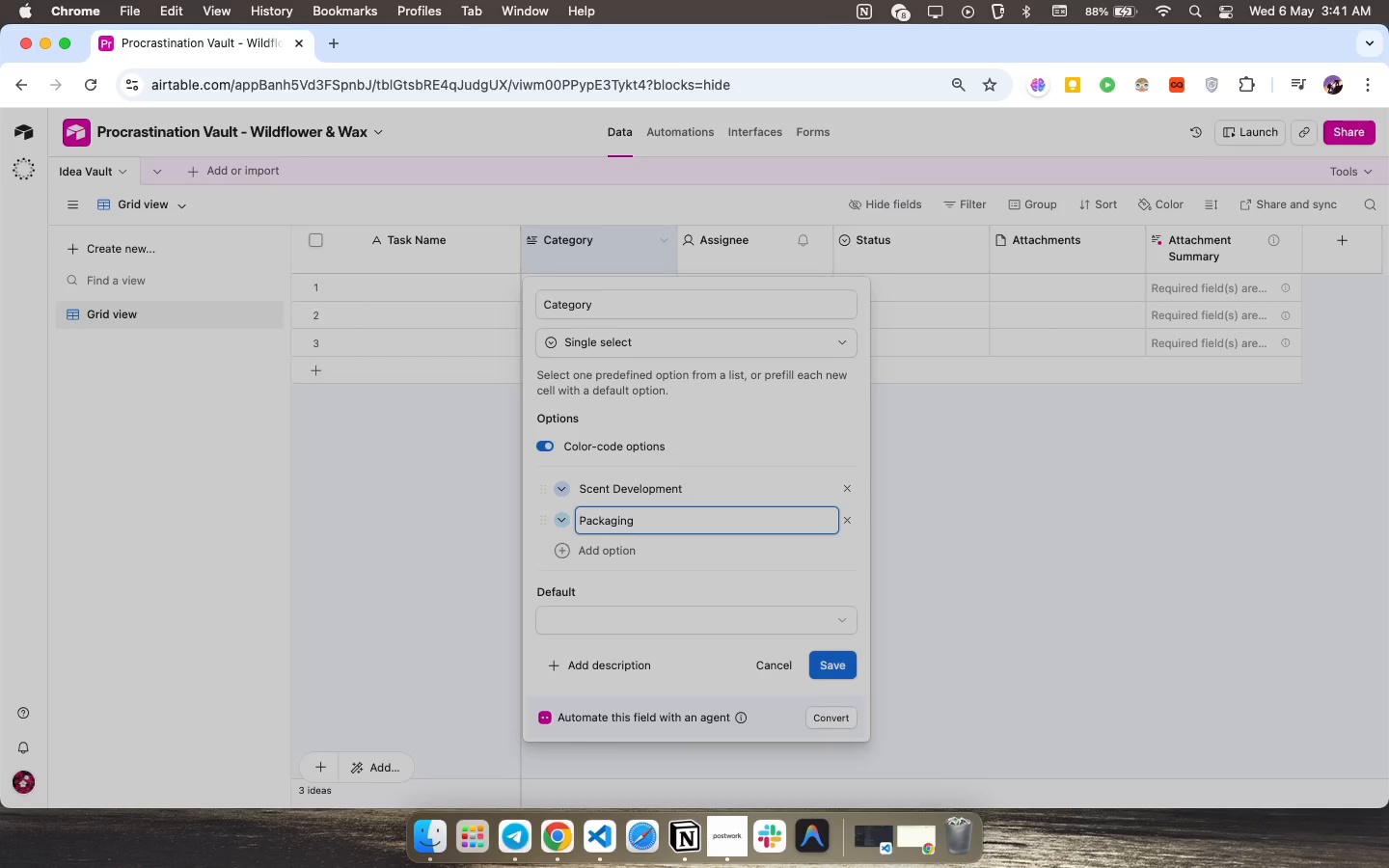 
left_click([599, 544])
 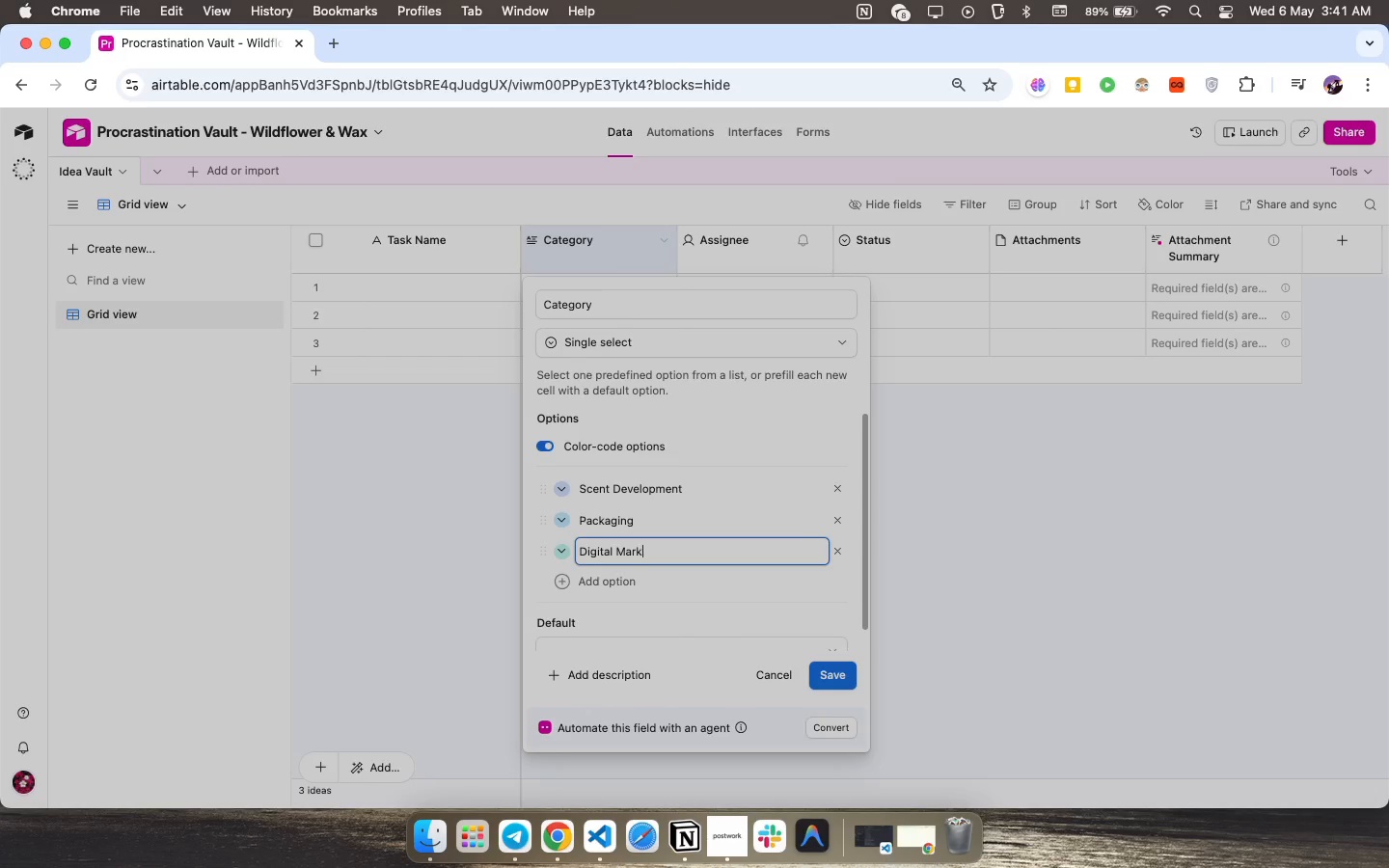 
type(Digital Marketing)
 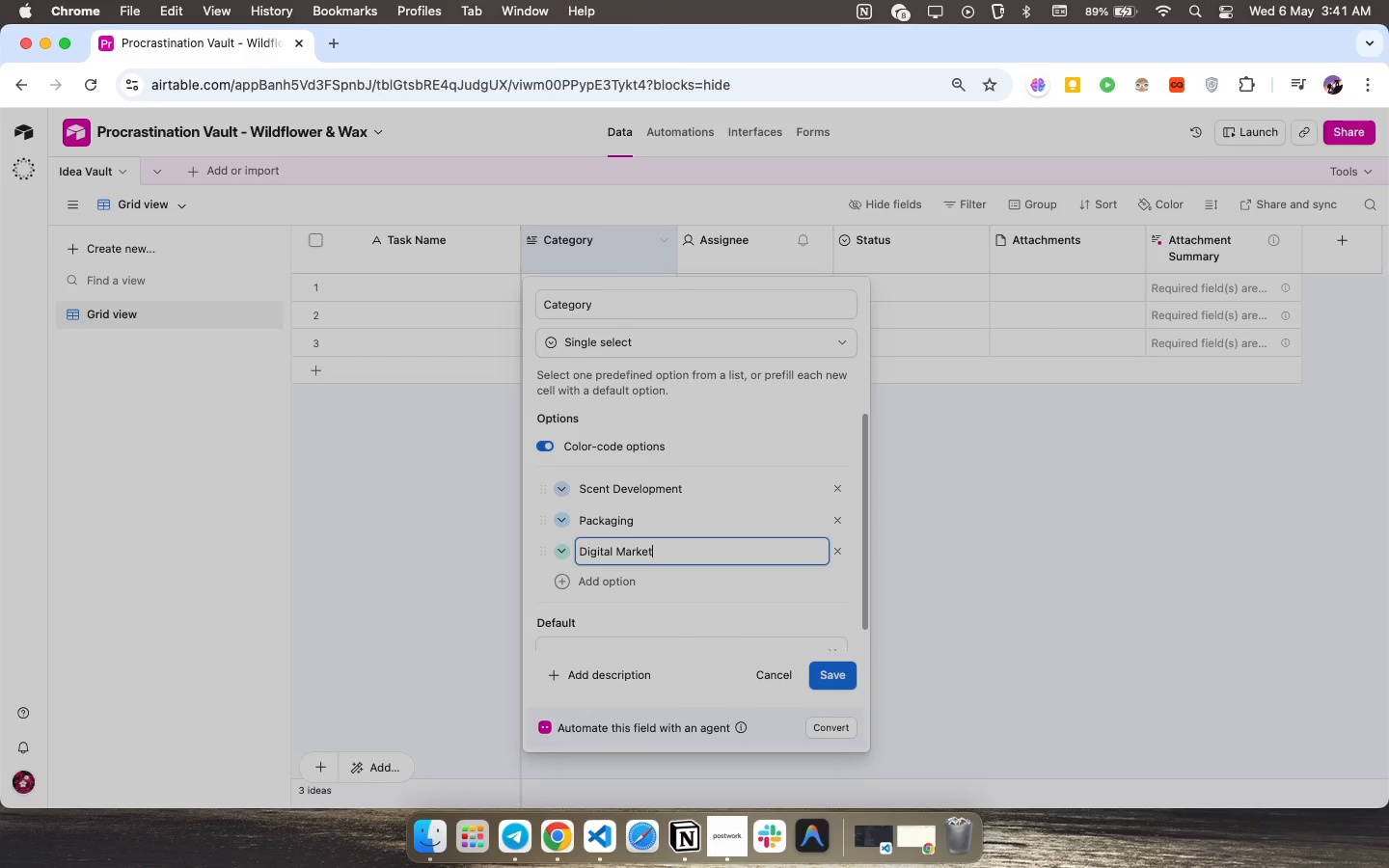 
left_click([622, 584])
 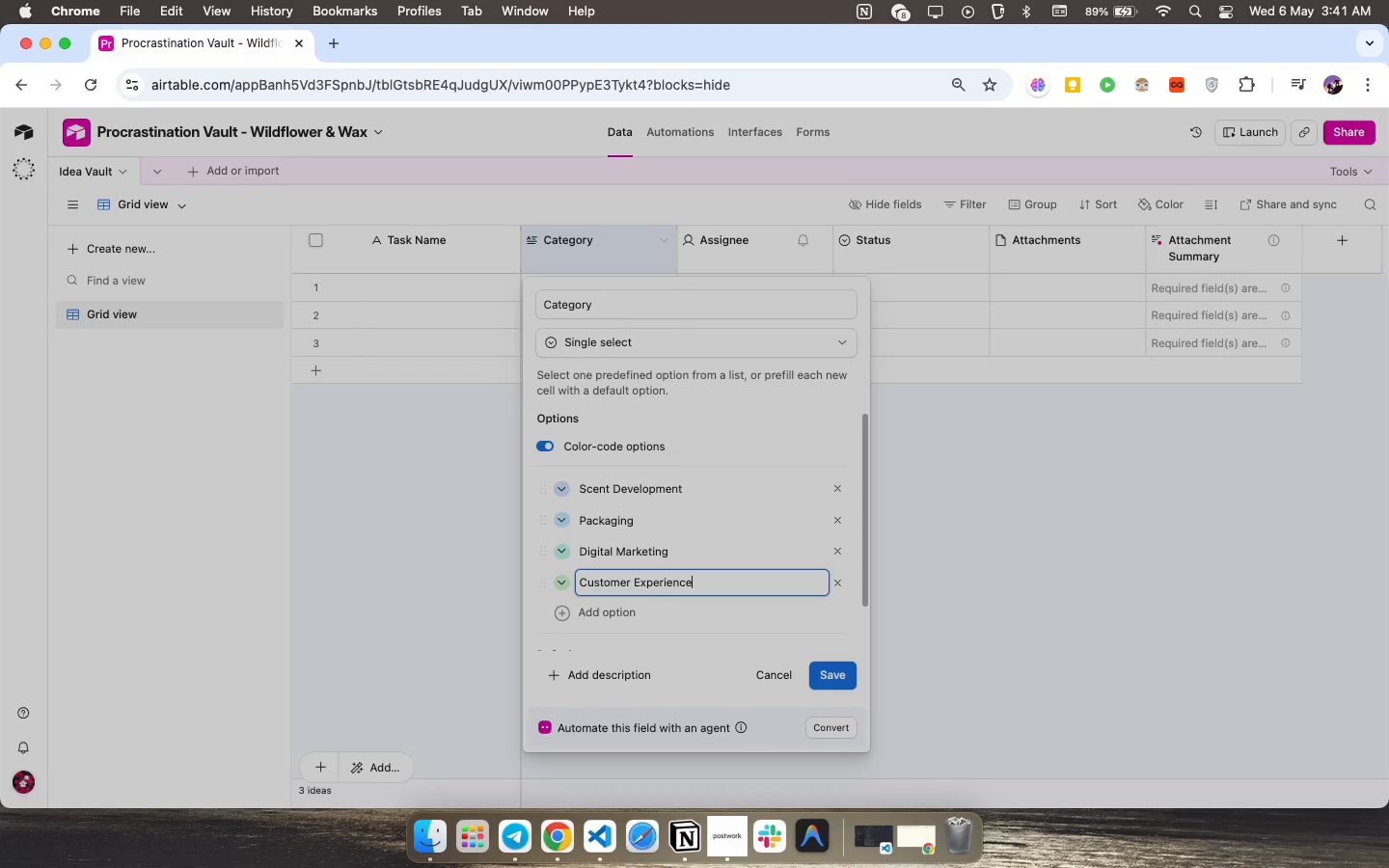 
type(Customer Experience)
 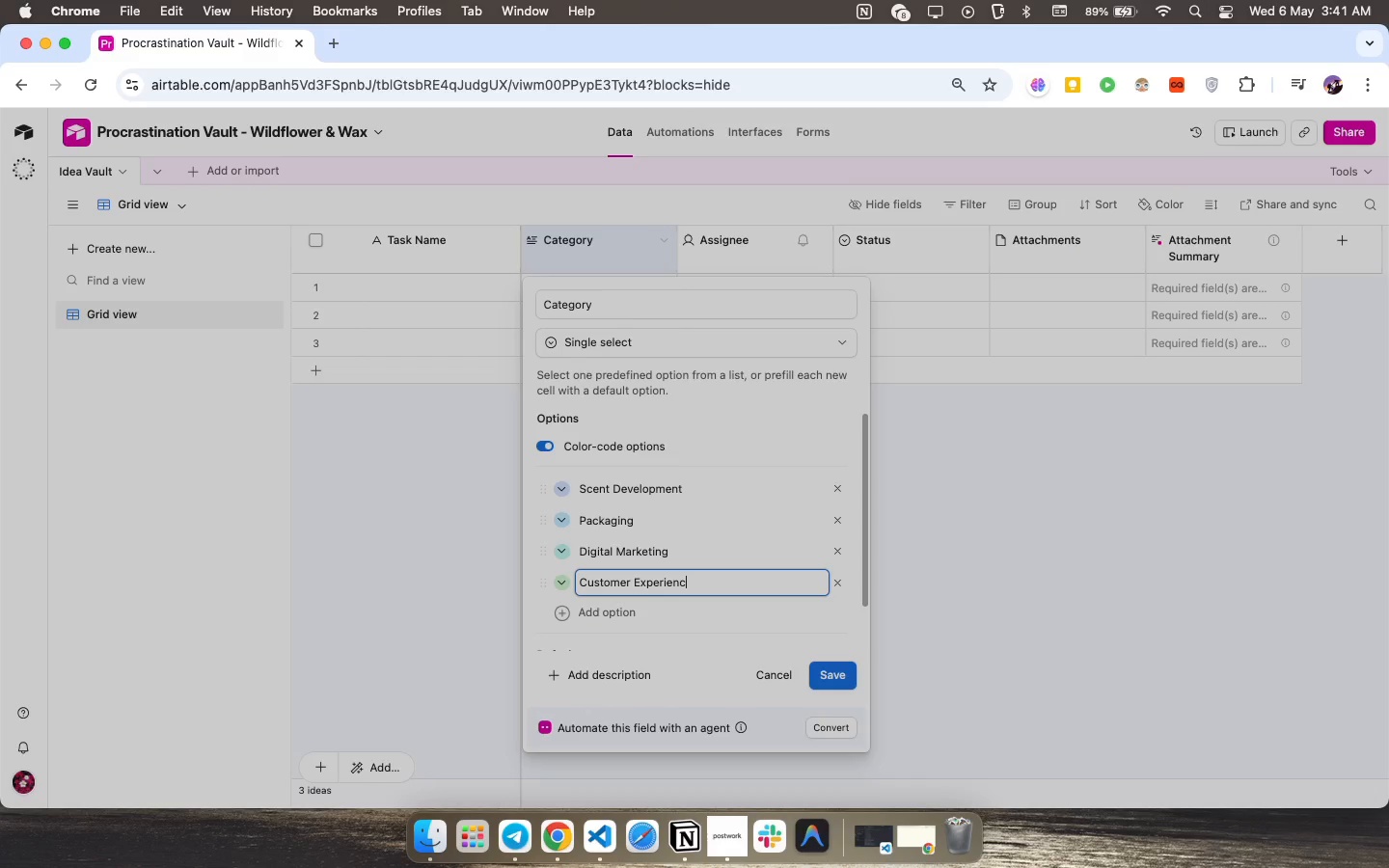 
wait(5.23)
 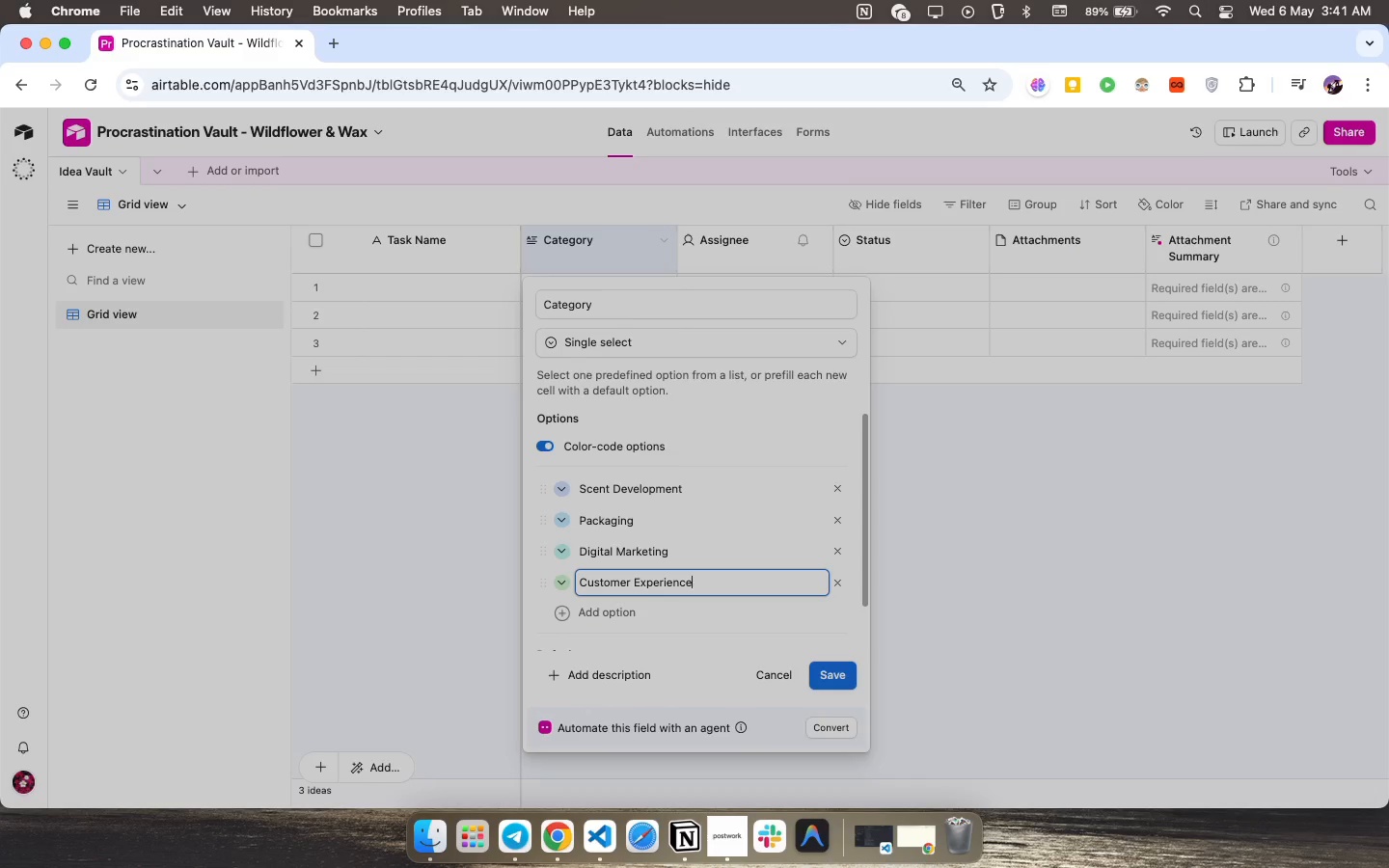 
left_click([828, 670])
 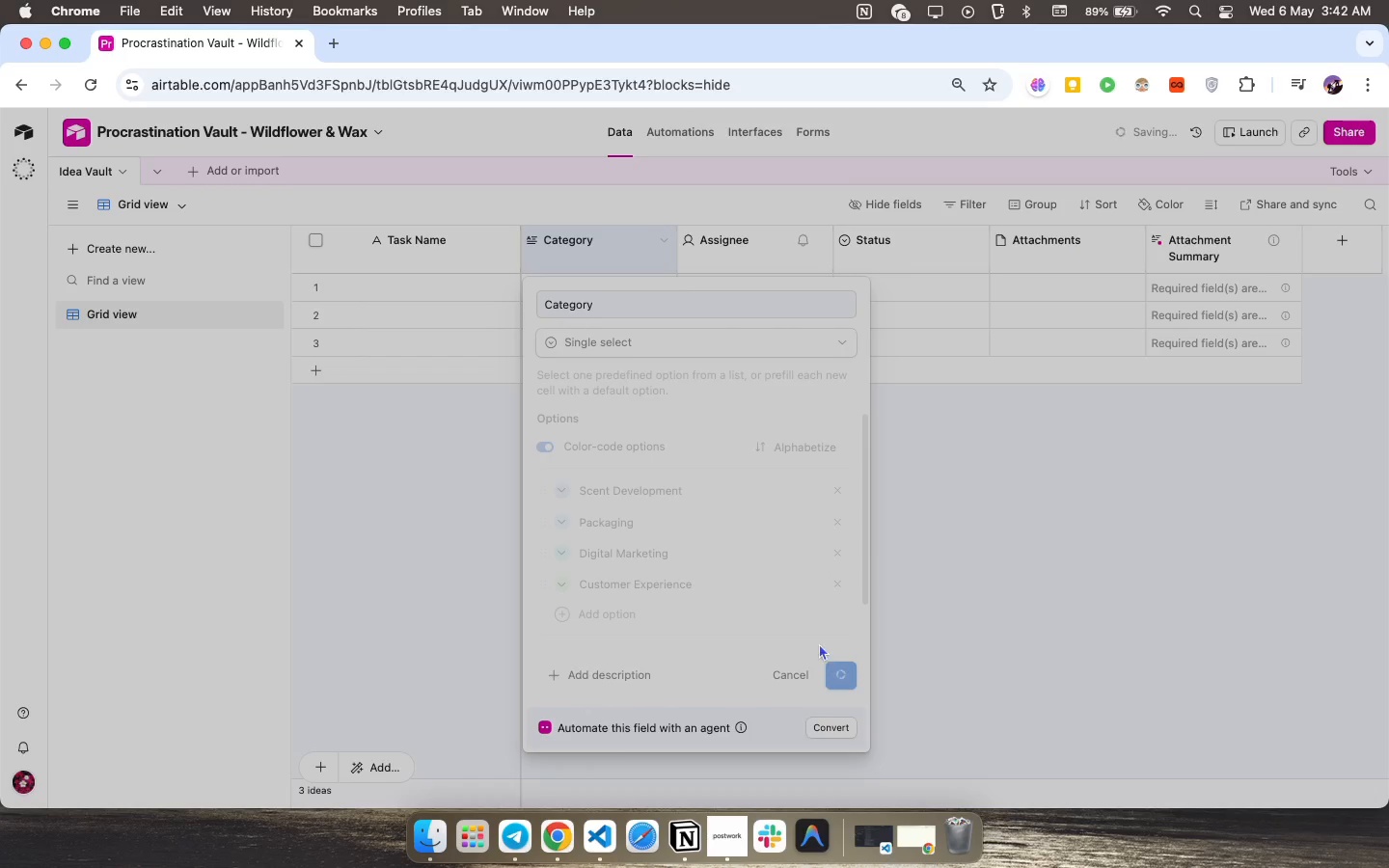 
scroll: coordinate [770, 534], scroll_direction: down, amount: 15.0
 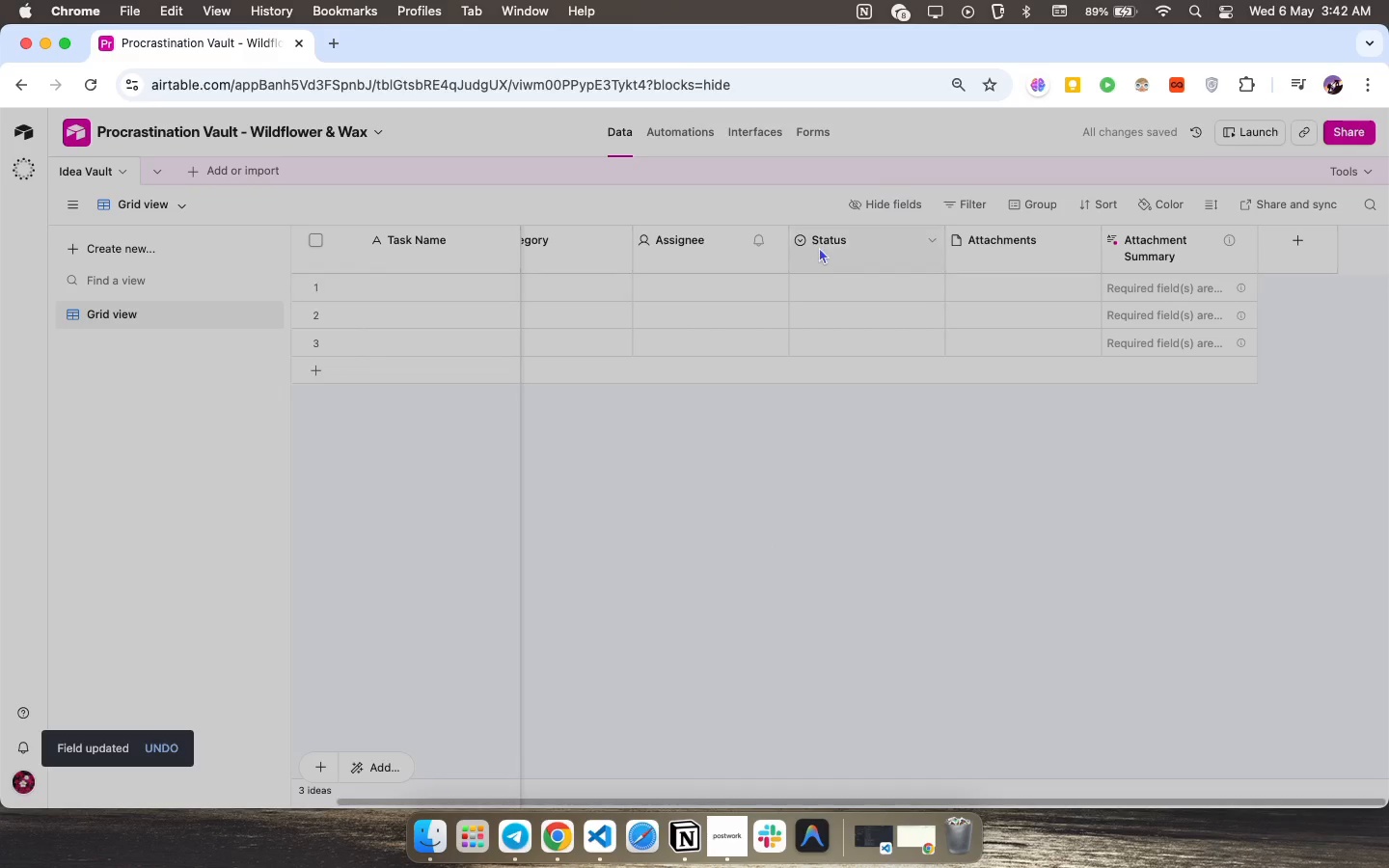 
double_click([828, 234])
 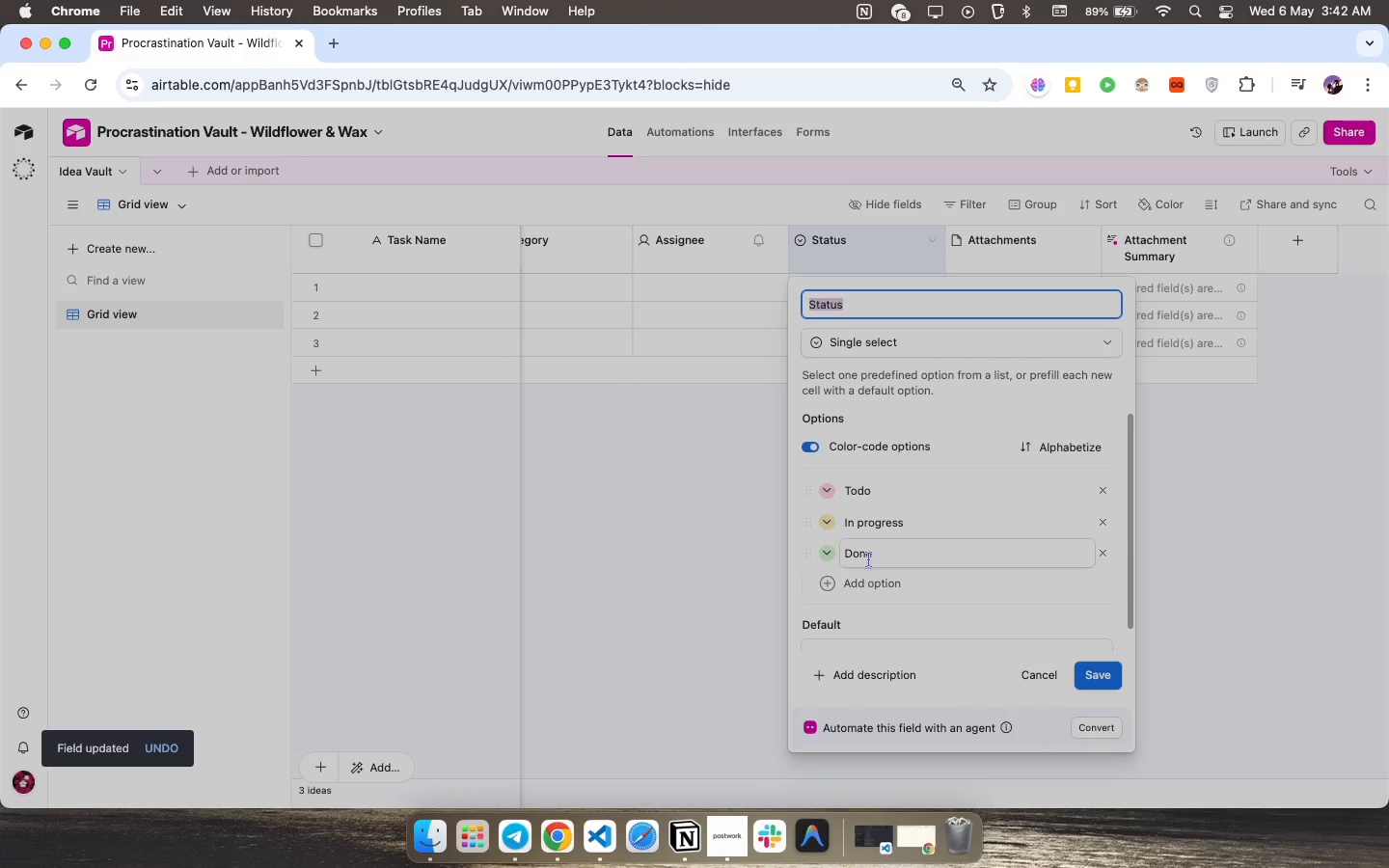 
double_click([887, 549])
 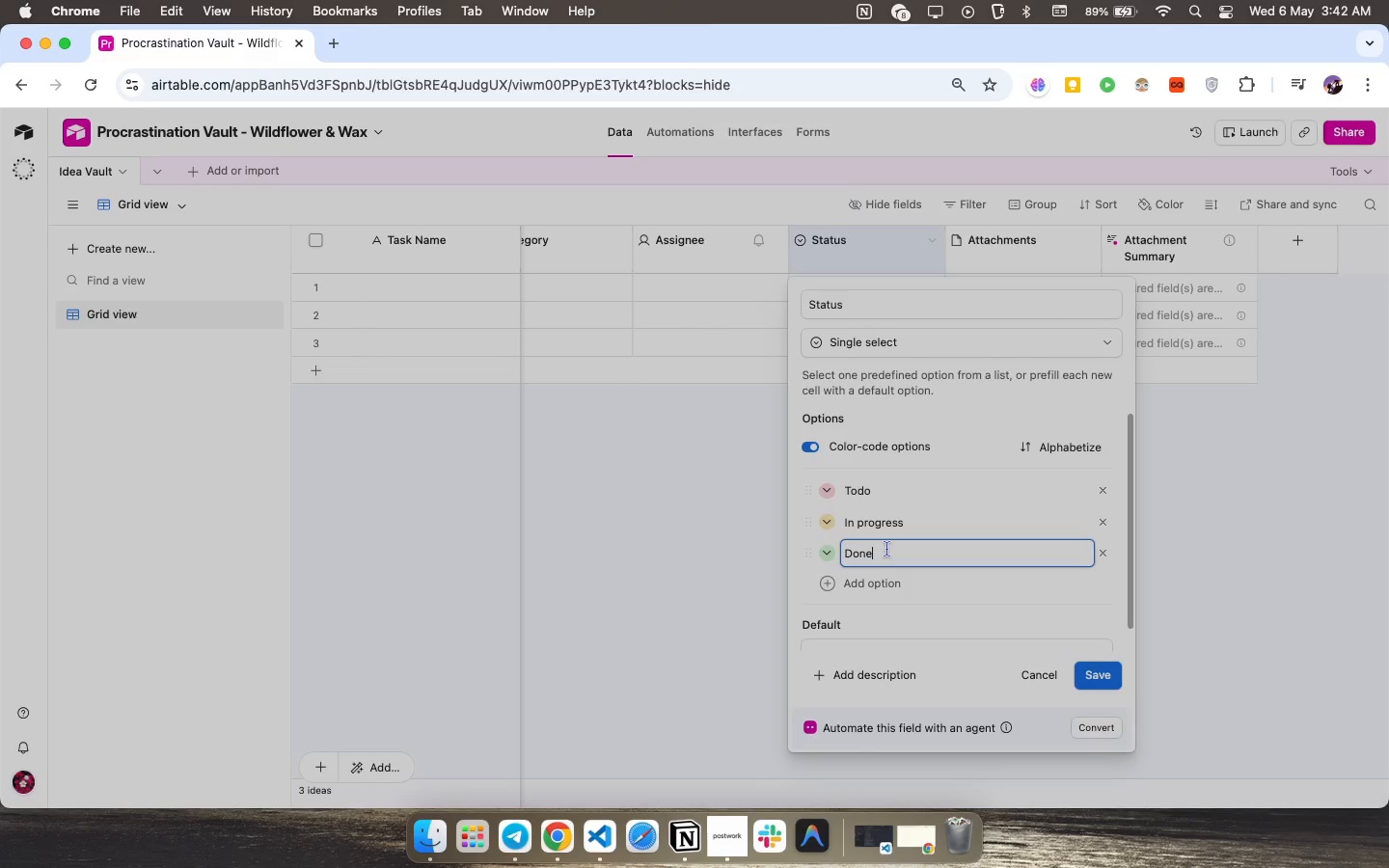 
key(Backspace)
key(Backspace)
key(Backspace)
key(Backspace)
type(Now)
 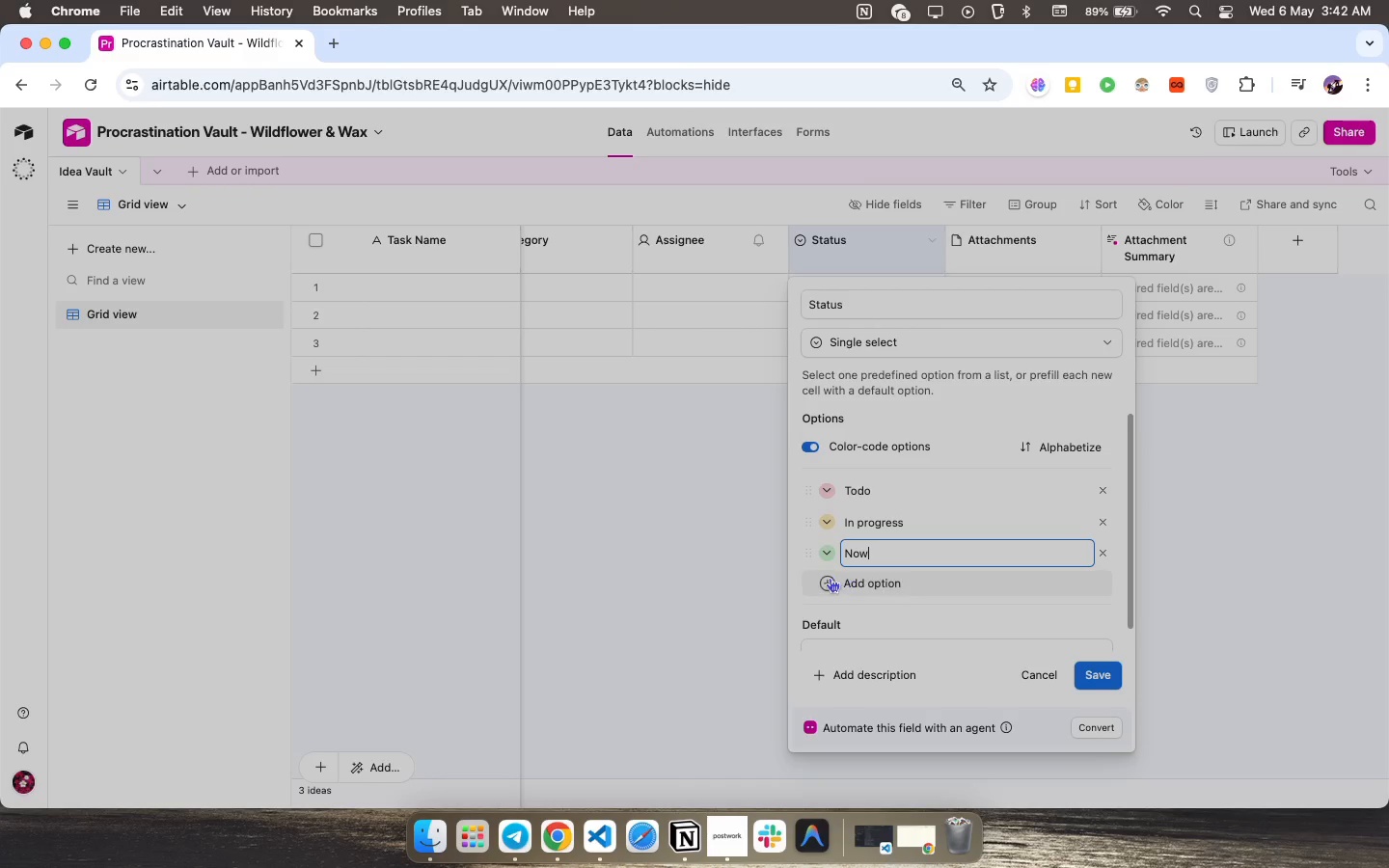 
left_click_drag(start_coordinate=[914, 521], to_coordinate=[831, 521])
 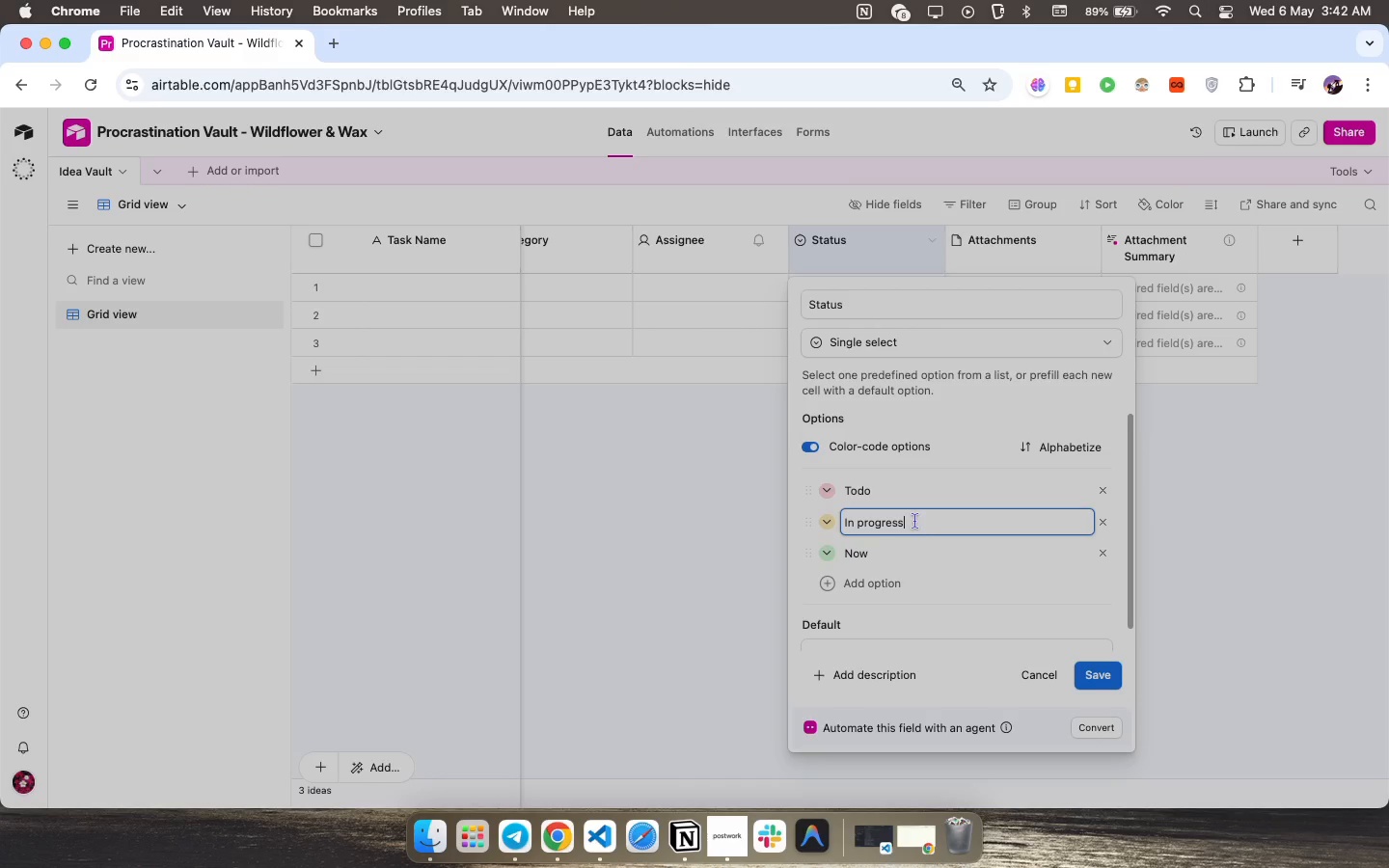 
type(D)
key(Backspace)
type(Soon)
 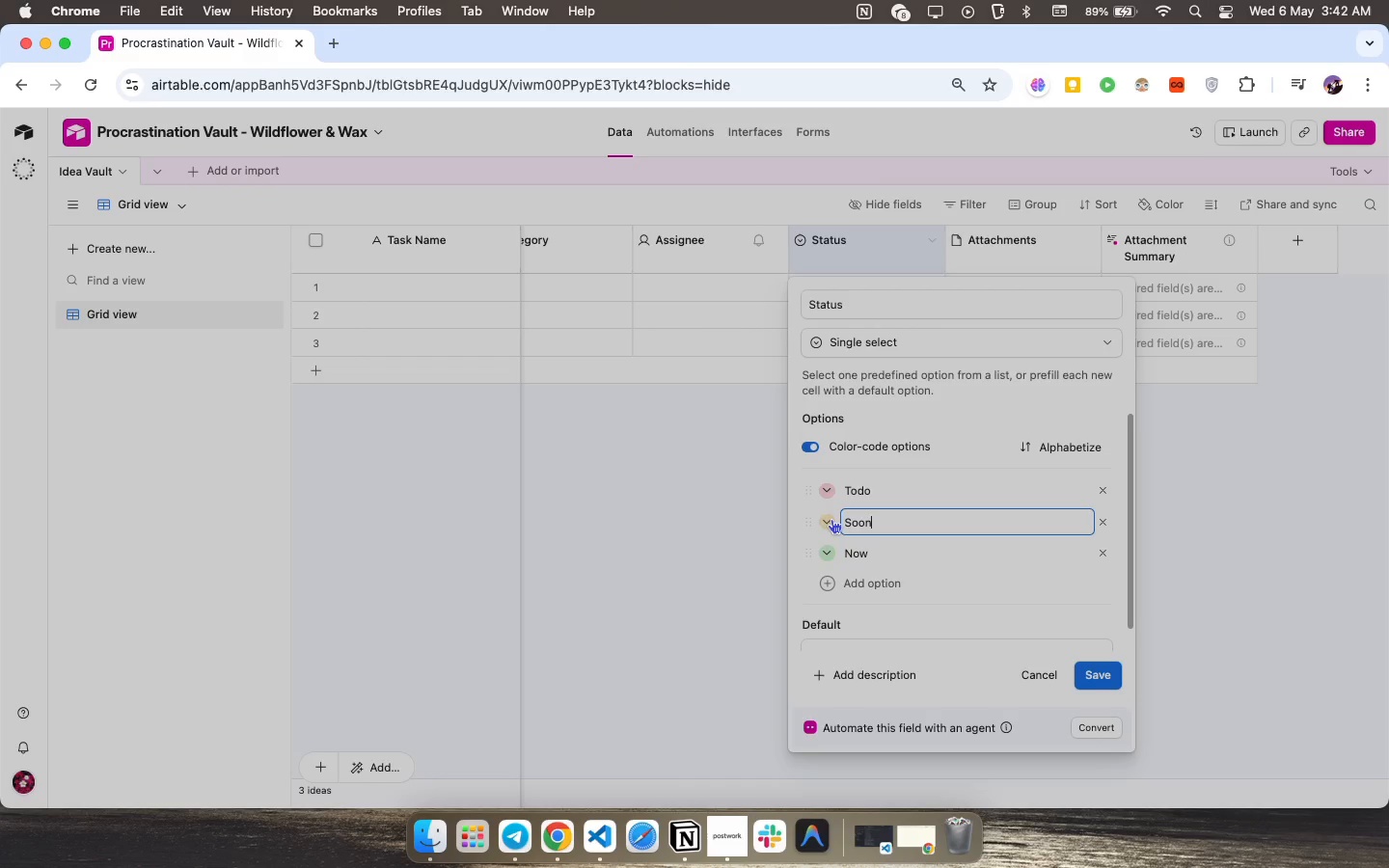 
left_click([878, 493])
 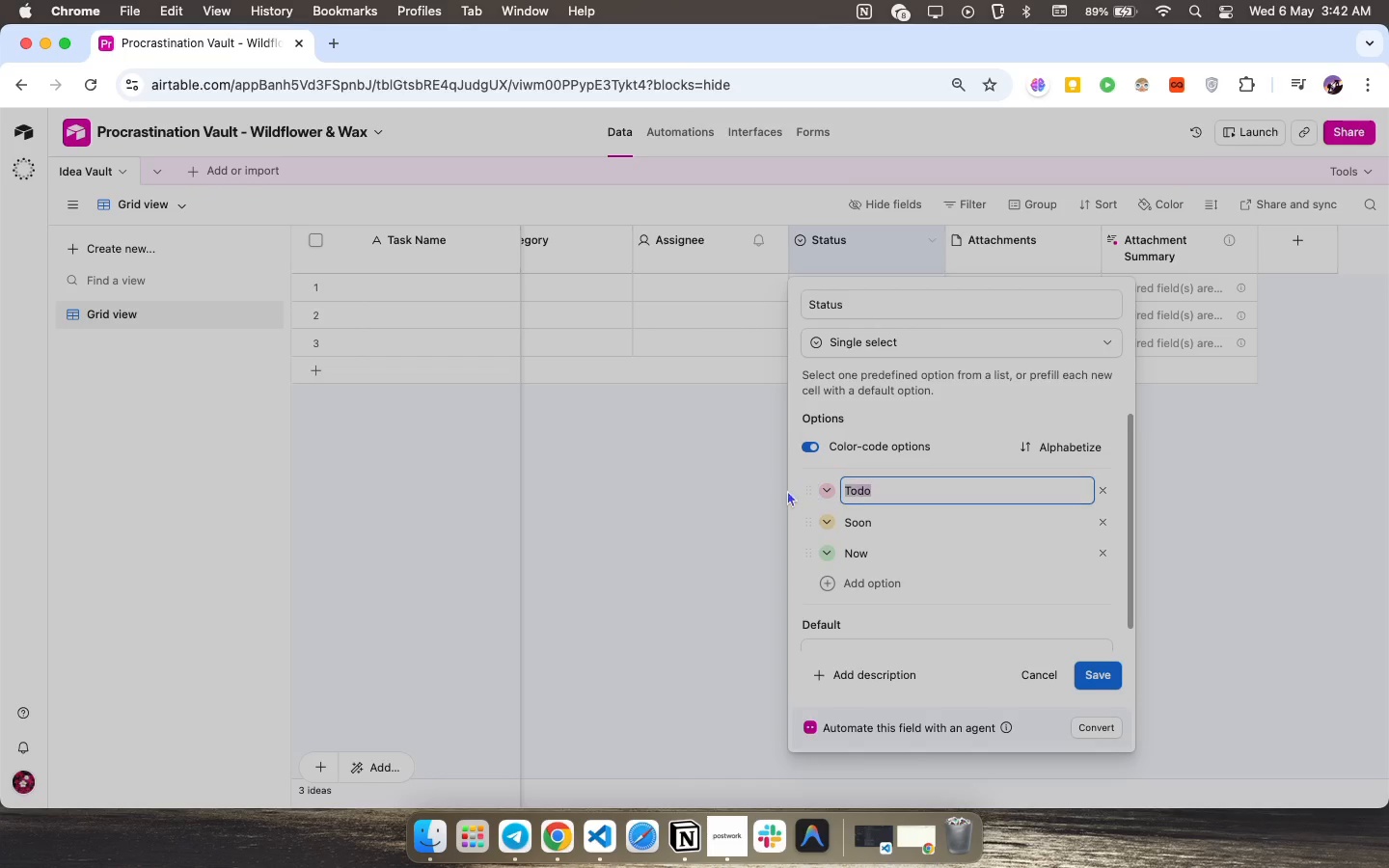 
left_click_drag(start_coordinate=[875, 490], to_coordinate=[758, 490])
 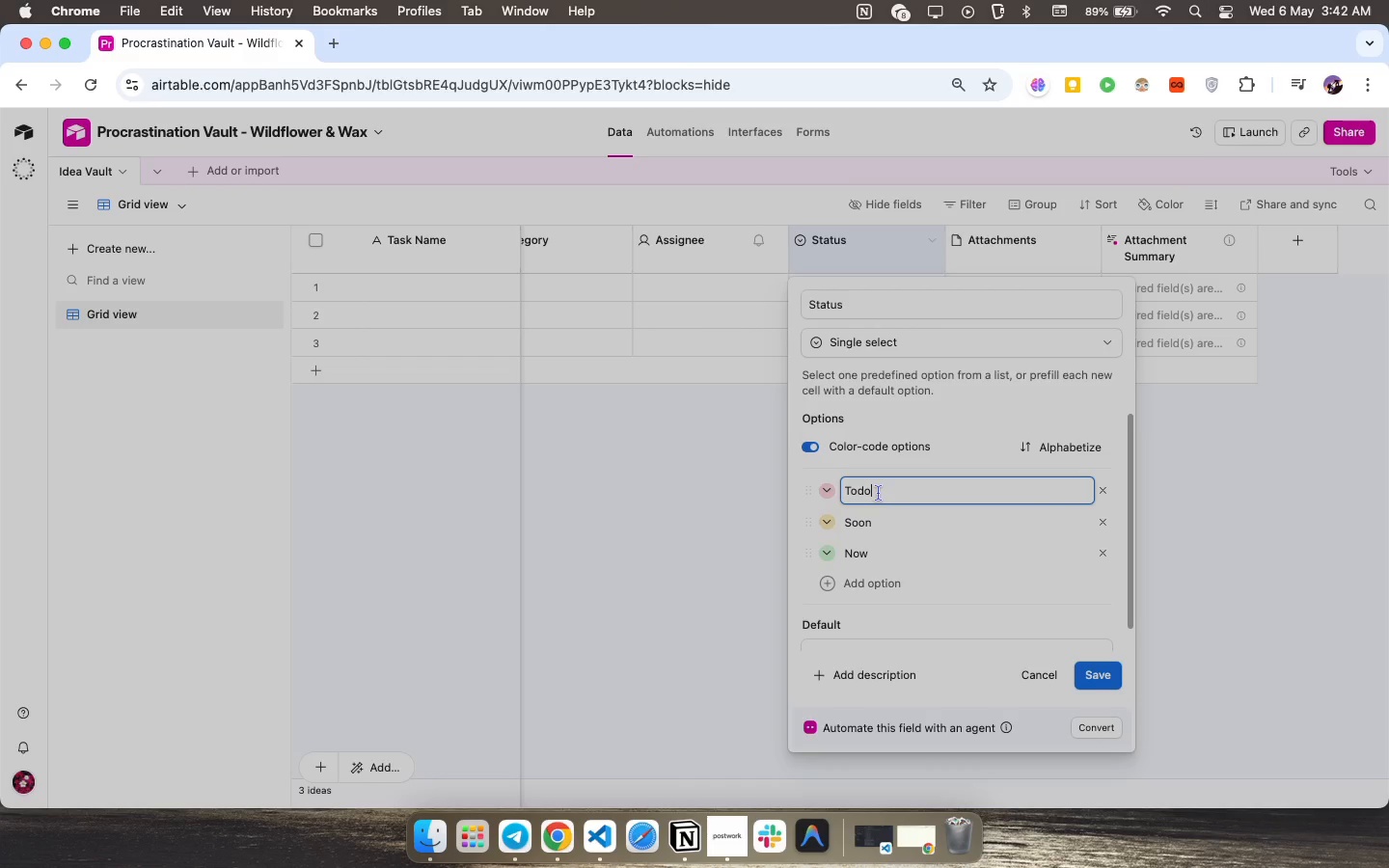 
type(G)
key(Backspace)
type(Someday)
 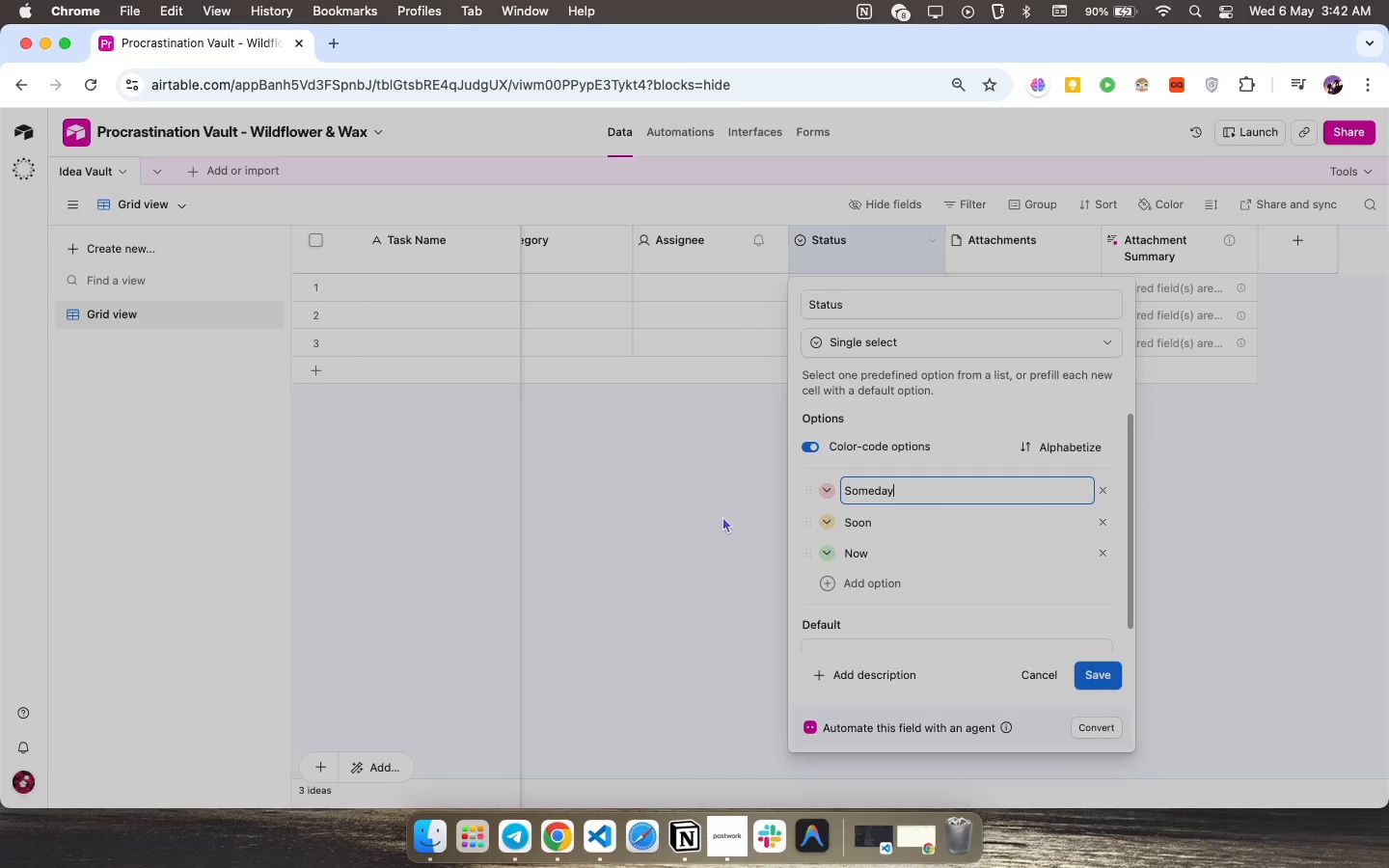 
left_click([826, 489])
 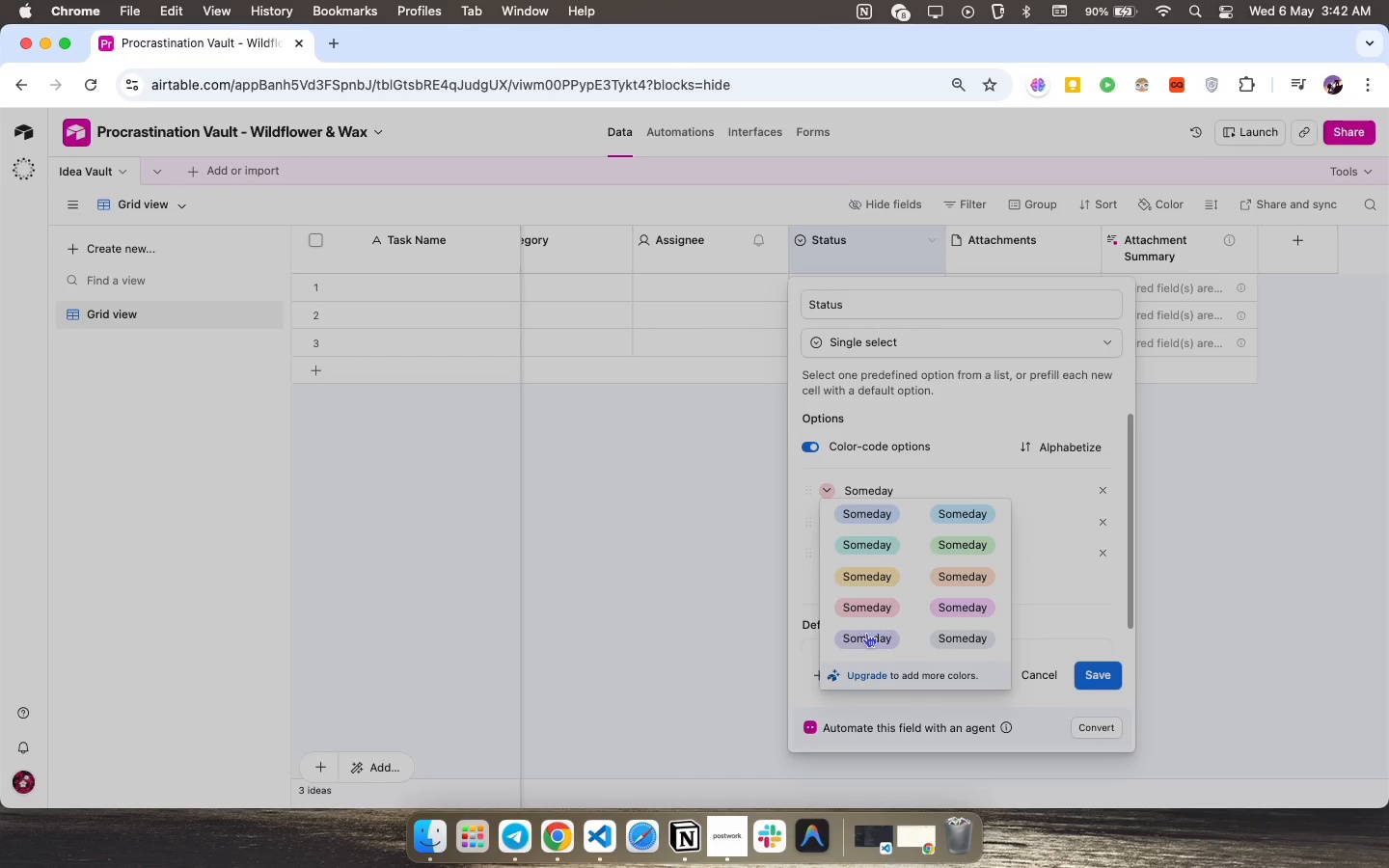 
left_click([879, 643])
 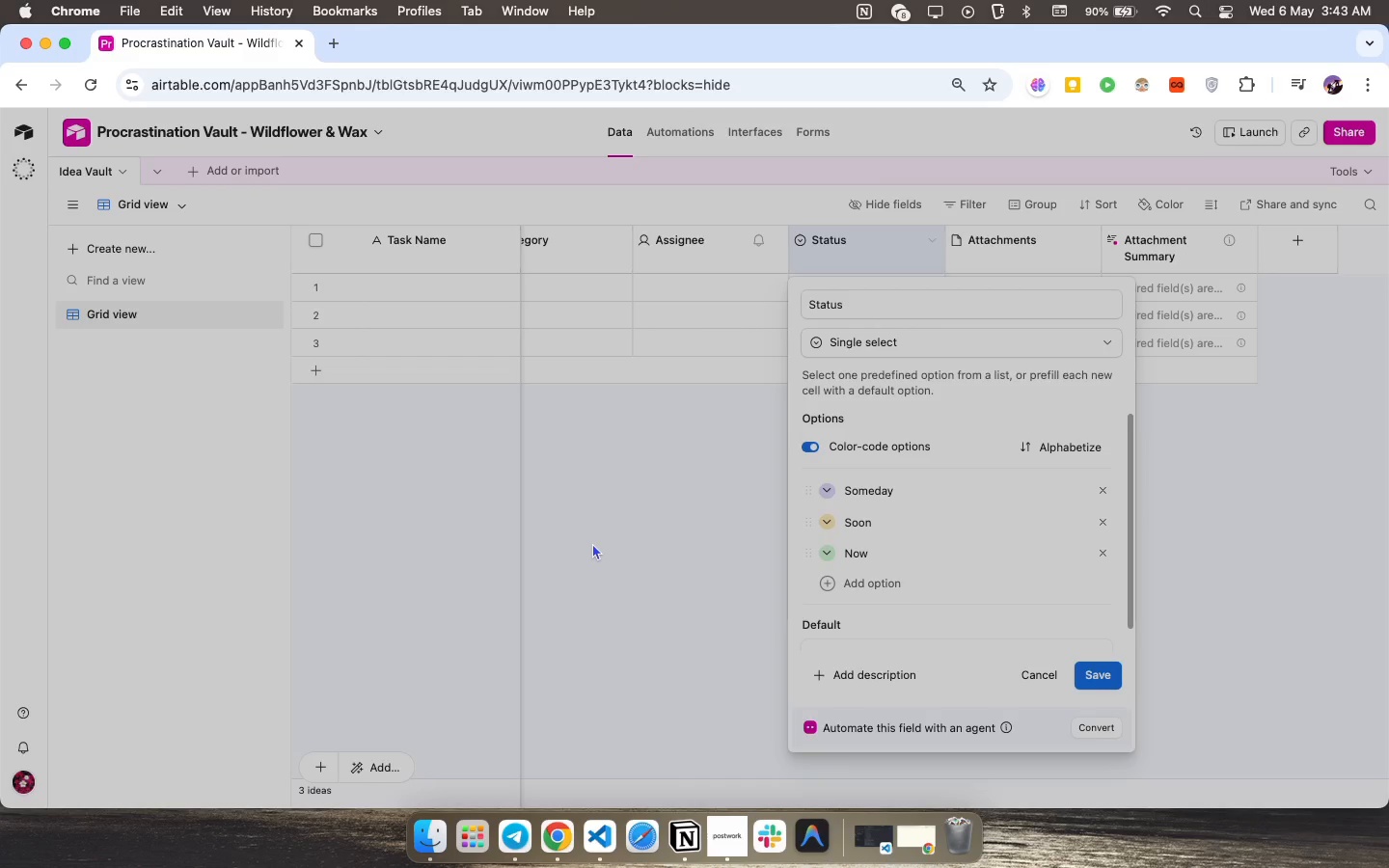 
wait(16.4)
 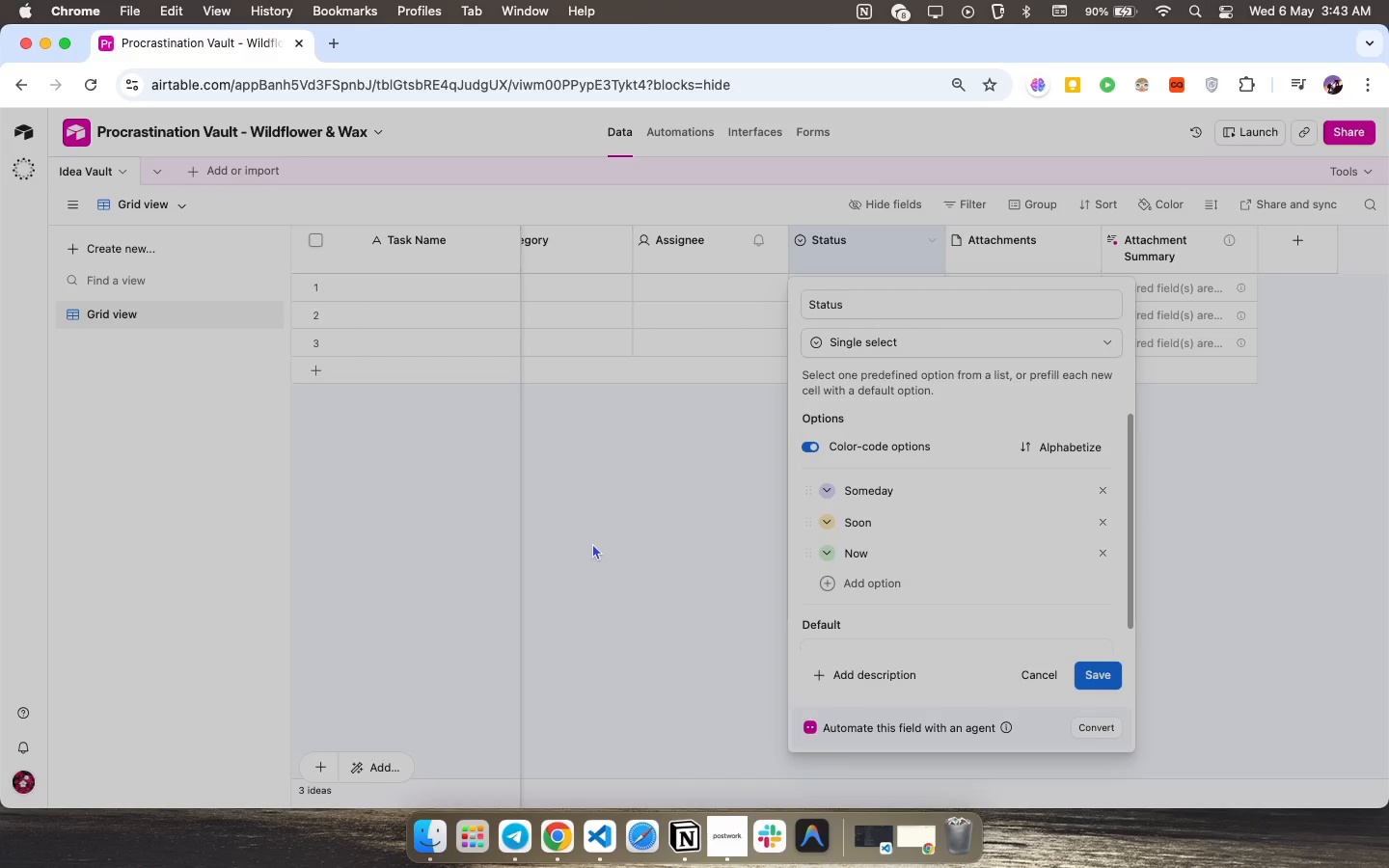 
left_click([1099, 674])
 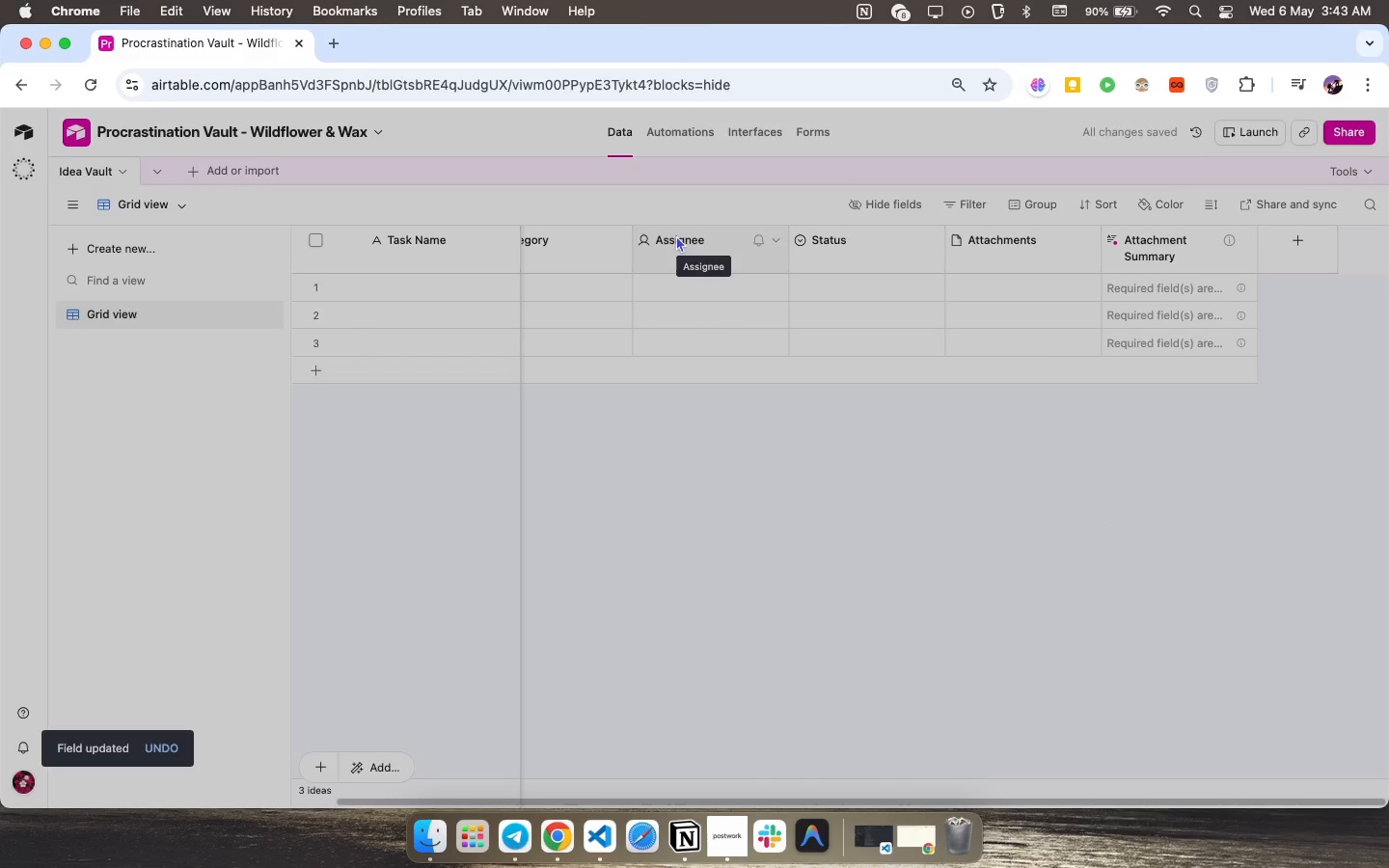 
double_click([676, 235])
 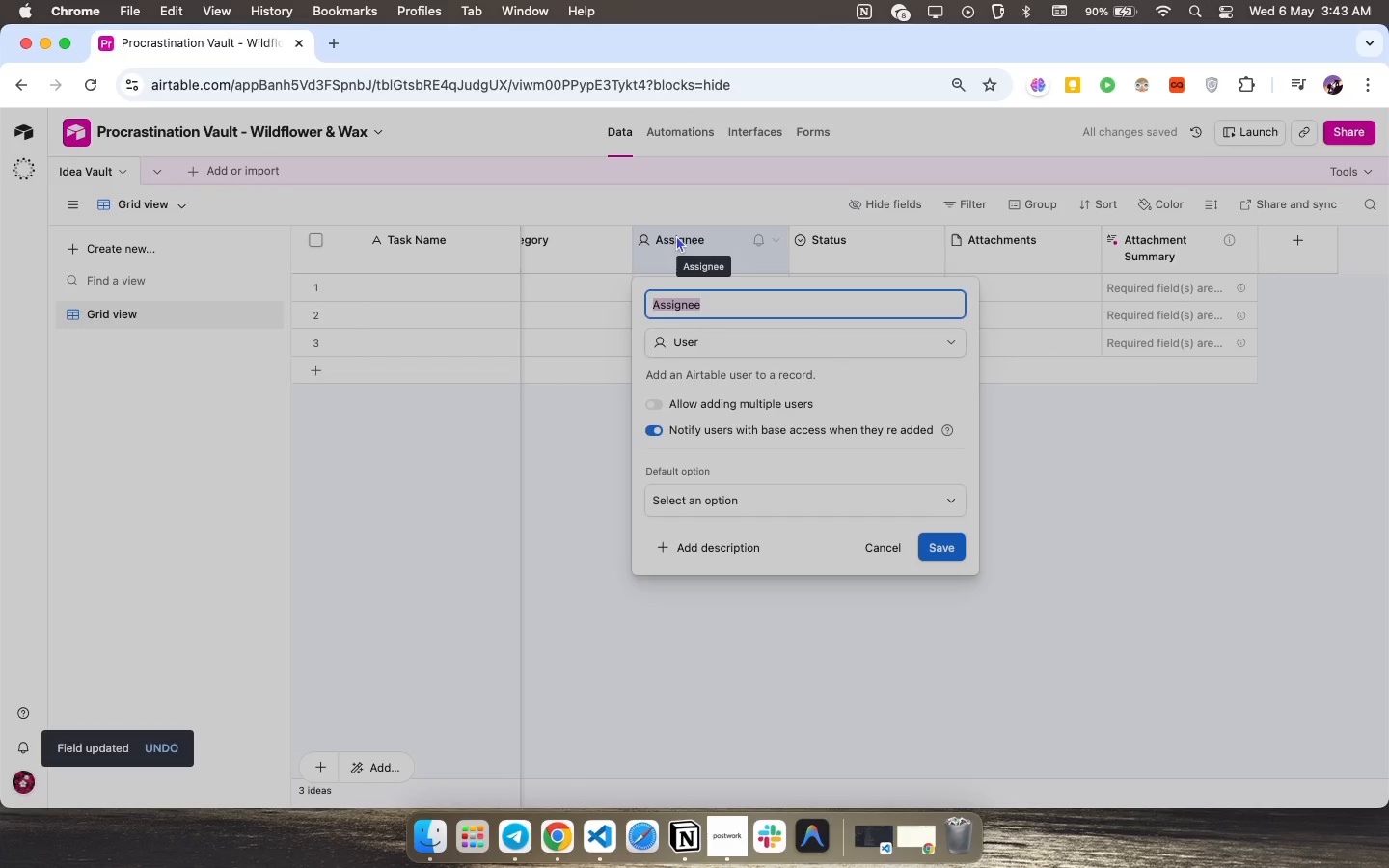 
type(Impact)
 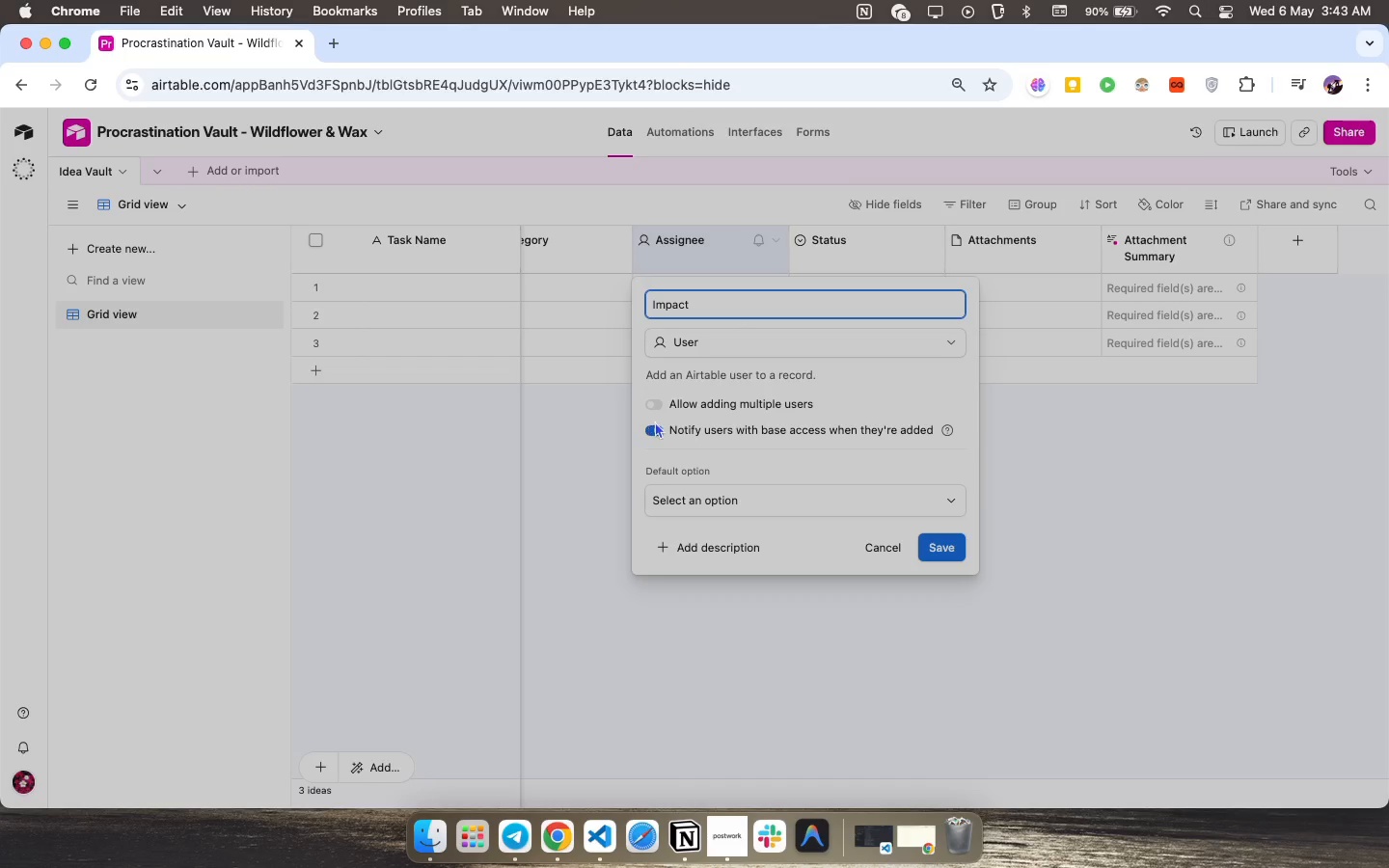 
left_click([713, 355])
 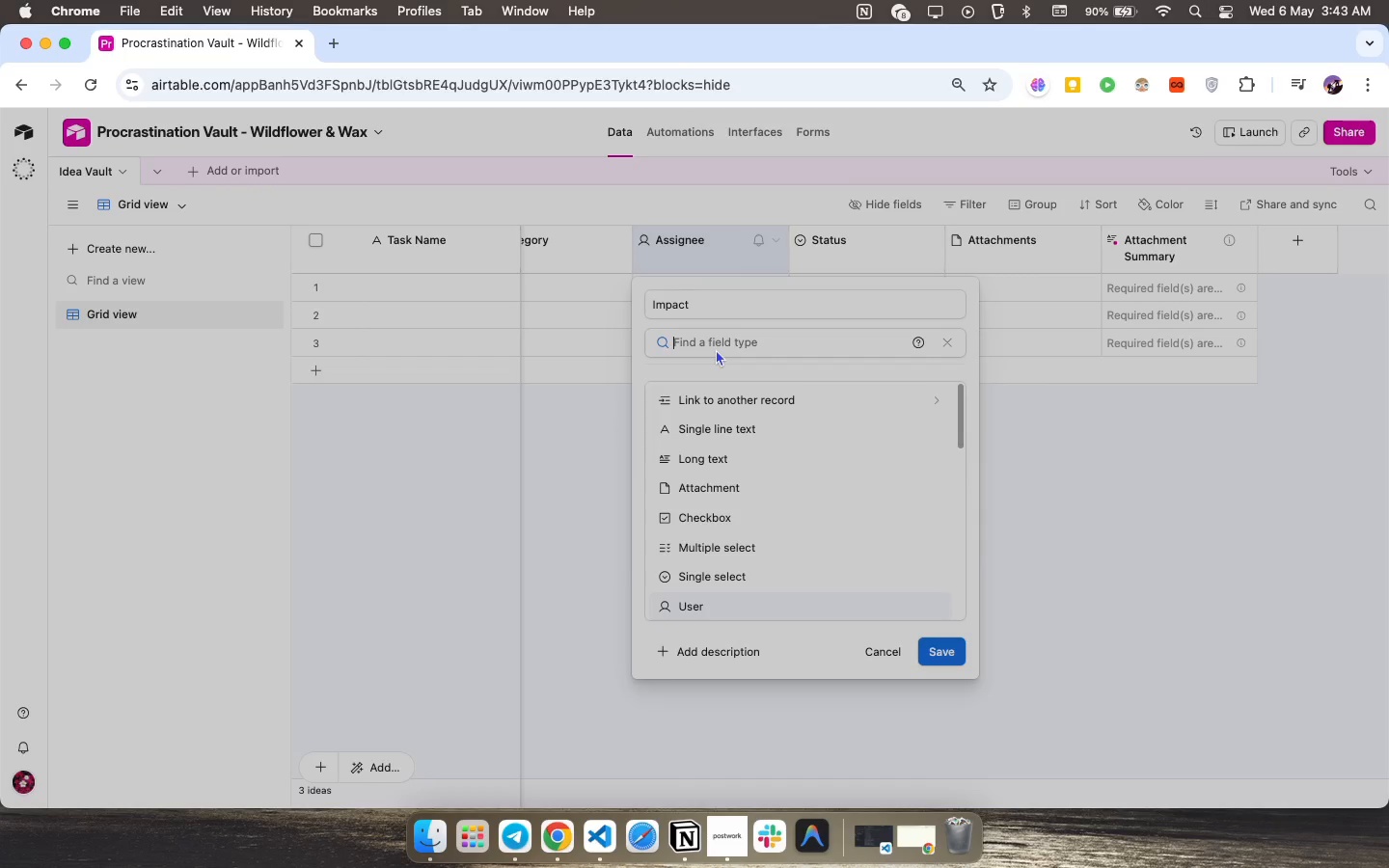 
type(nm)
 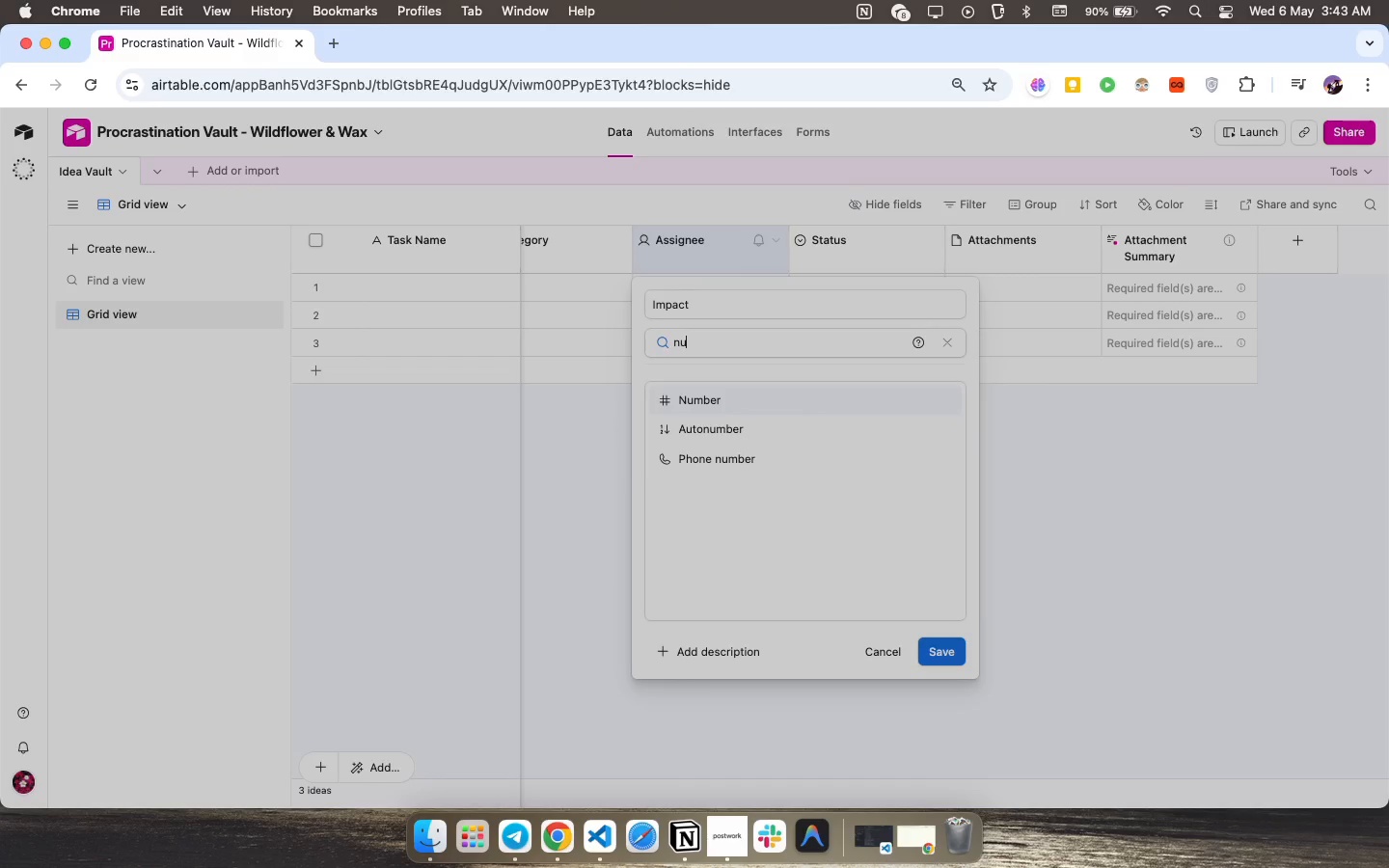 
hold_key(key=U, duration=0.85)
 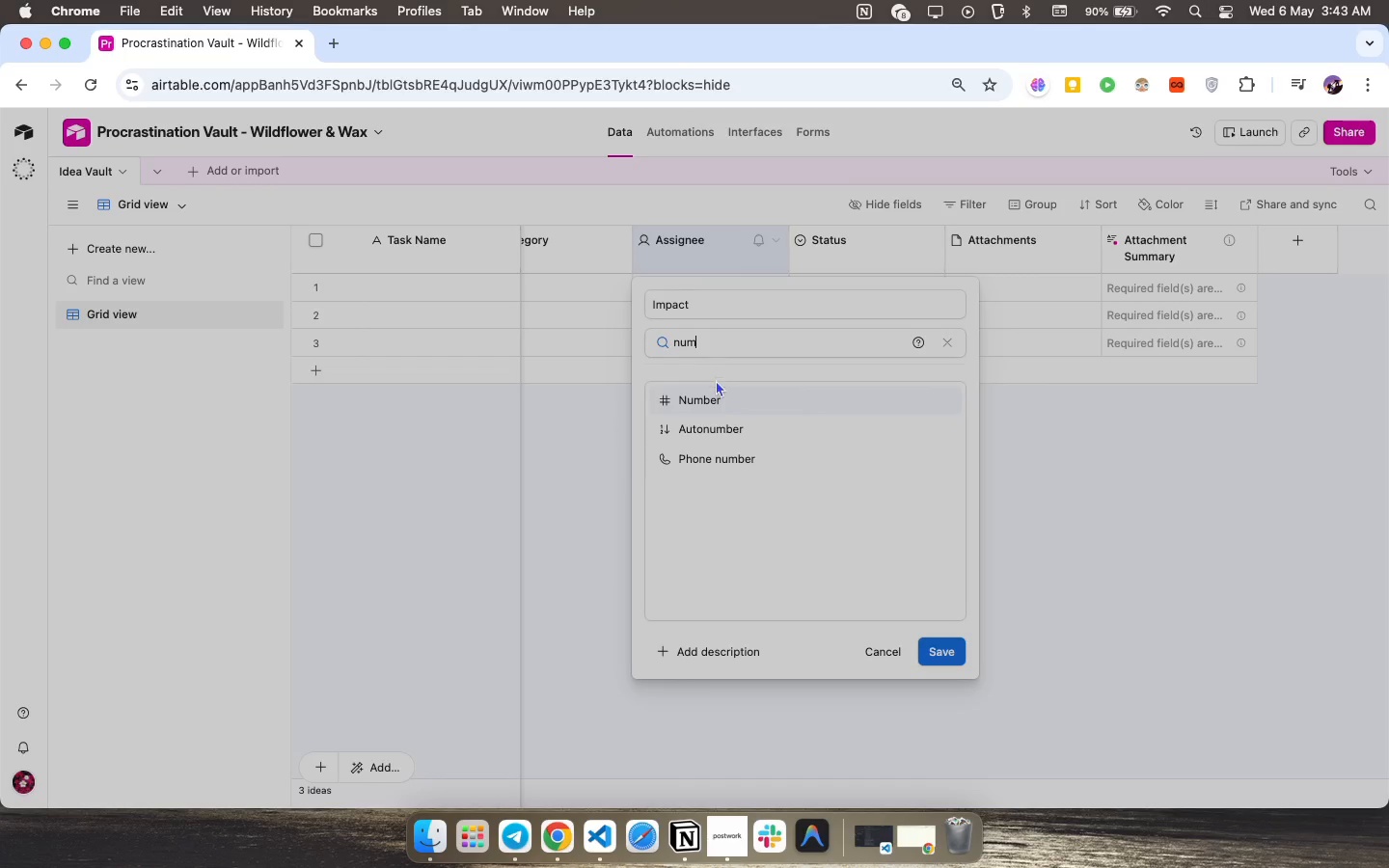 
left_click([695, 399])
 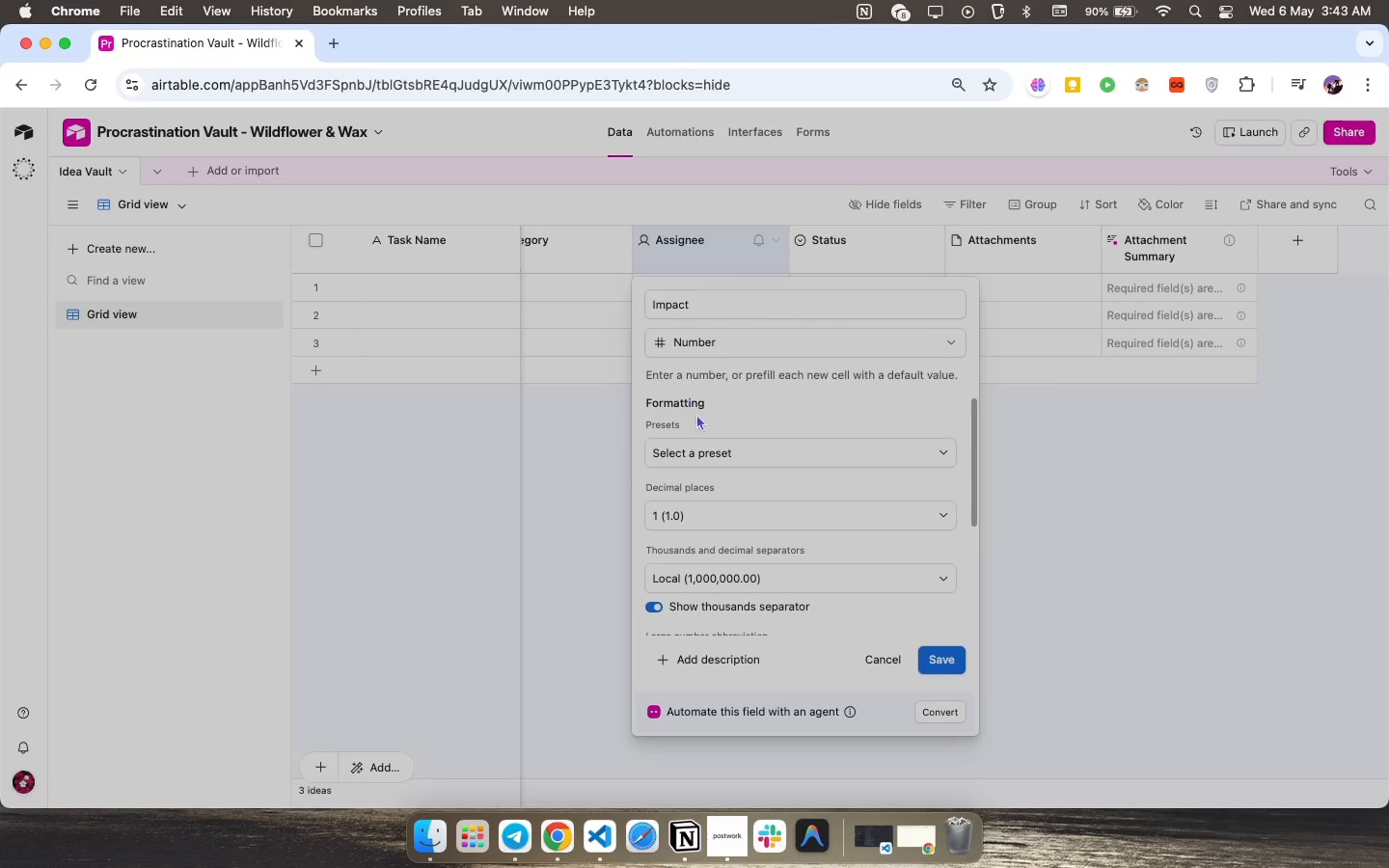 
scroll: coordinate [726, 551], scroll_direction: down, amount: 5.0
 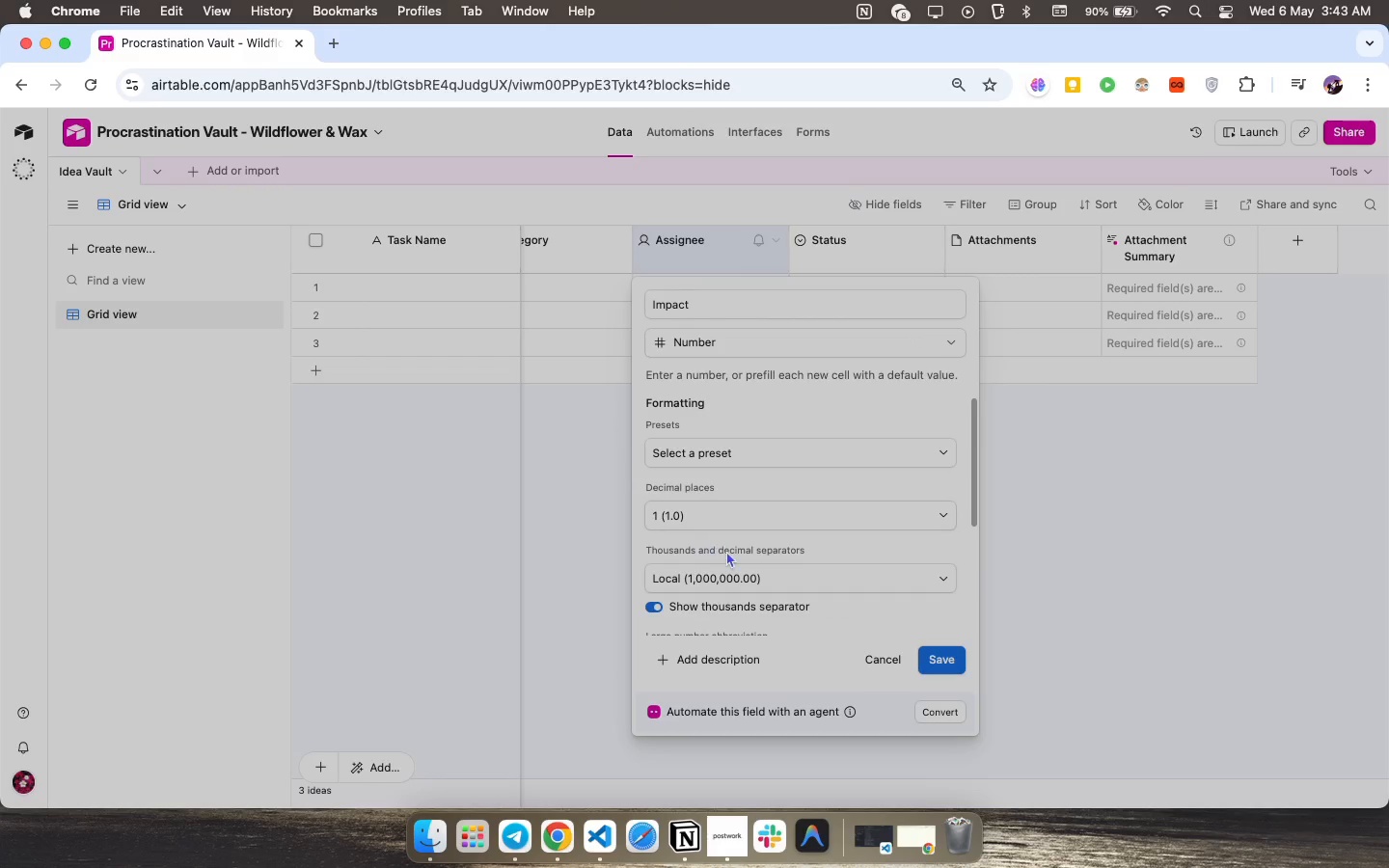 
scroll: coordinate [726, 551], scroll_direction: up, amount: 9.0
 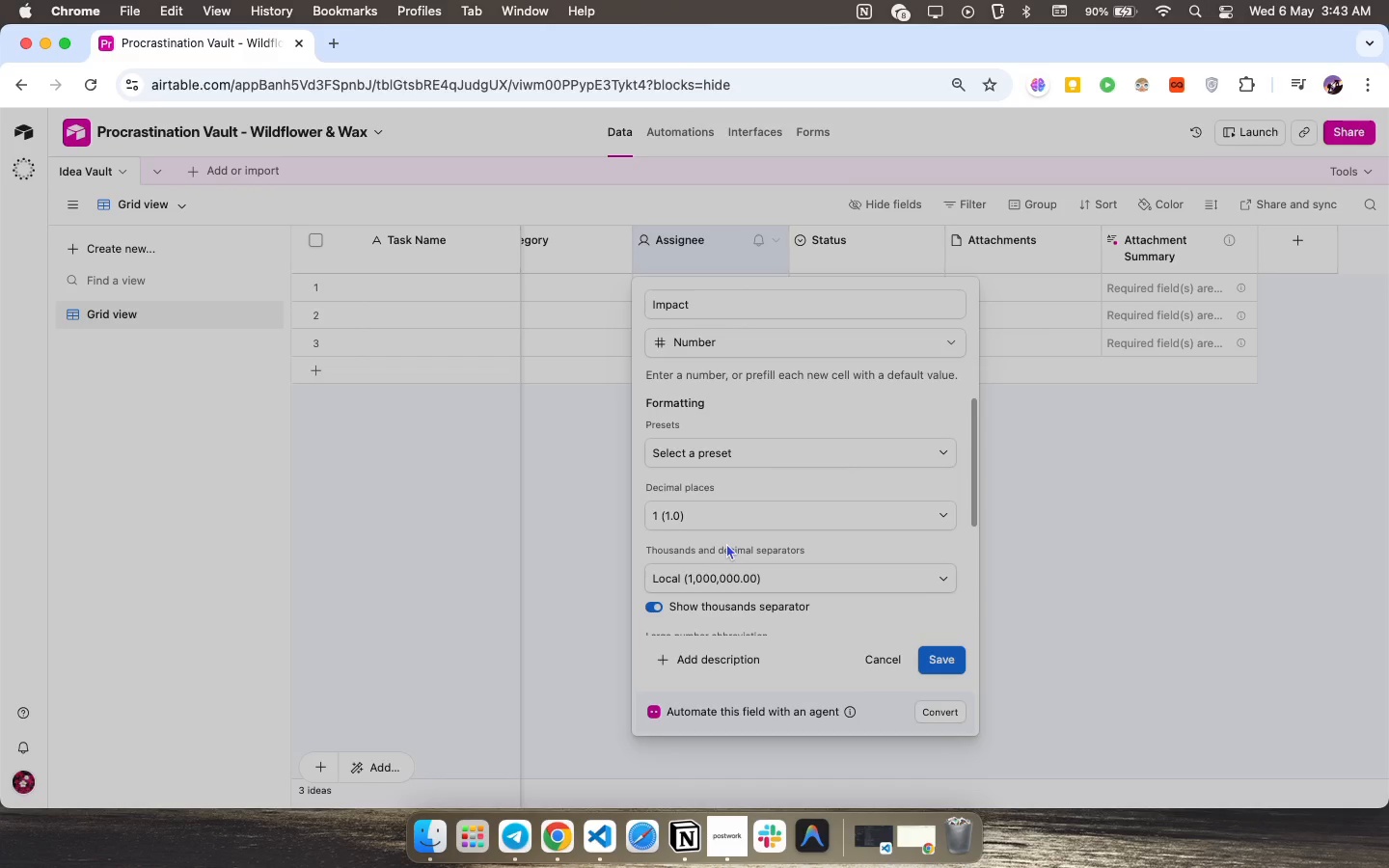 
wait(6.59)
 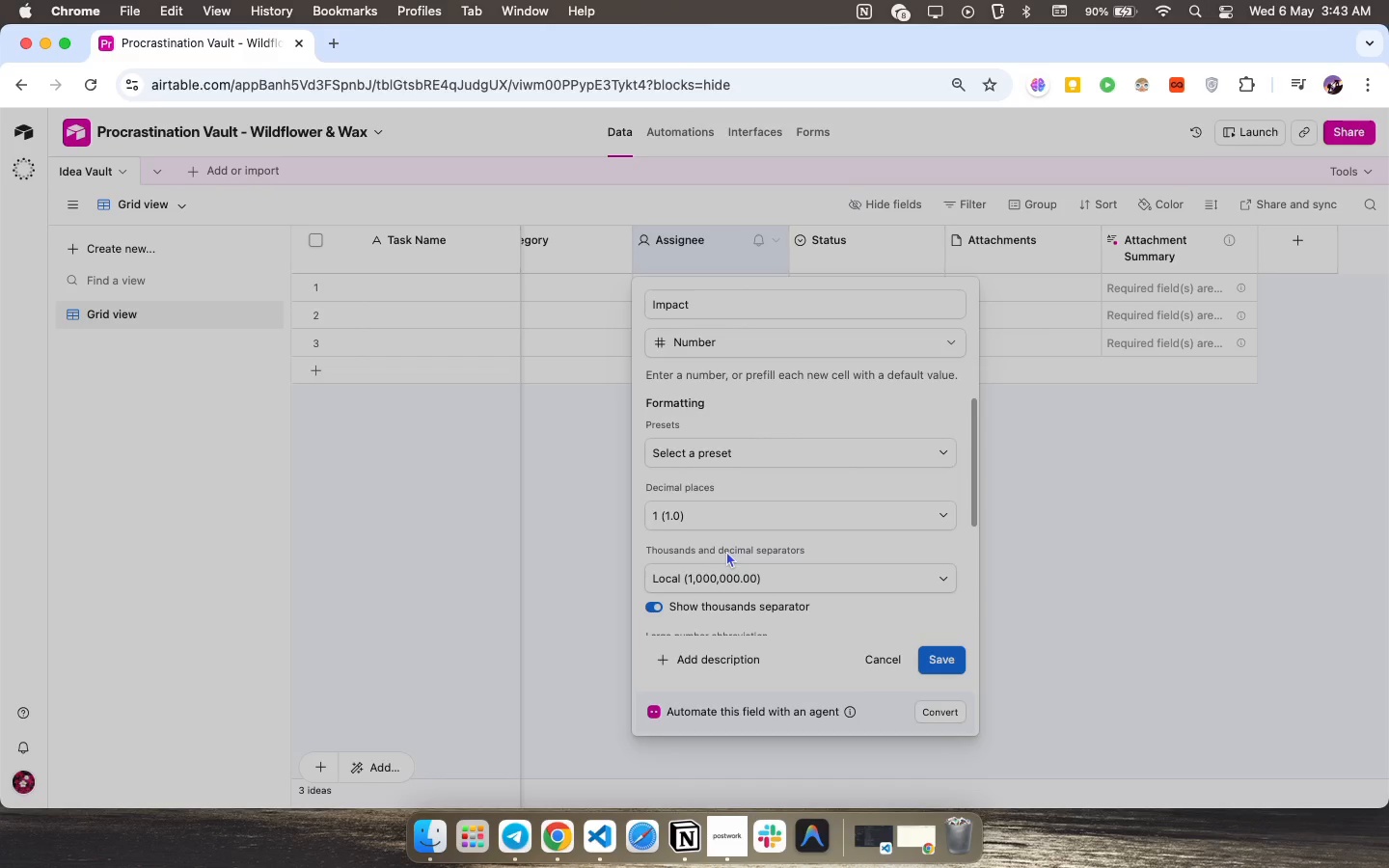 
scroll: coordinate [818, 492], scroll_direction: down, amount: 50.0
 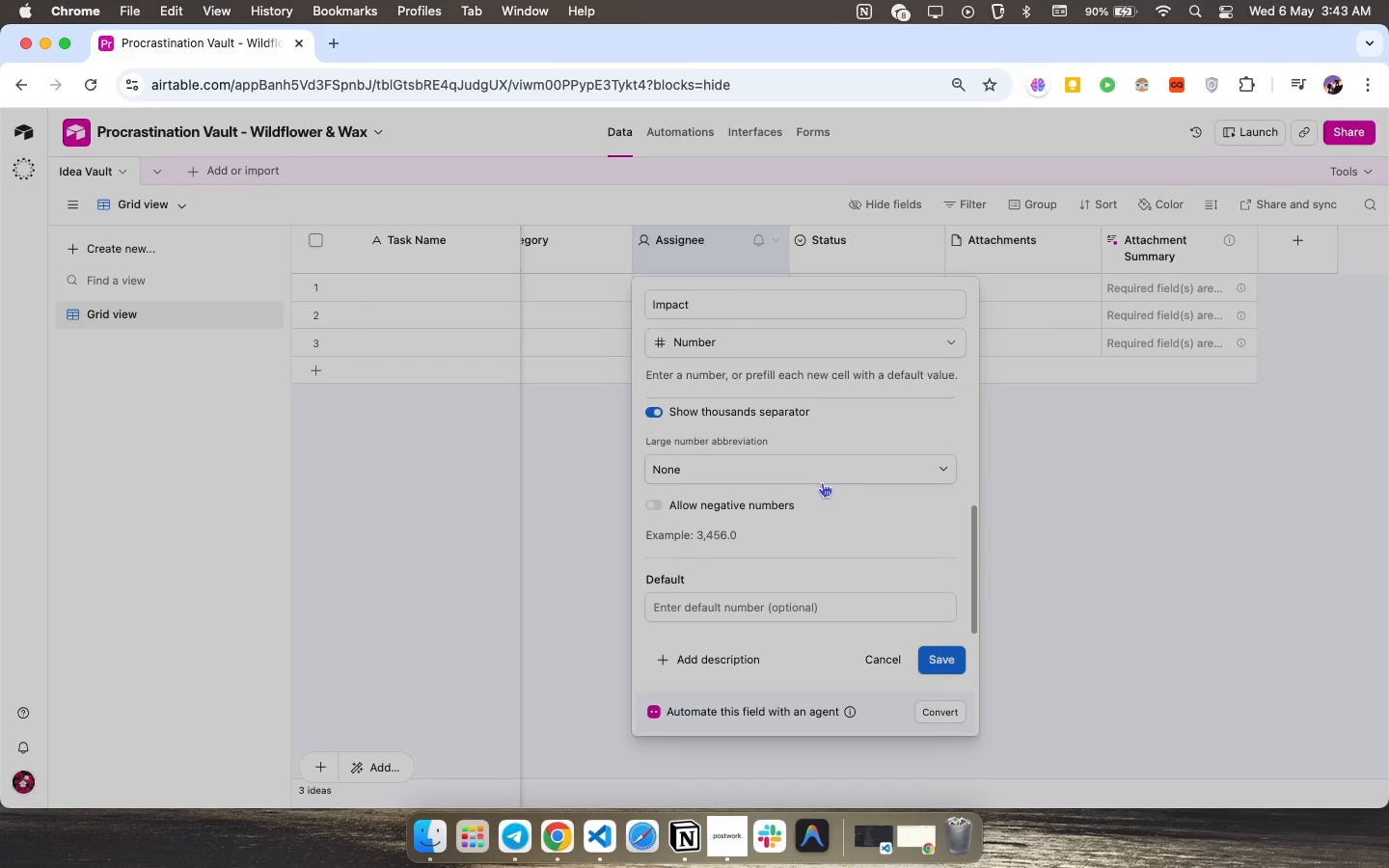 
scroll: coordinate [805, 519], scroll_direction: down, amount: 25.0
 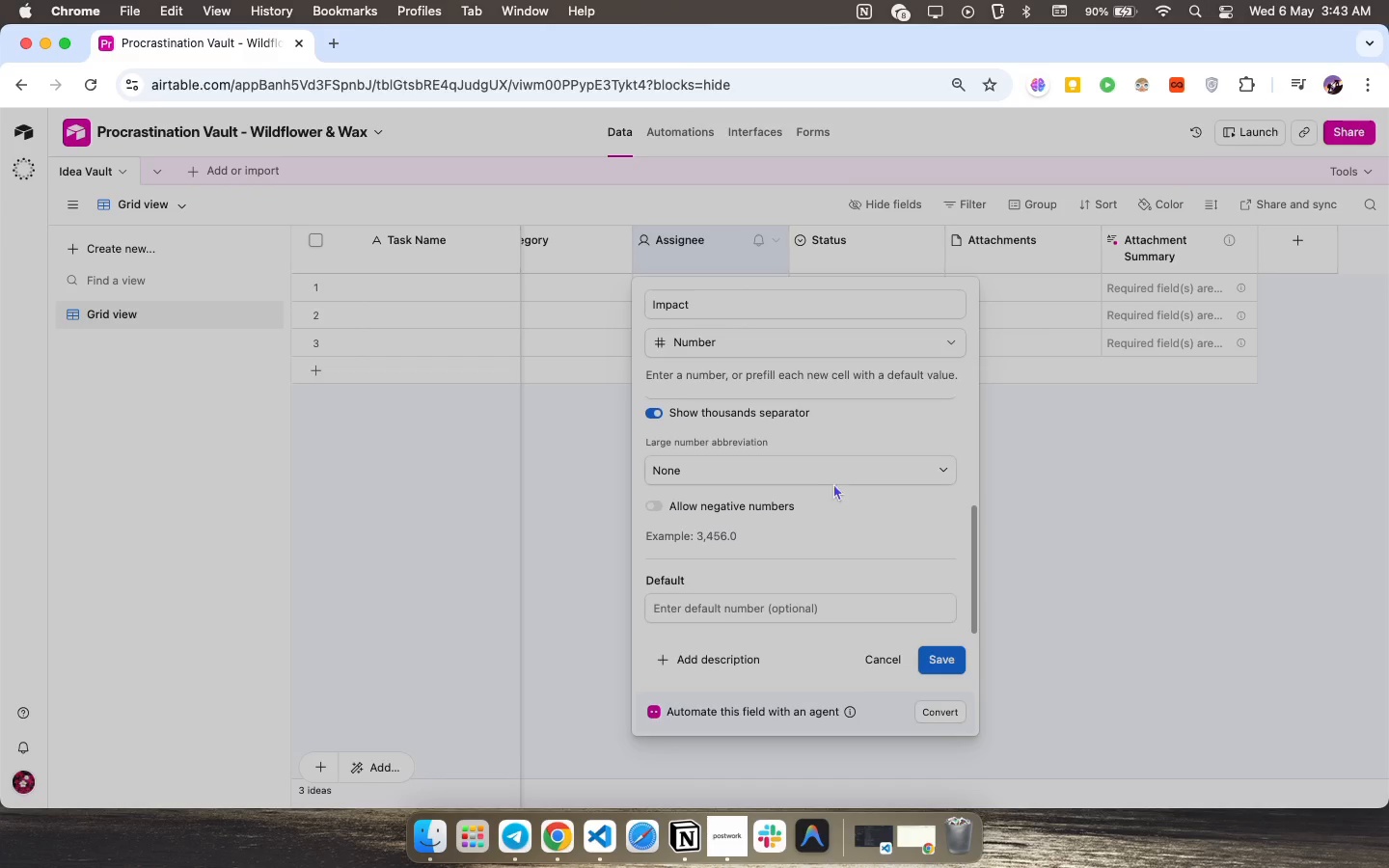 
left_click([854, 473])
 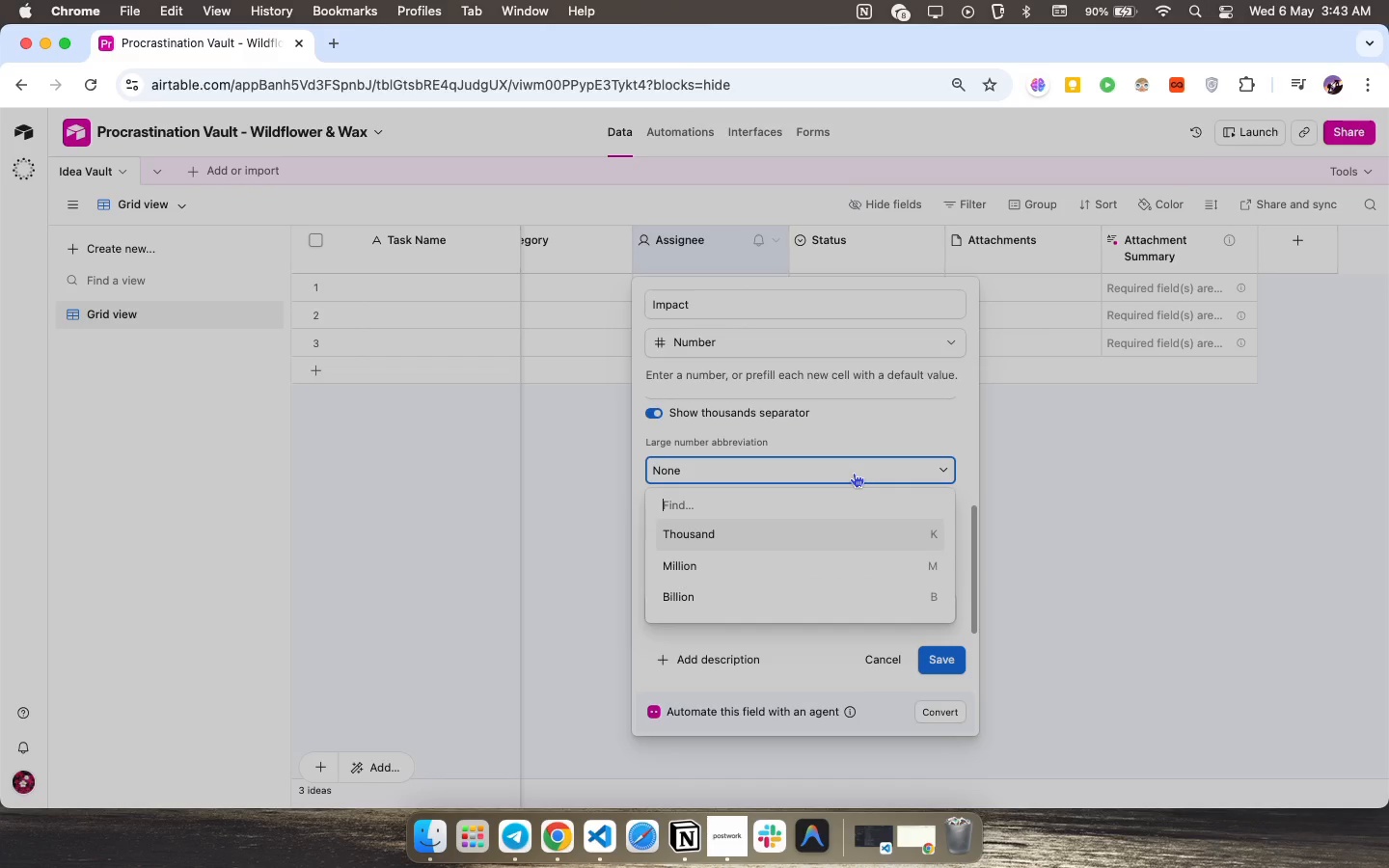 
scroll: coordinate [840, 538], scroll_direction: down, amount: 5.0
 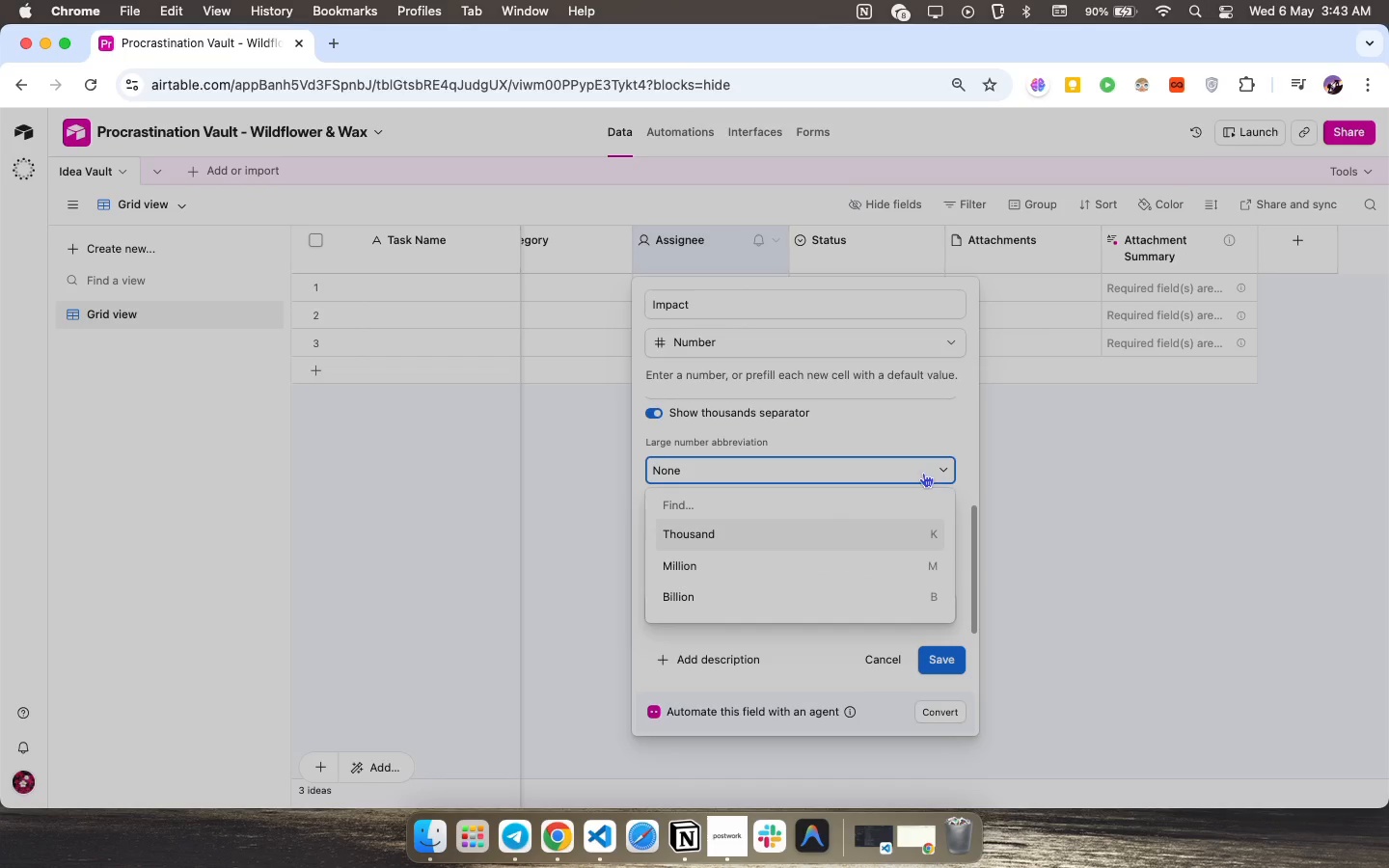 
left_click([938, 441])
 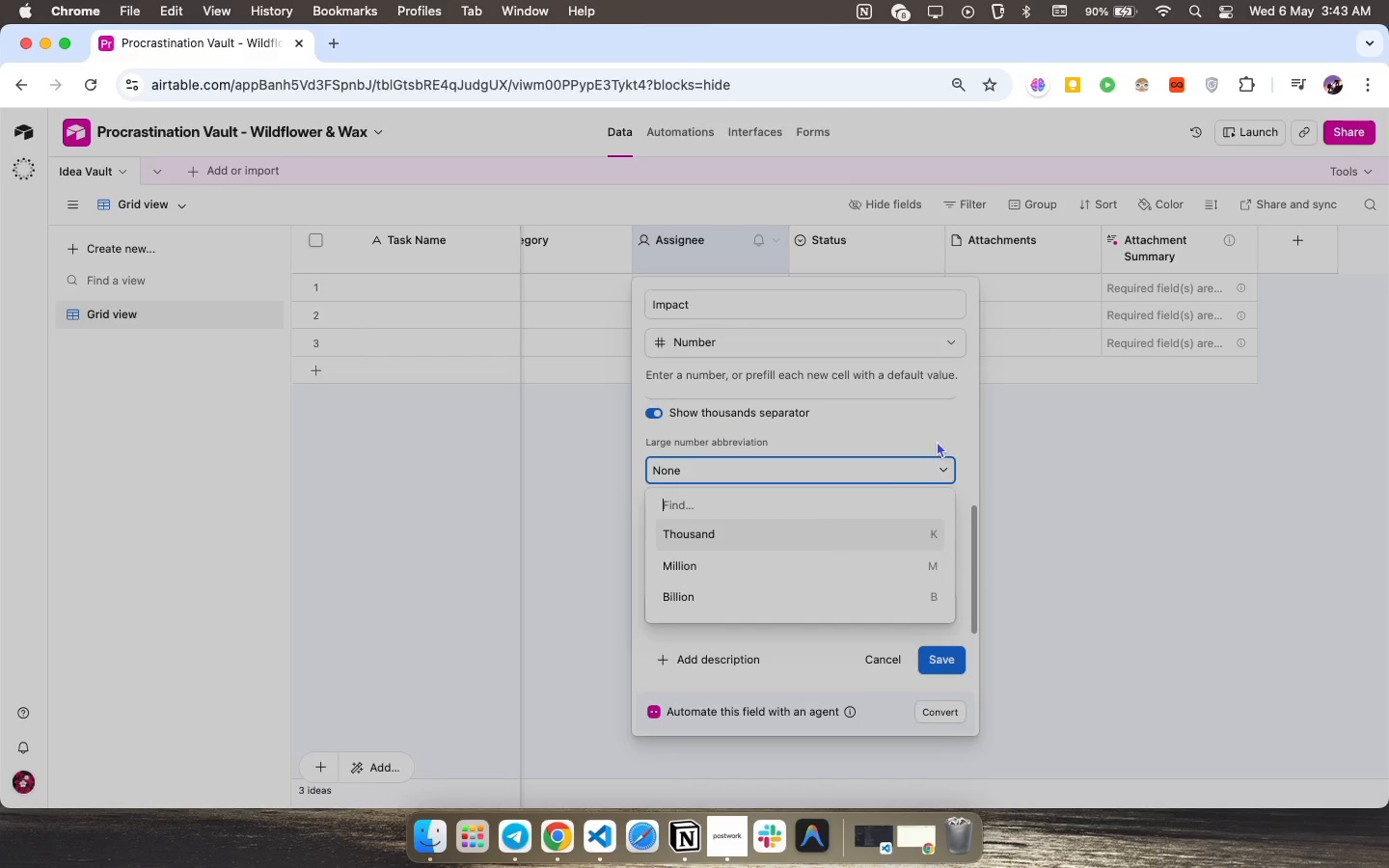 
left_click([909, 420])
 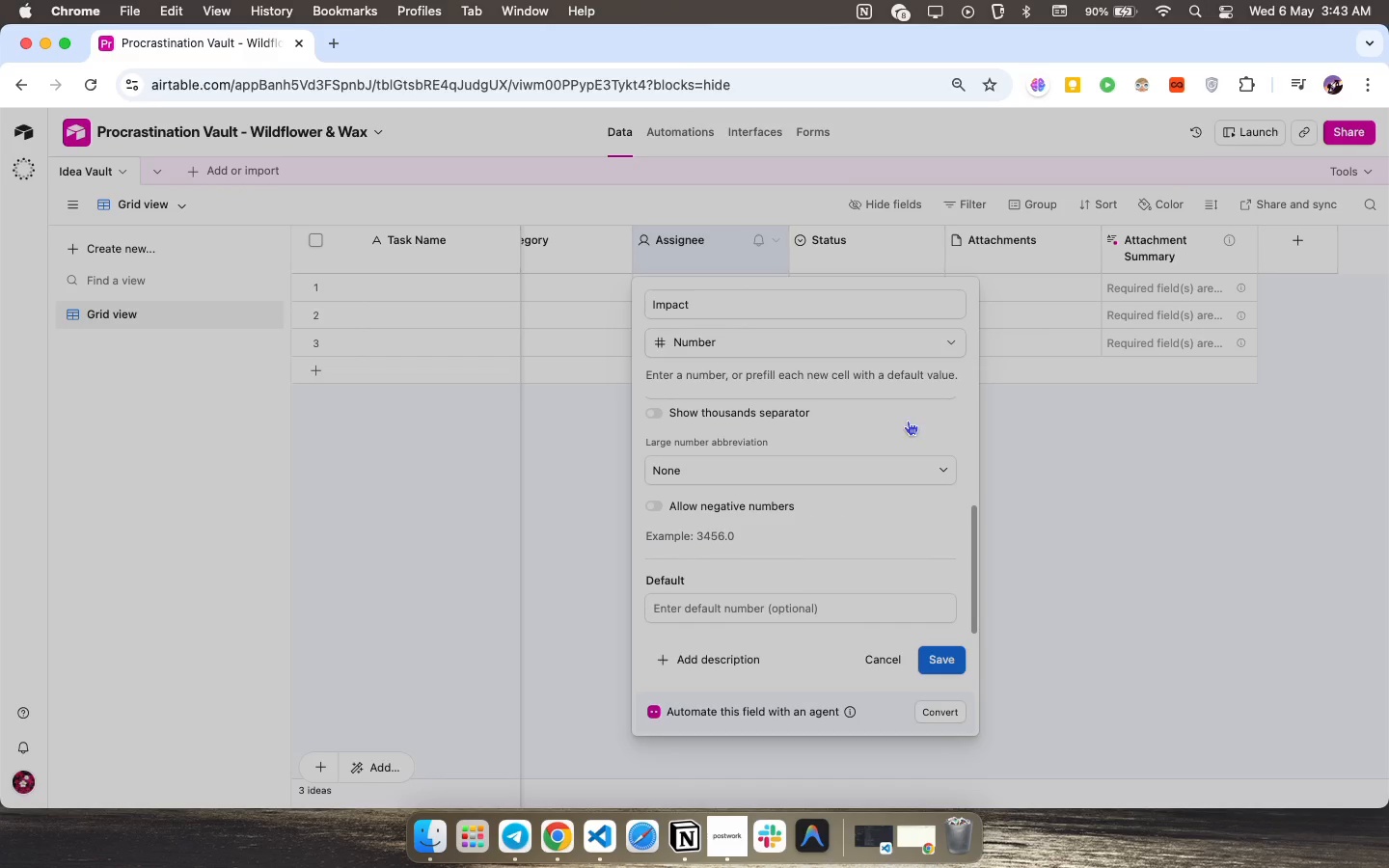 
scroll: coordinate [881, 516], scroll_direction: down, amount: 13.0
 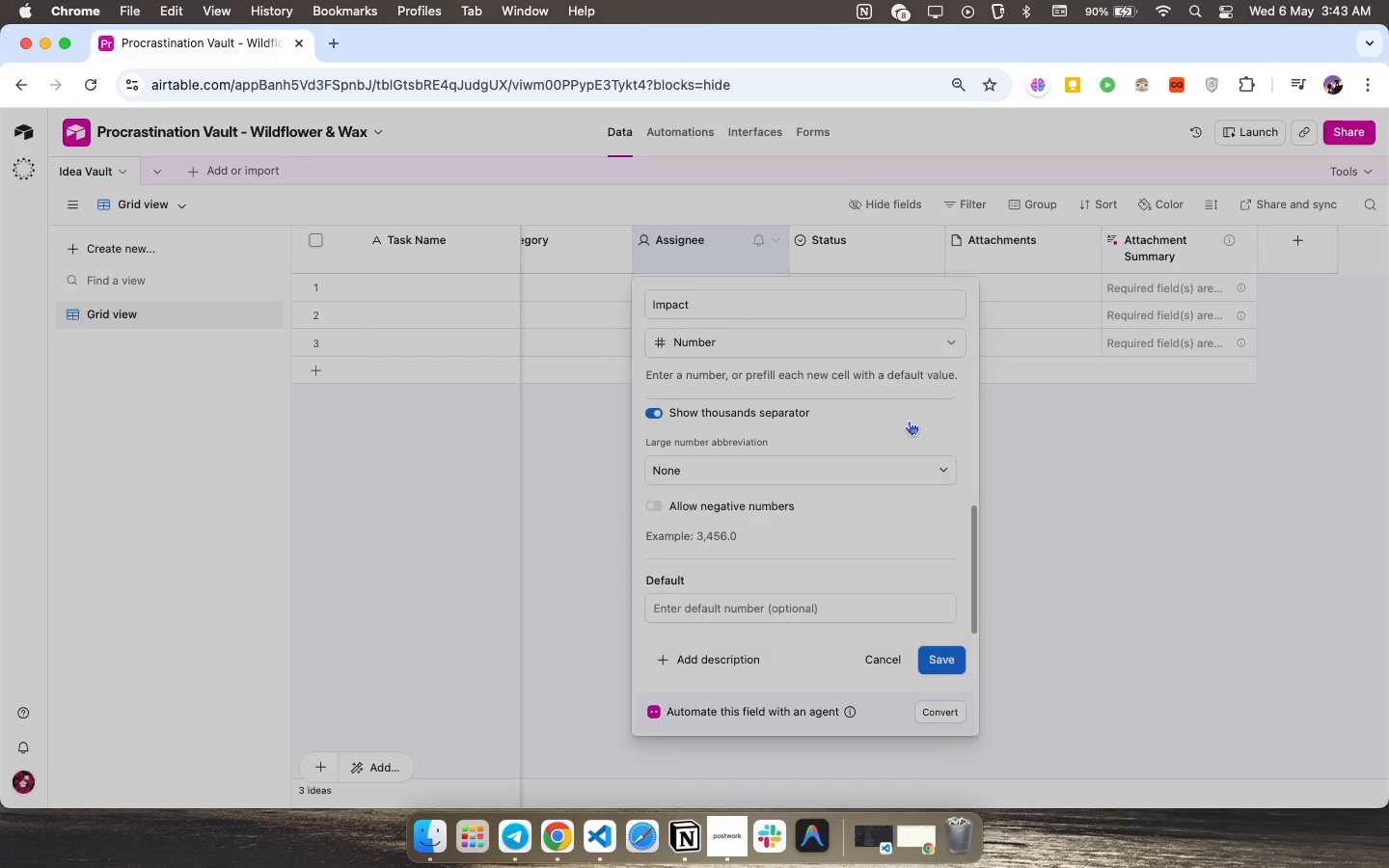 
scroll: coordinate [923, 420], scroll_direction: up, amount: 77.0
 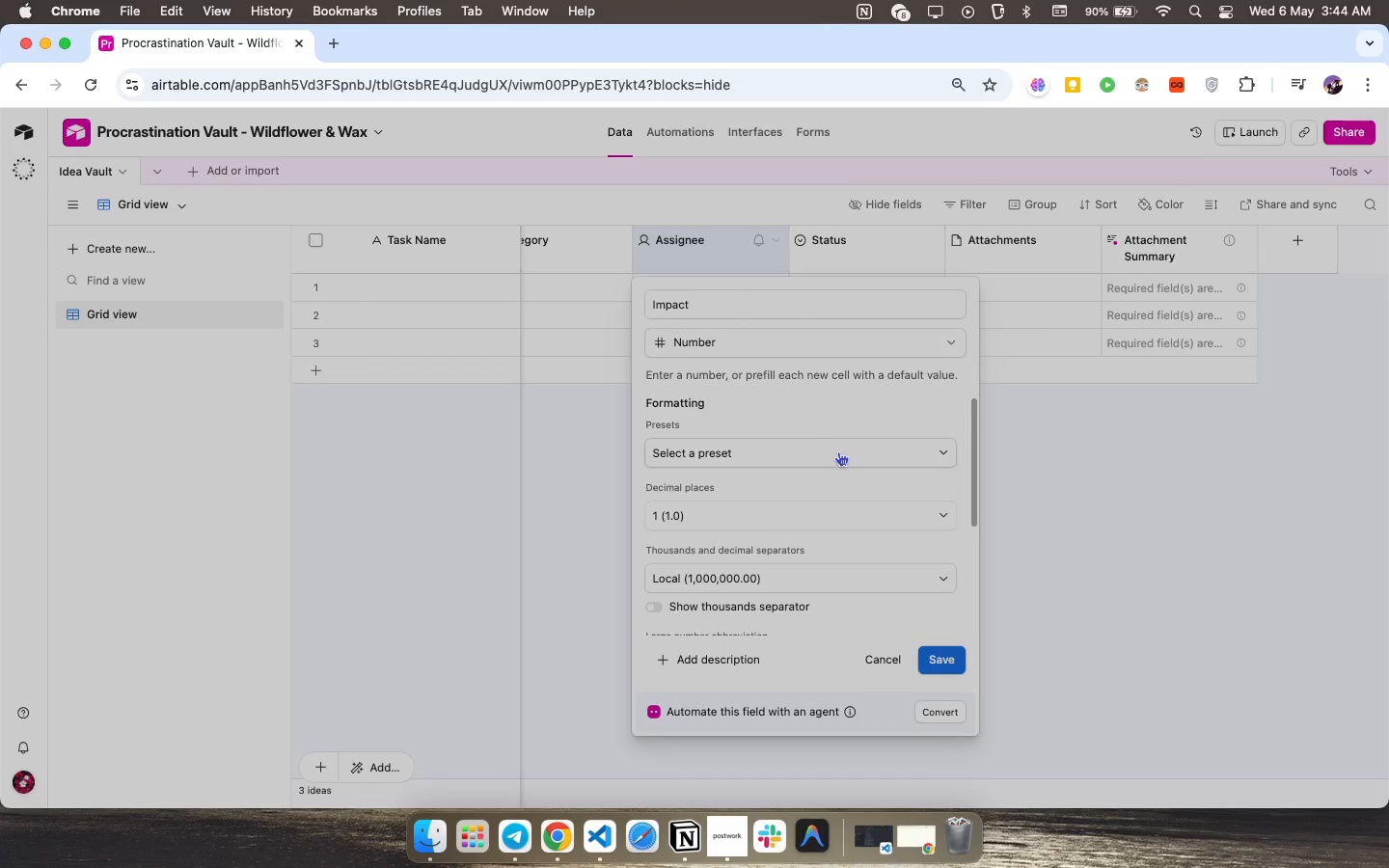 
left_click([801, 458])
 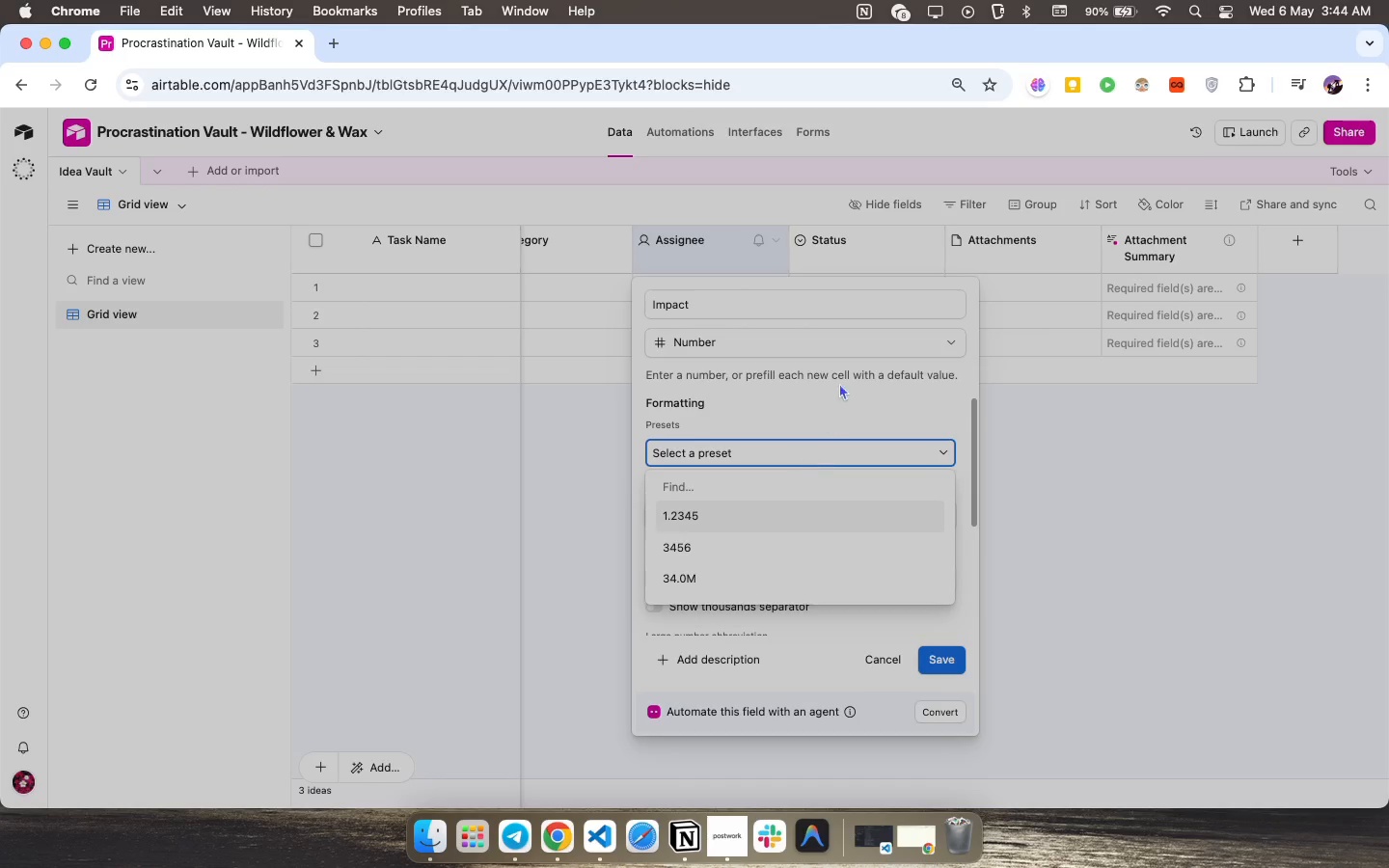 
left_click([840, 379])
 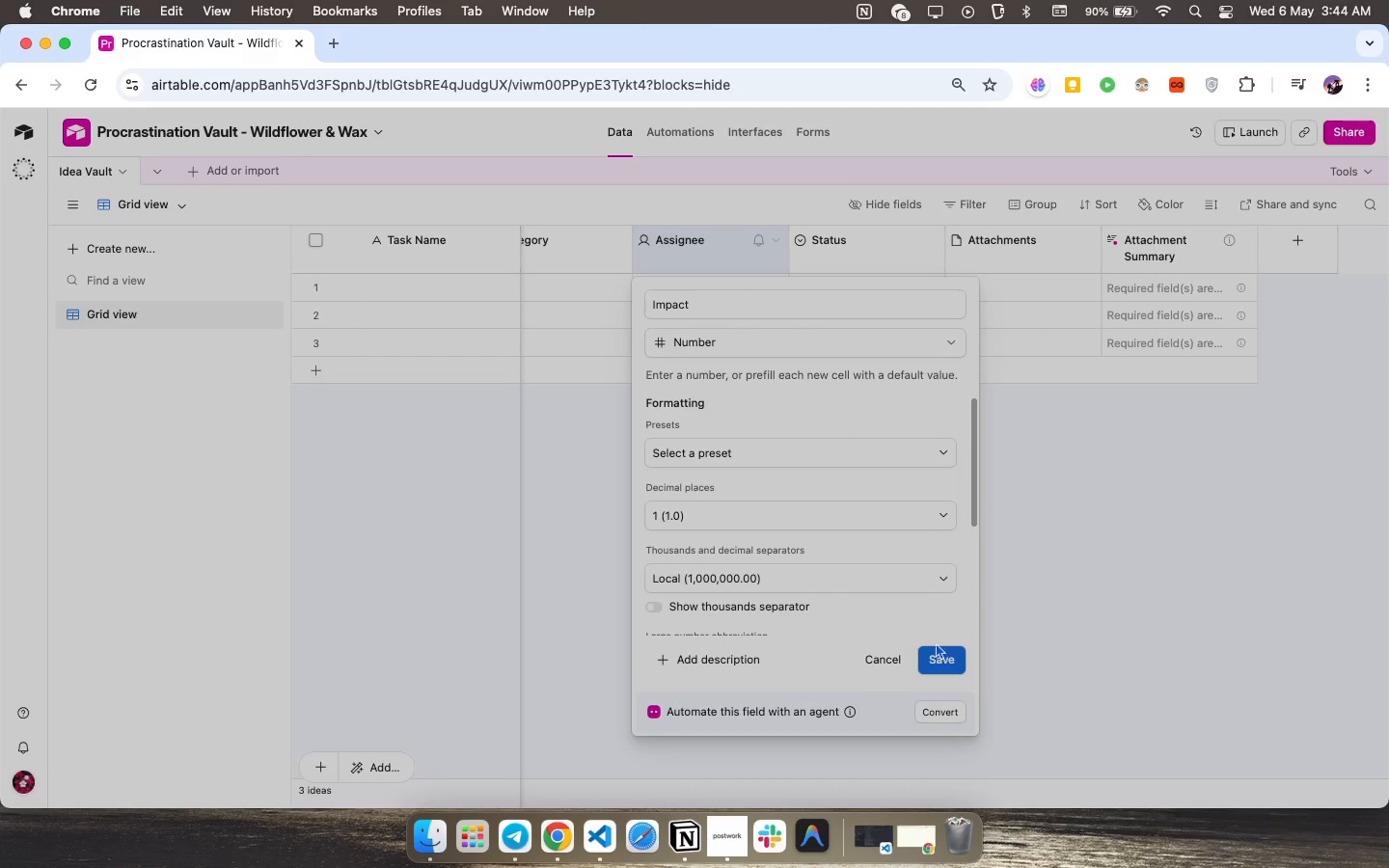 
left_click([943, 652])
 